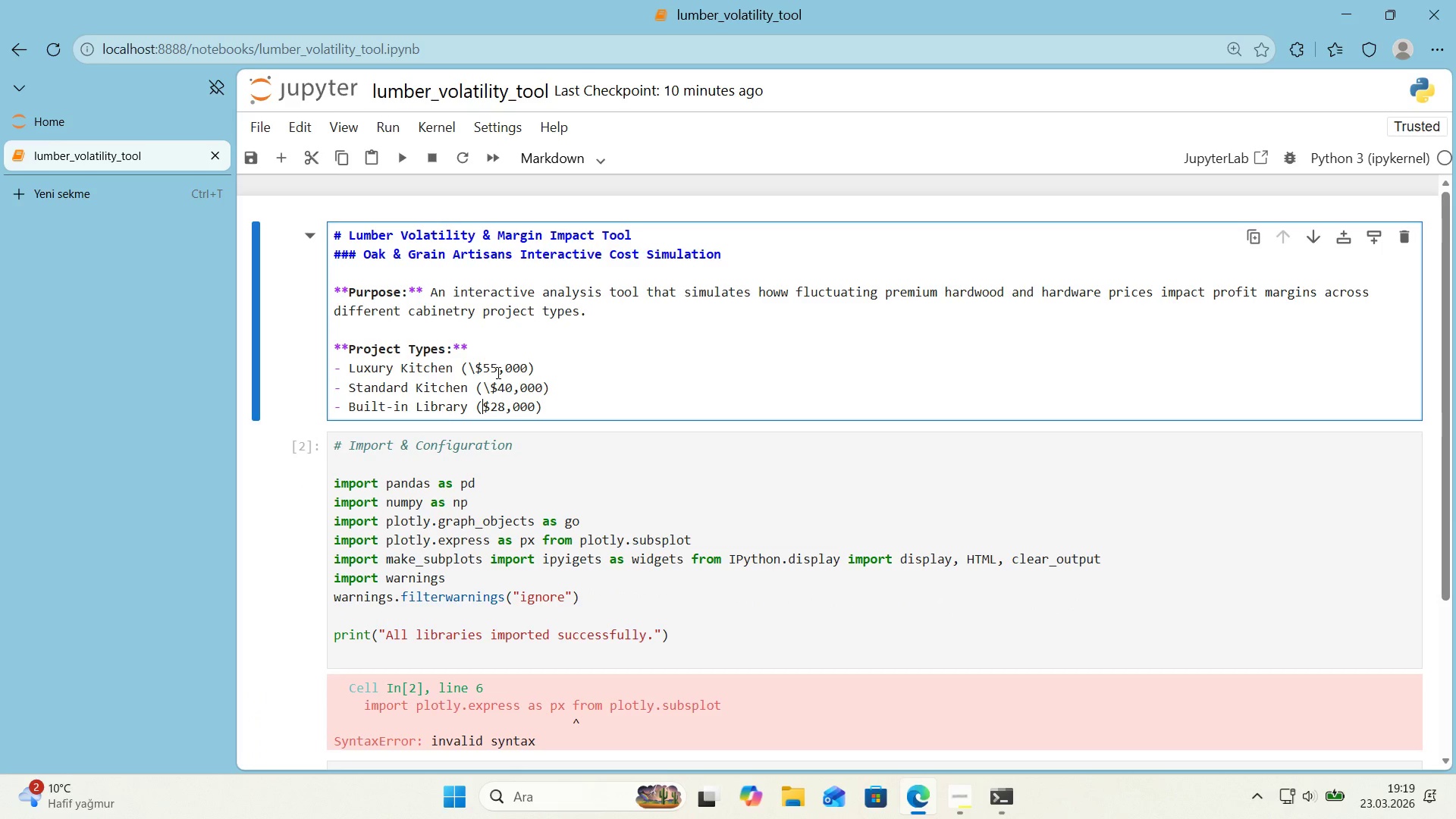 
key(Alt+Control+IntlYen)
 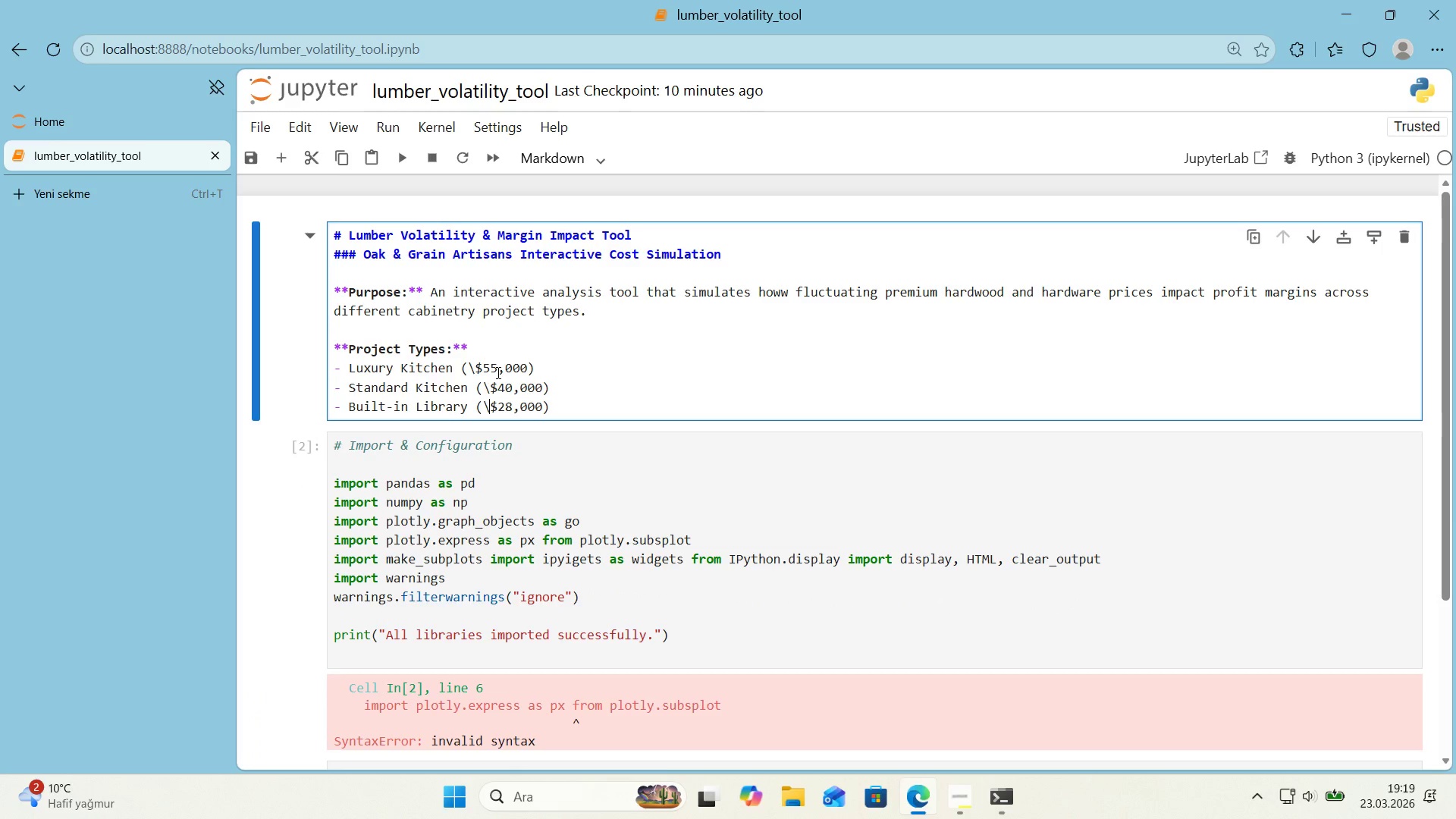 
key(Shift+Enter)
 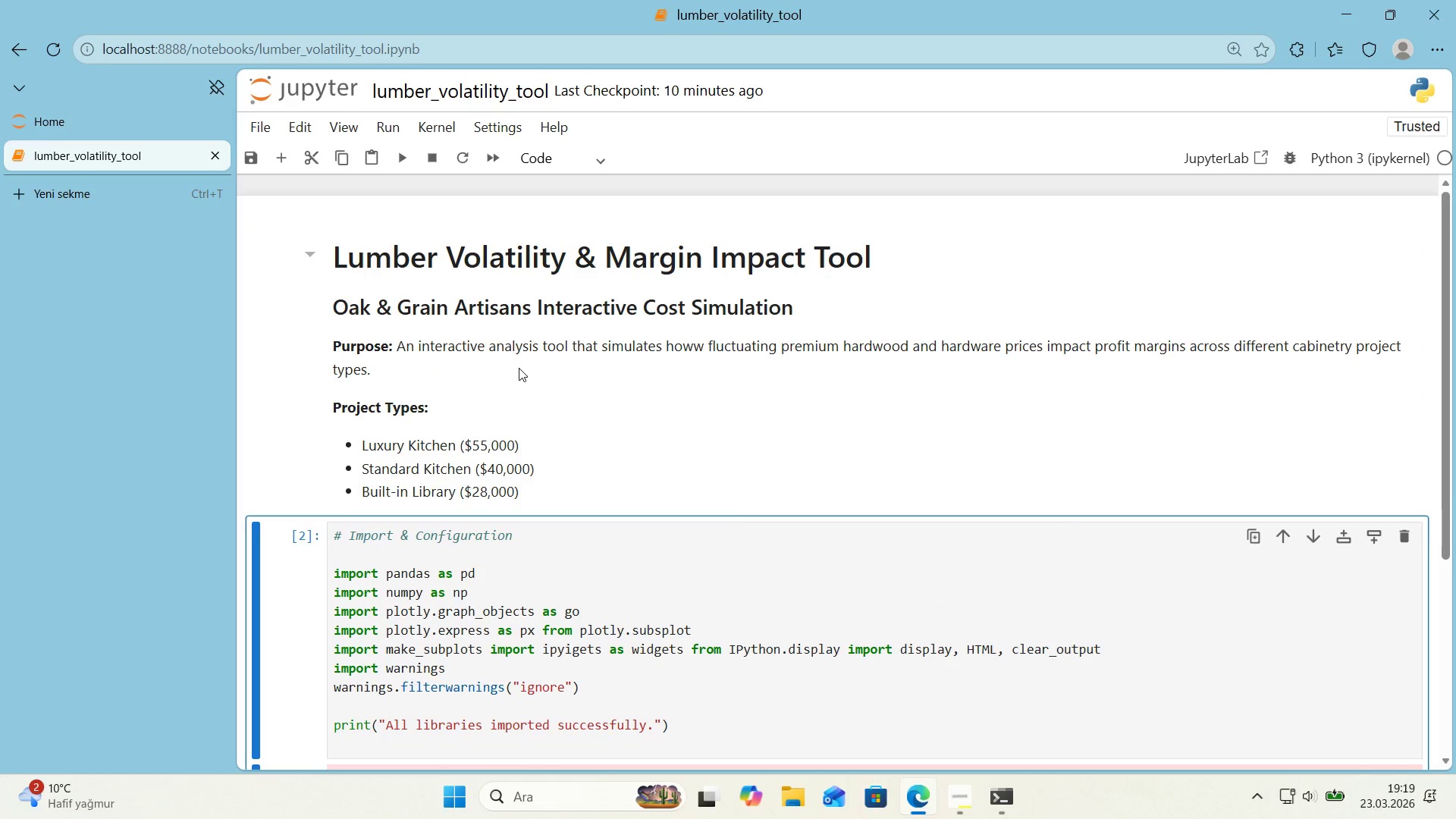 
scroll: coordinate [490, 419], scroll_direction: down, amount: 3.0
 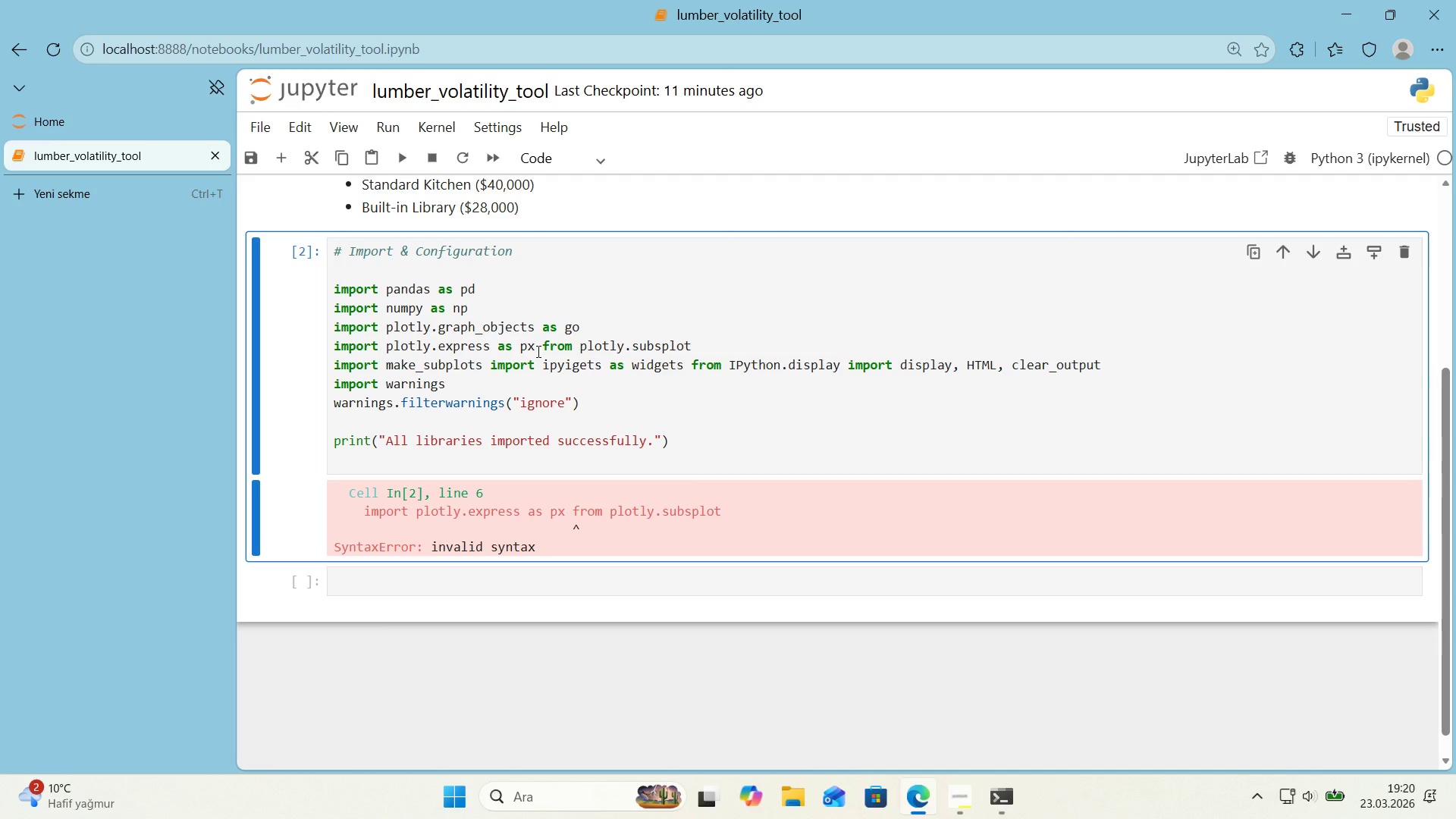 
wait(43.77)
 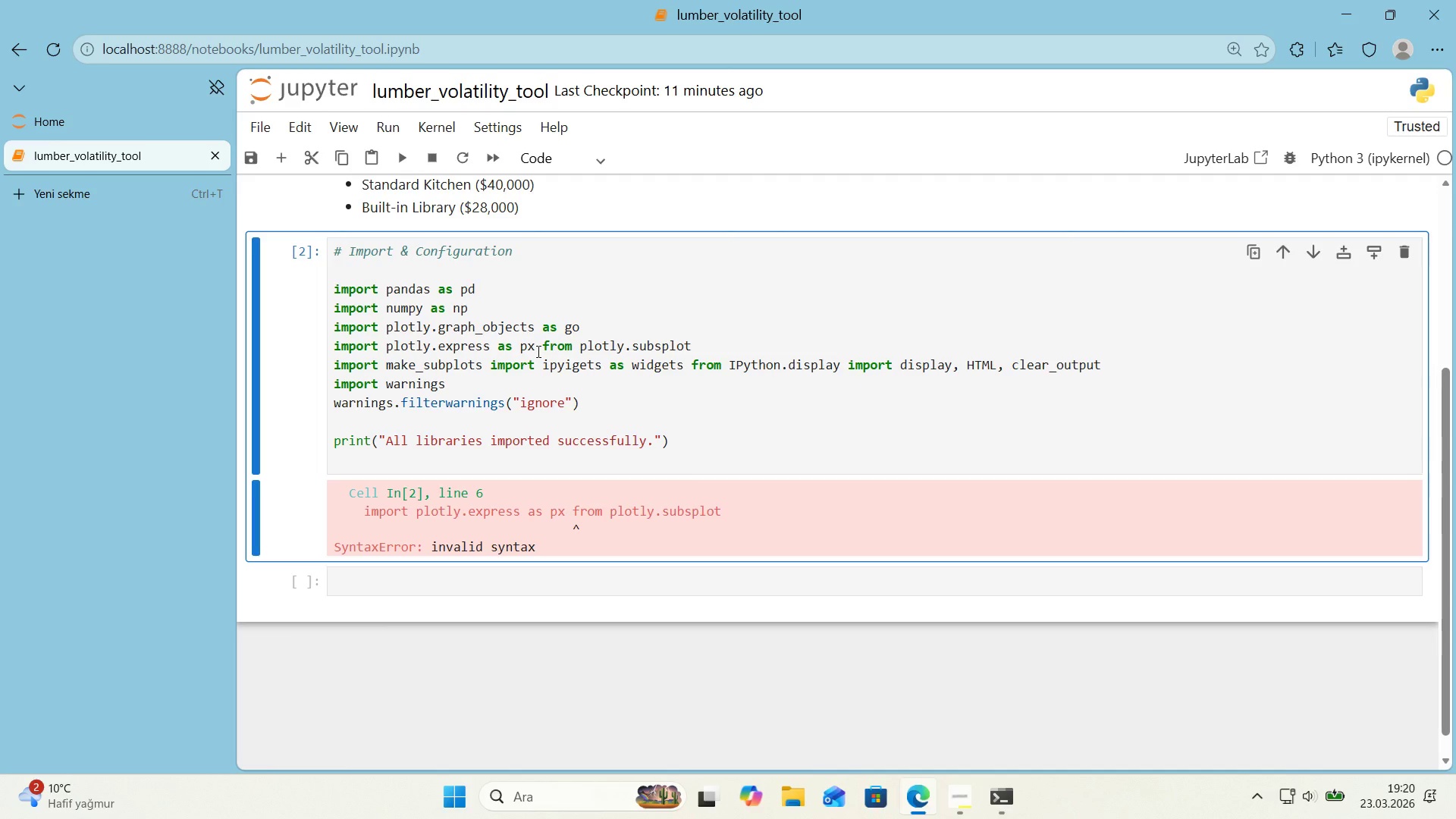 
left_click([546, 347])
 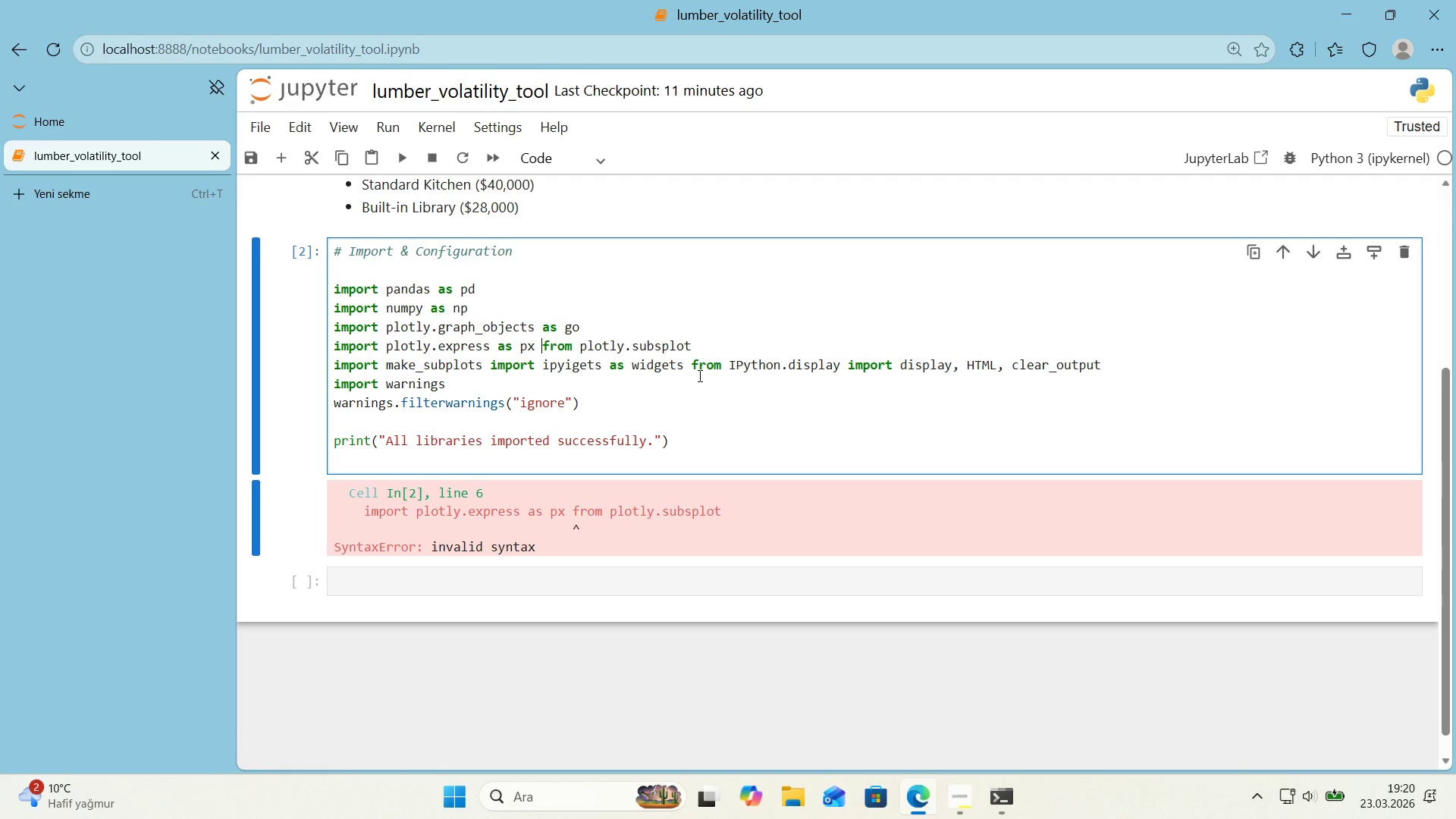 
wait(15.0)
 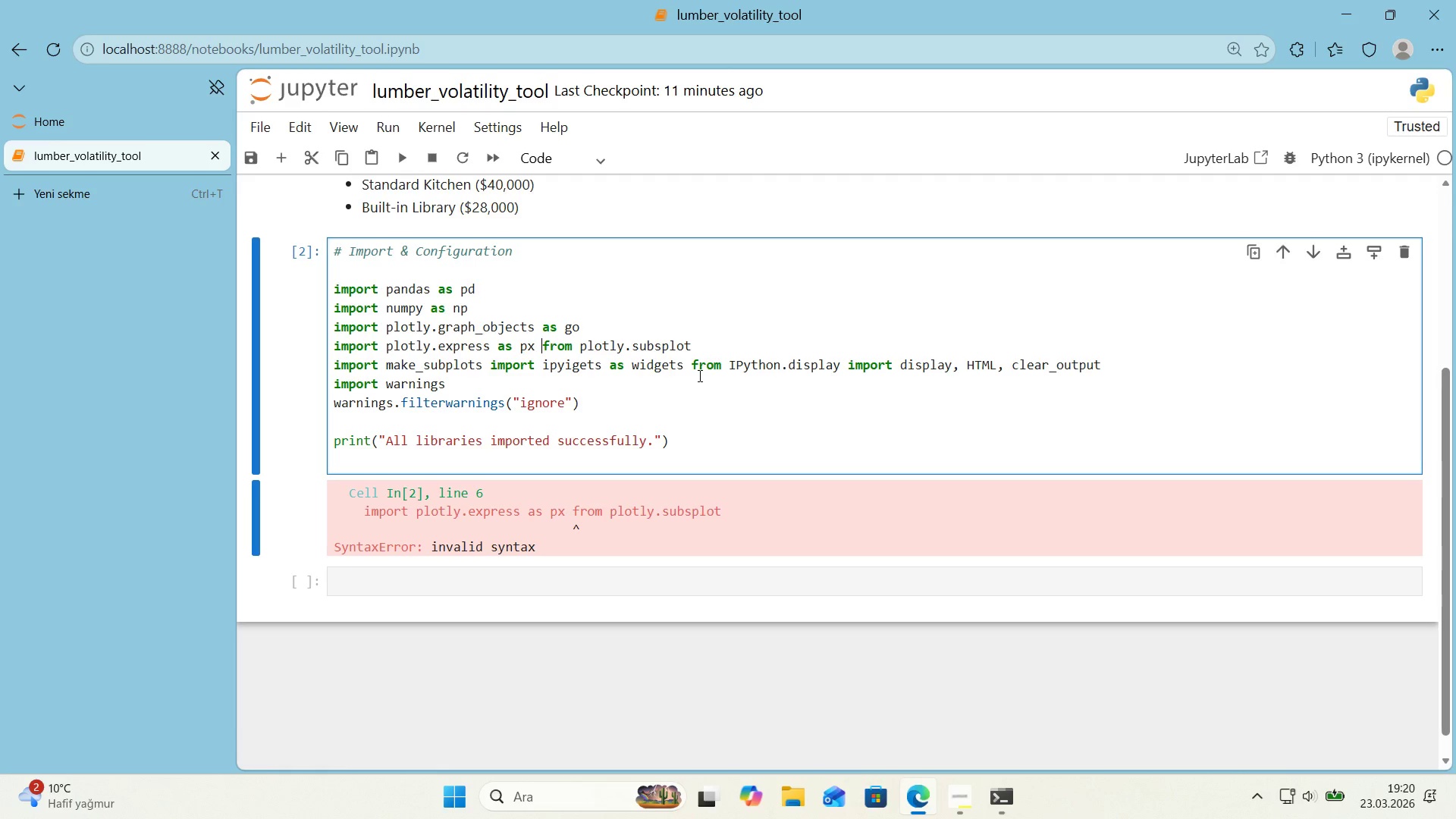 
key(Enter)
 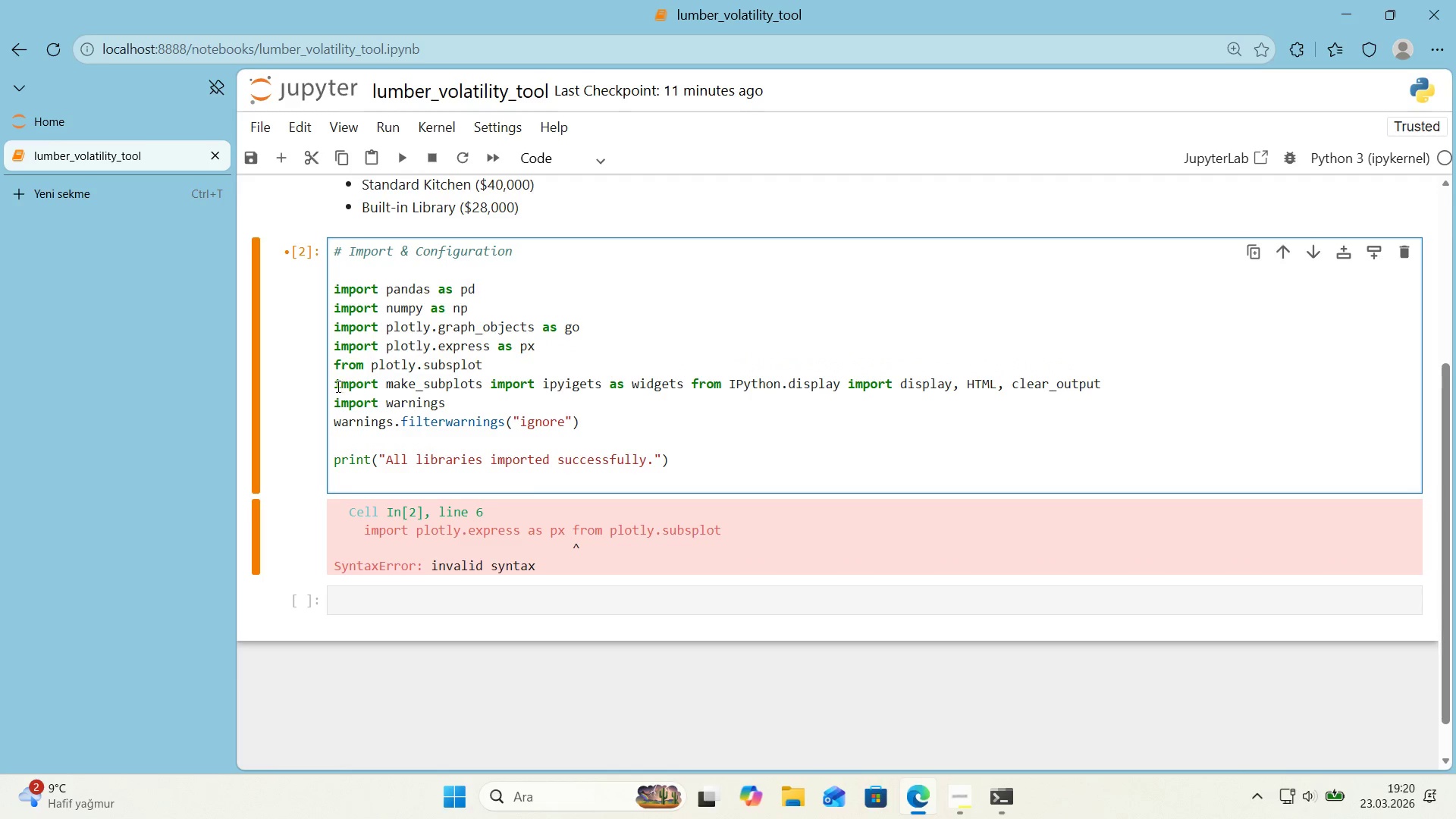 
left_click([334, 386])
 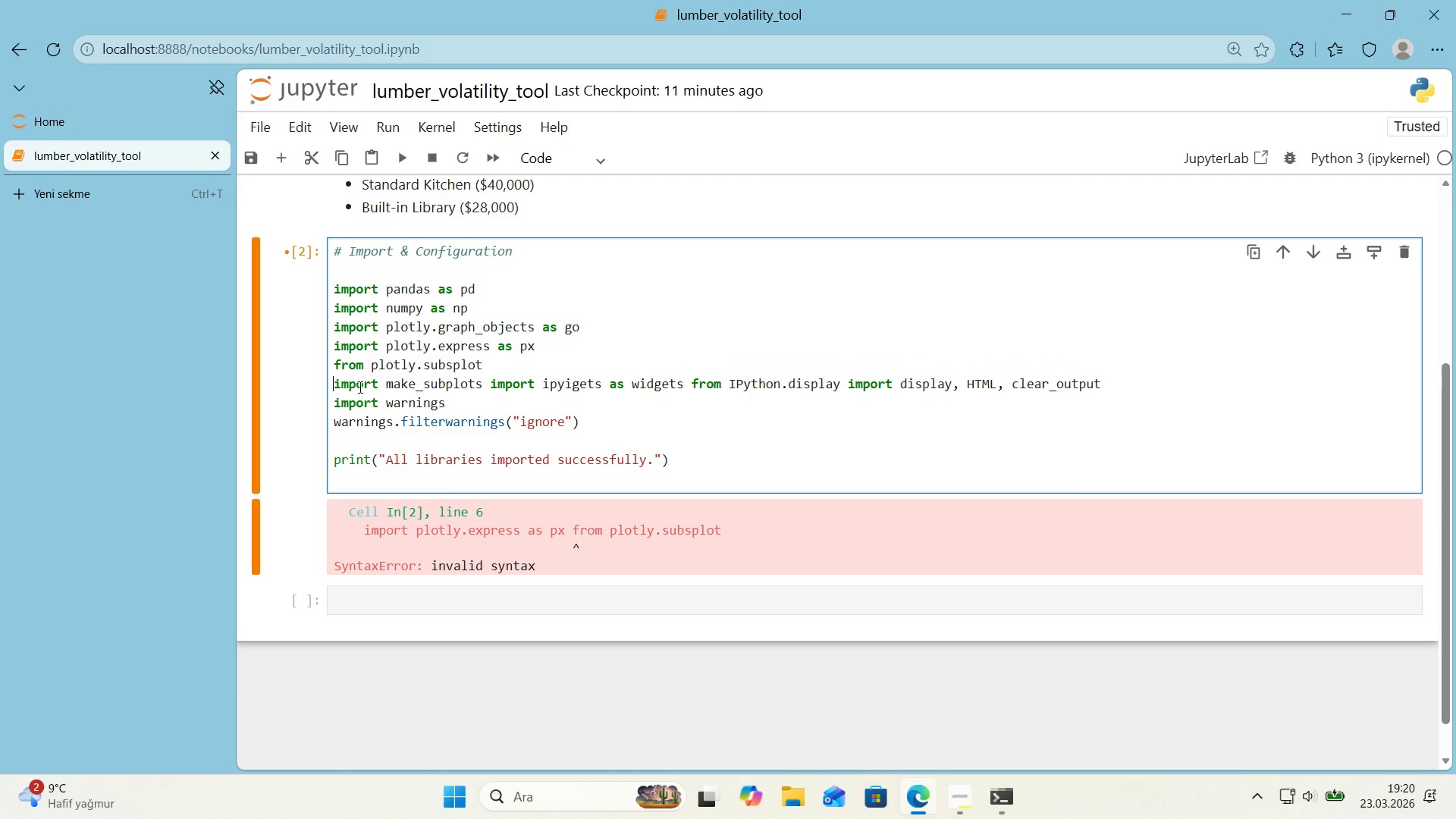 
key(Backspace)
 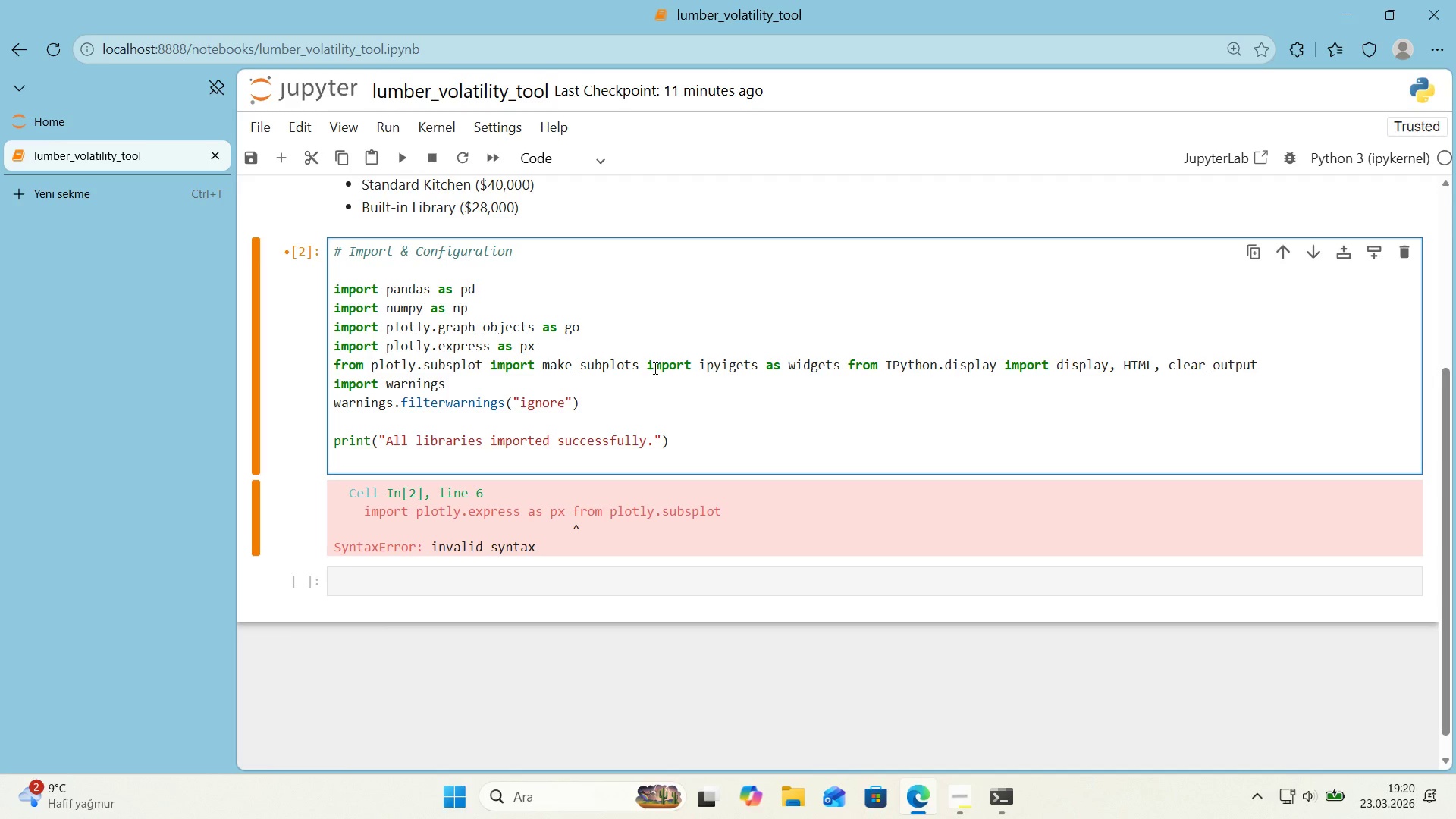 
left_click([649, 368])
 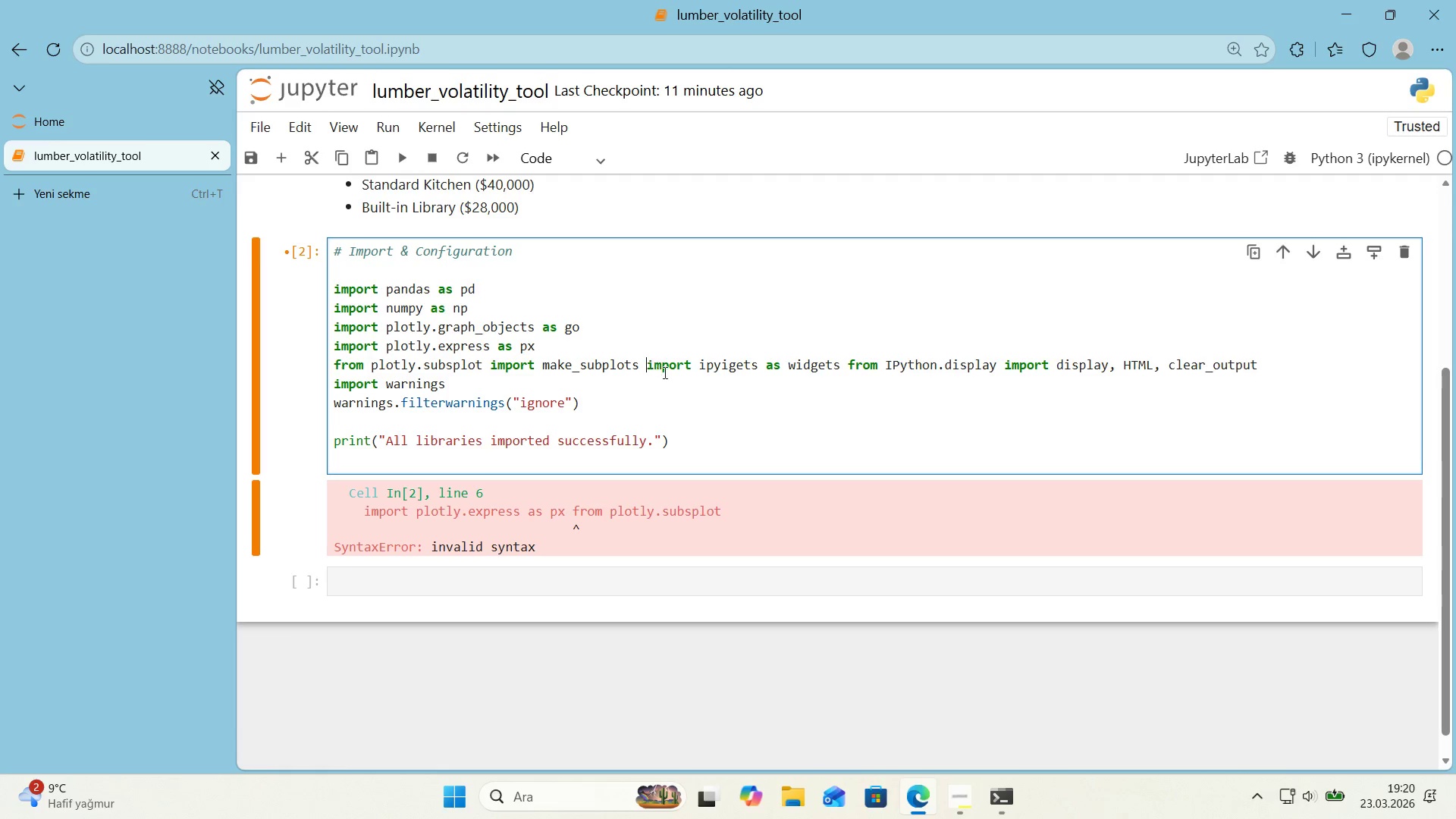 
key(Enter)
 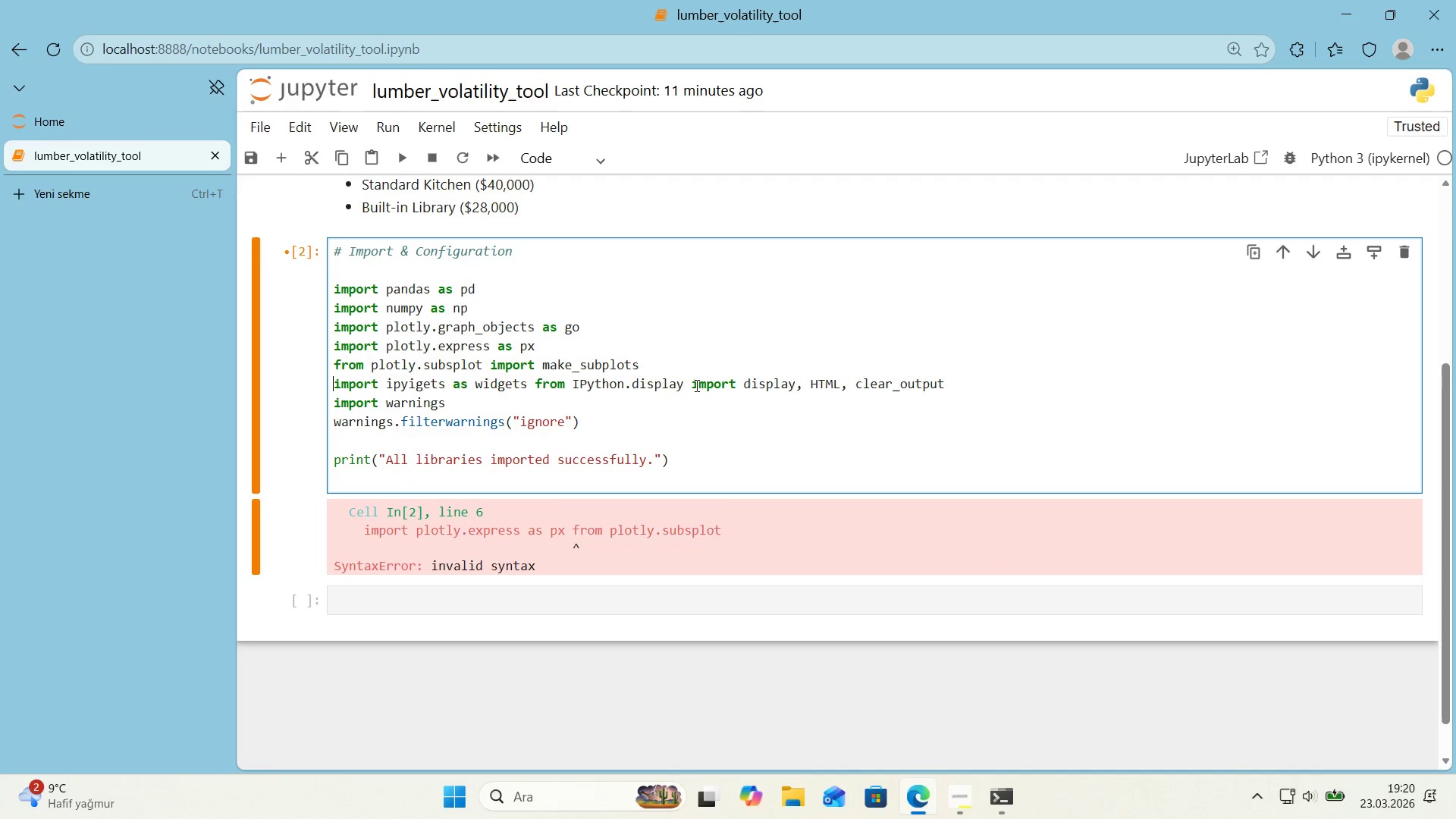 
left_click([691, 386])
 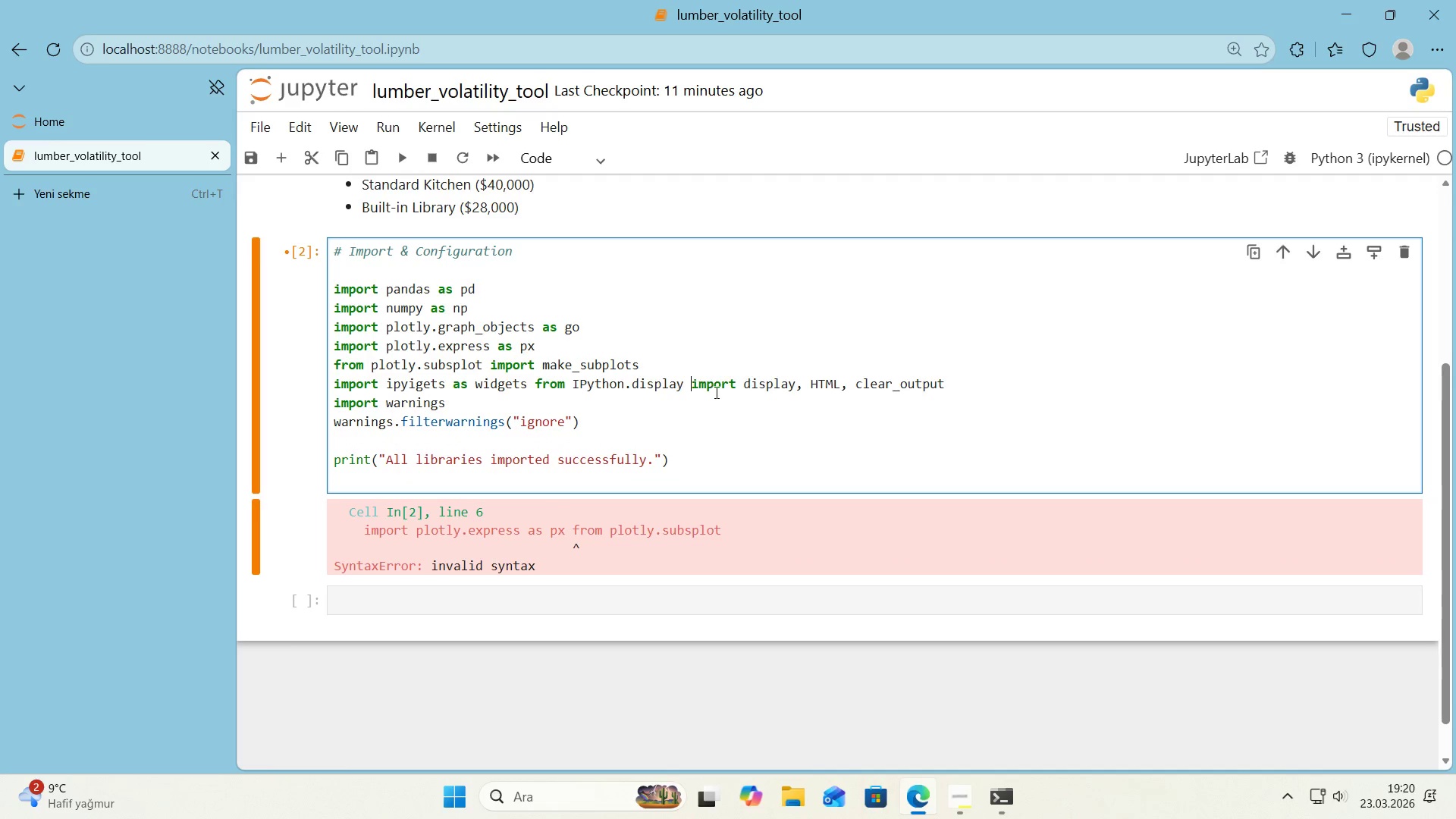 
key(Enter)
 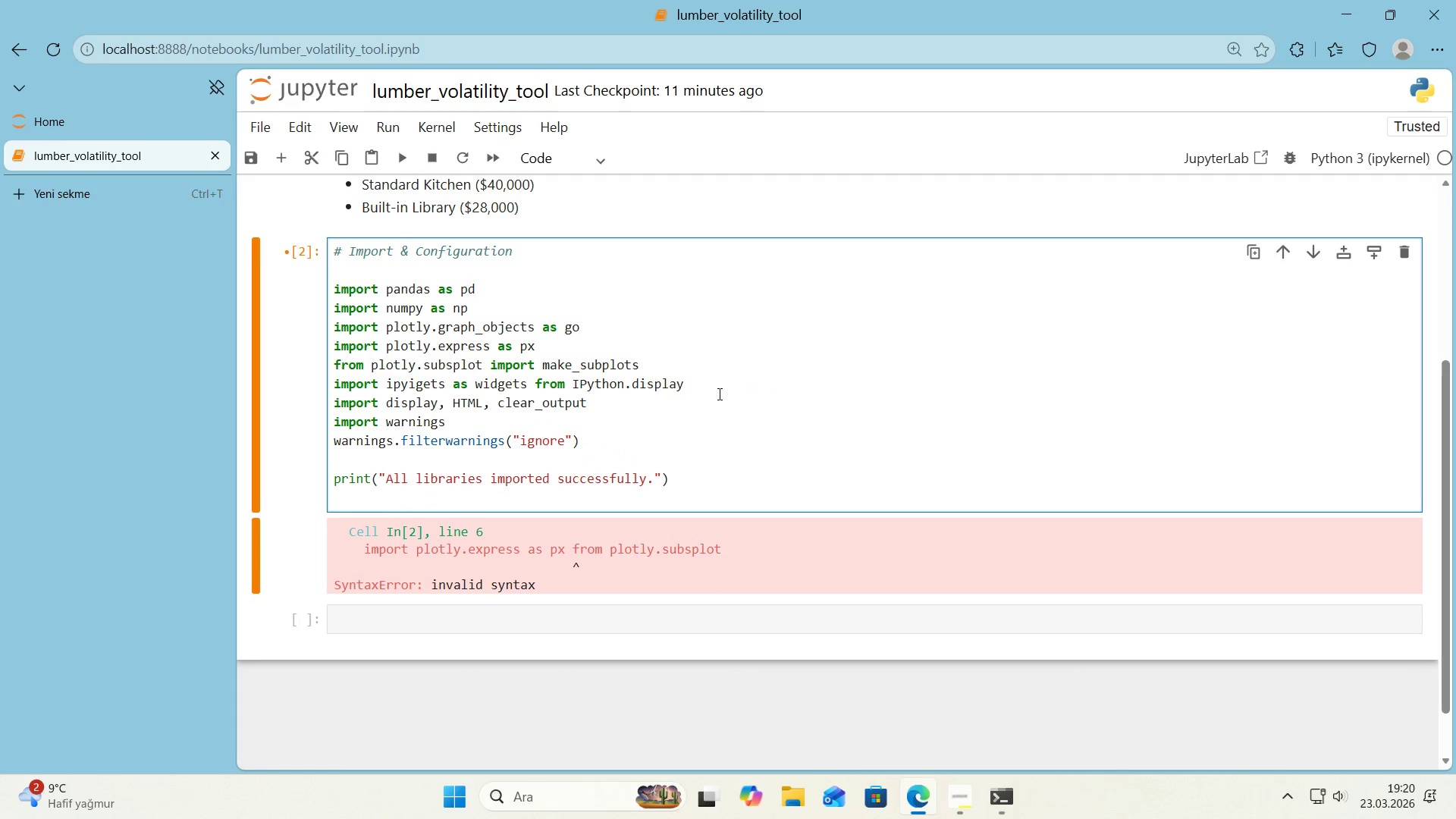 
key(Shift+Enter)
 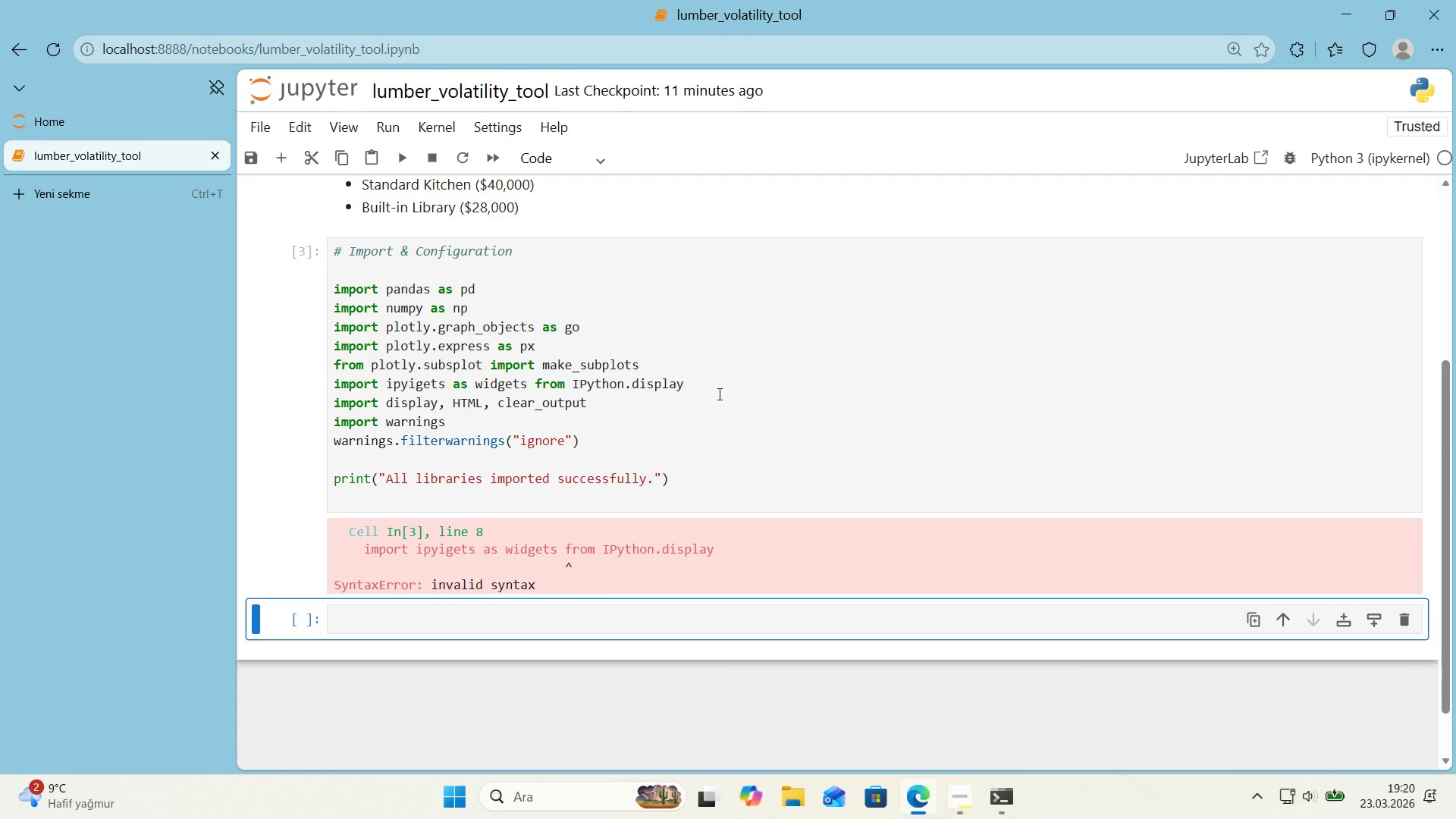 
wait(12.02)
 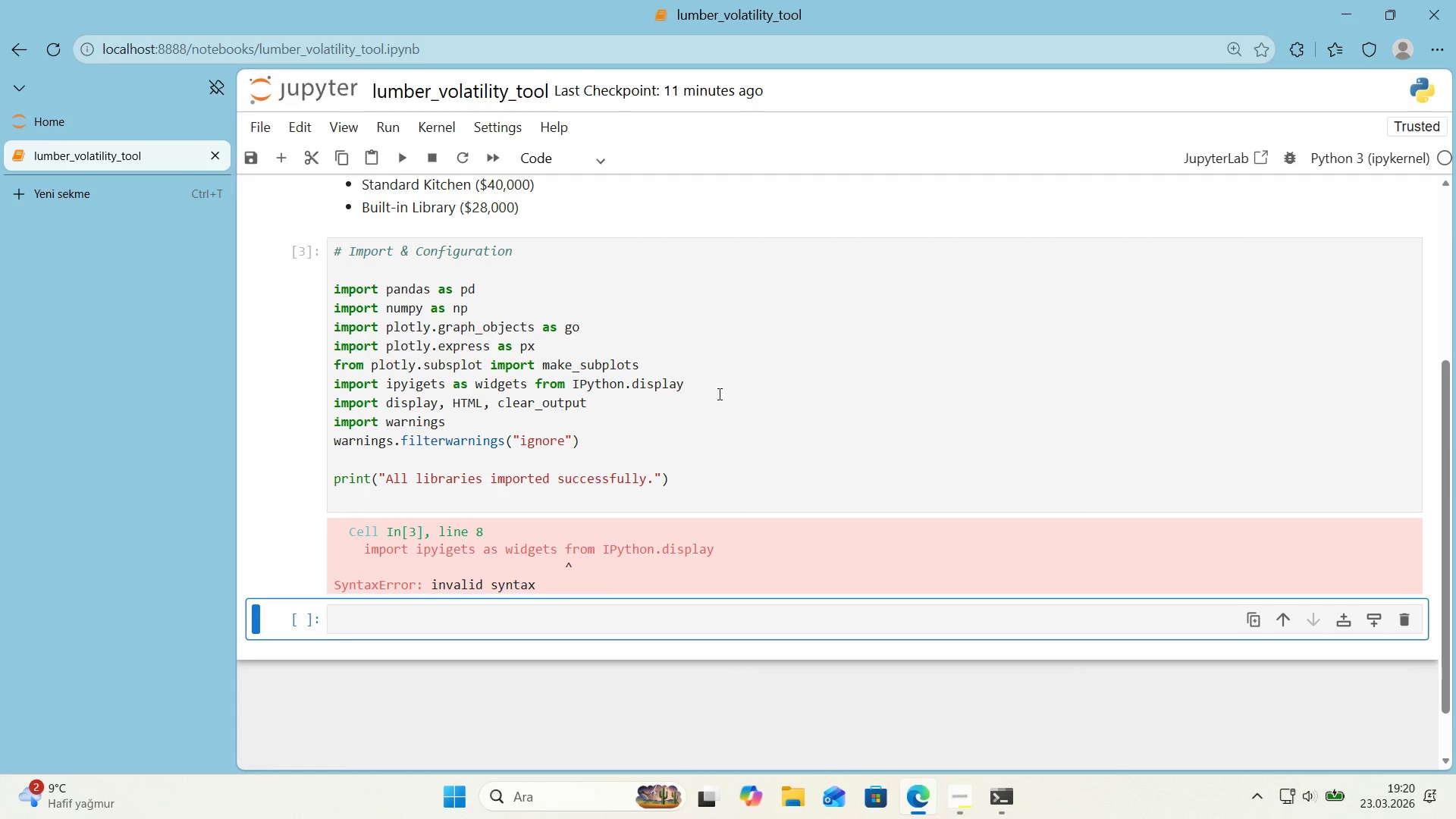 
left_click([480, 367])
 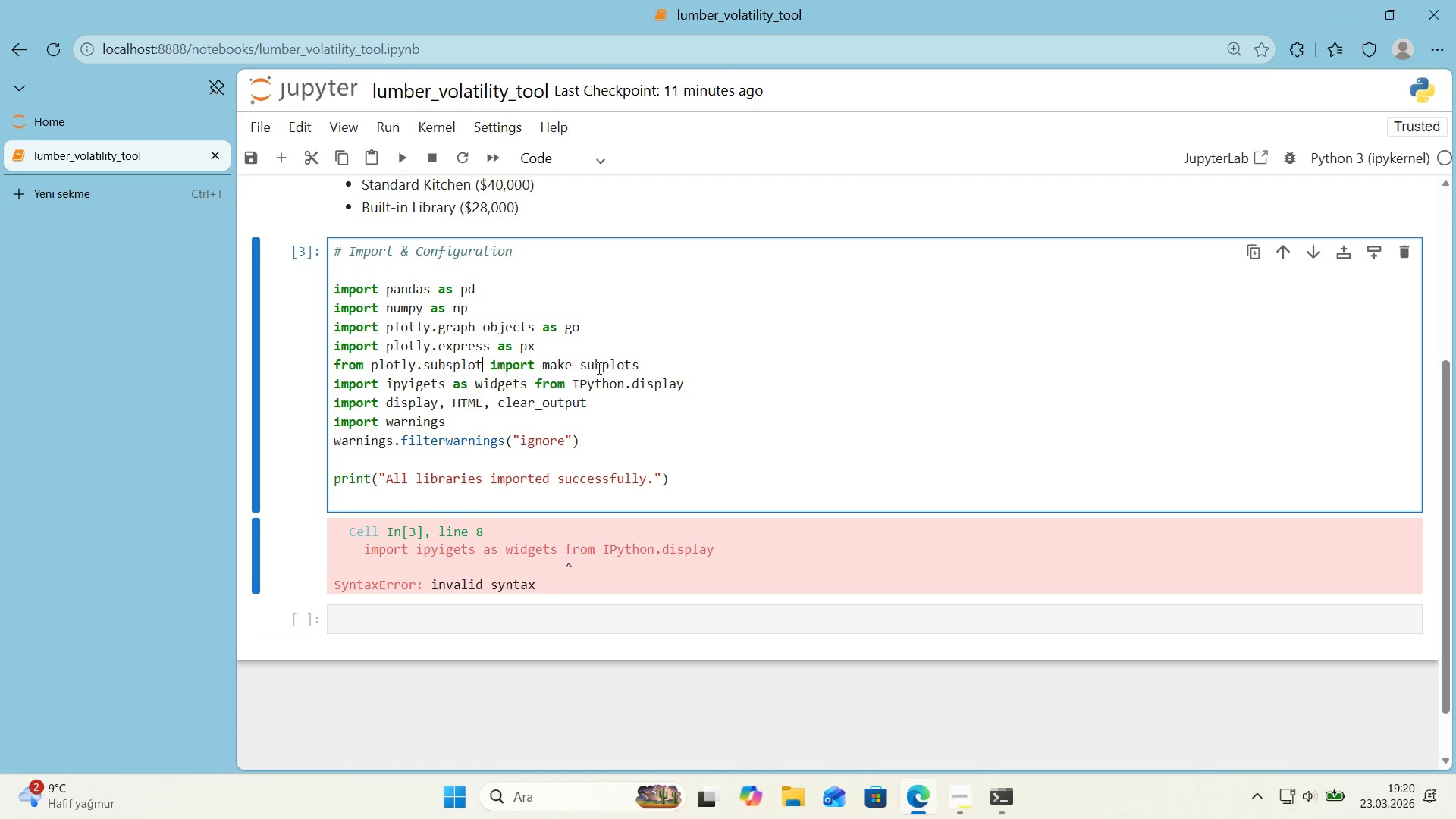 
key(S)
 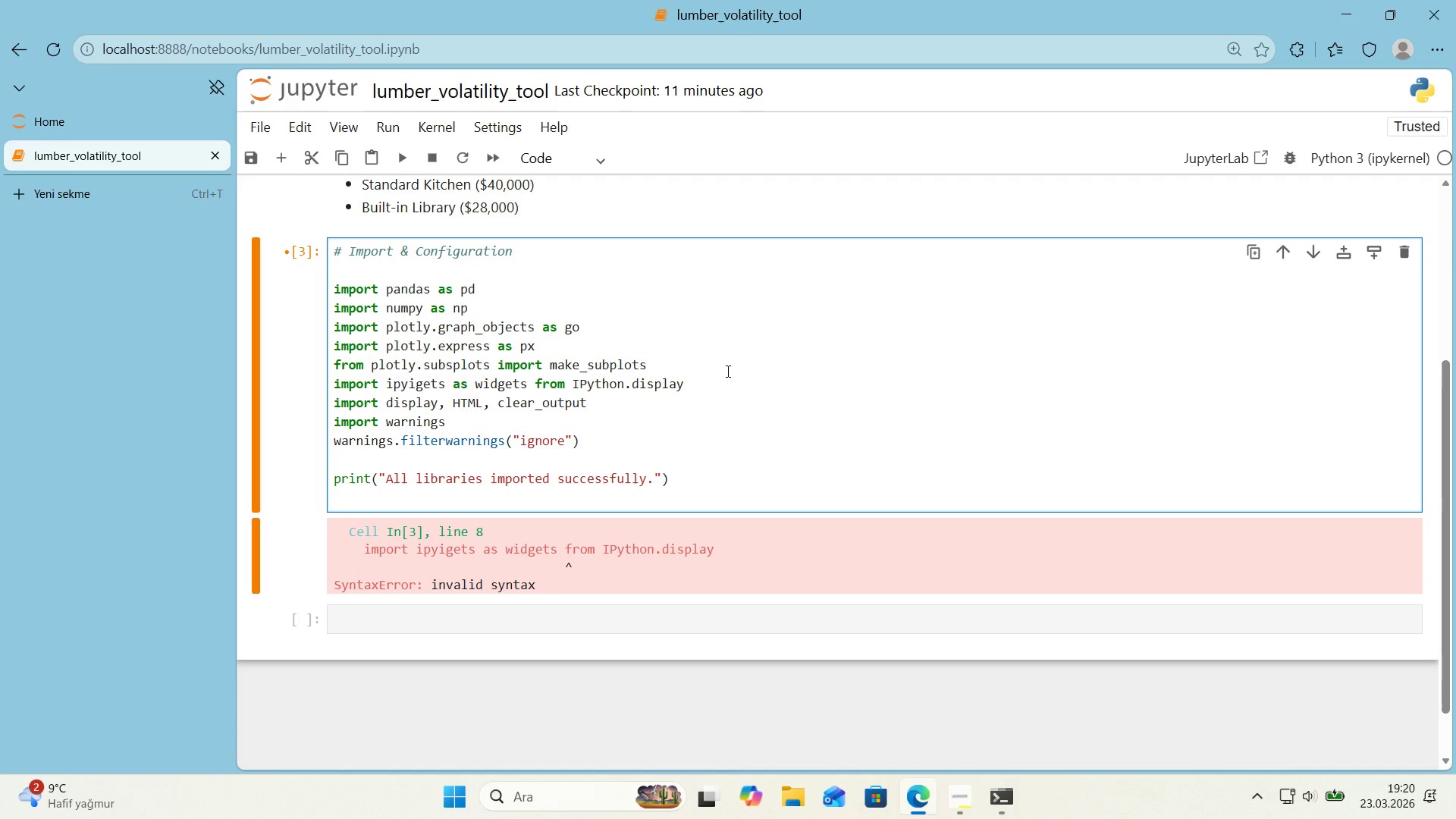 
key(Shift+Enter)
 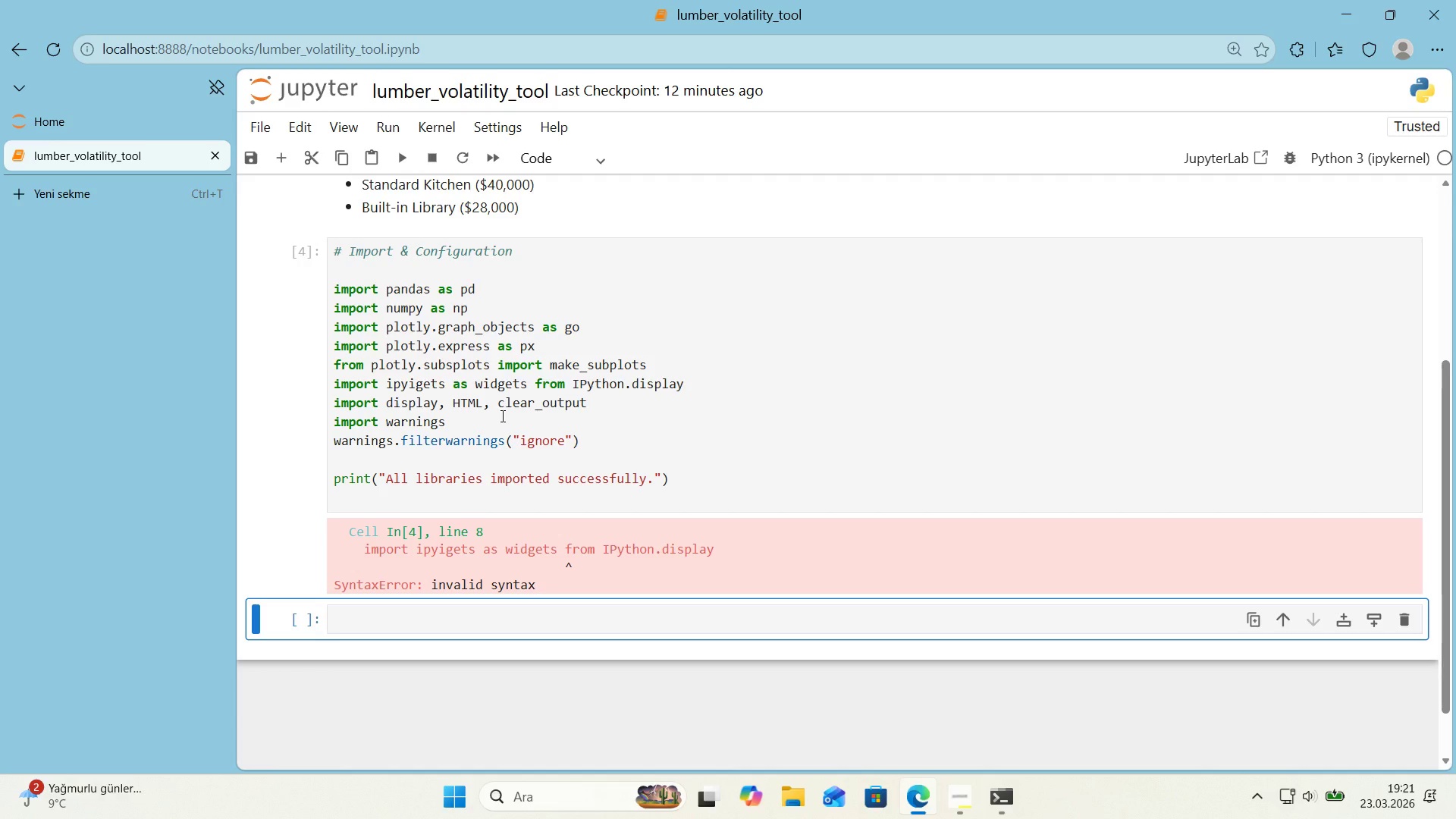 
wait(60.23)
 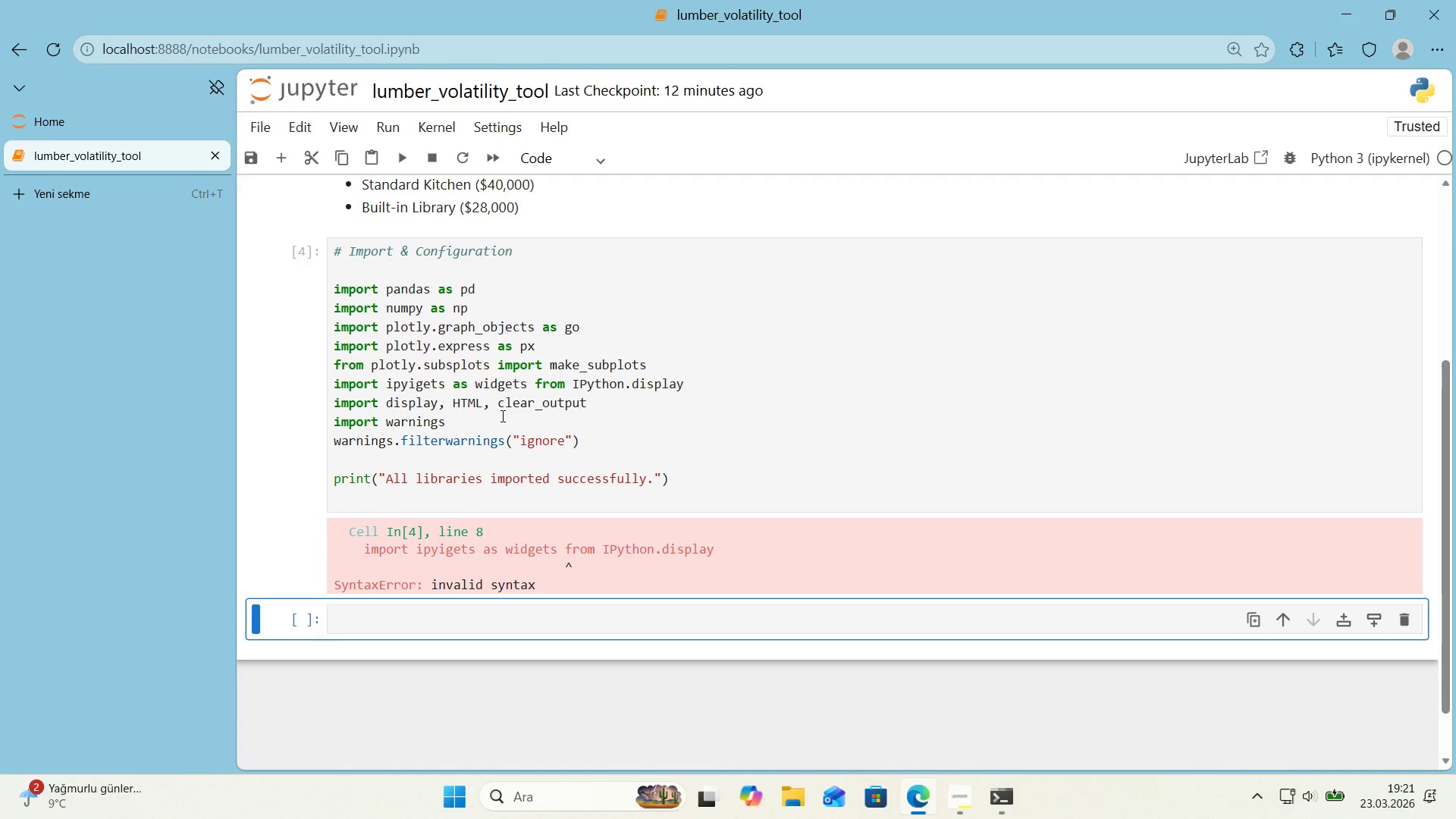 
key(Enter)
 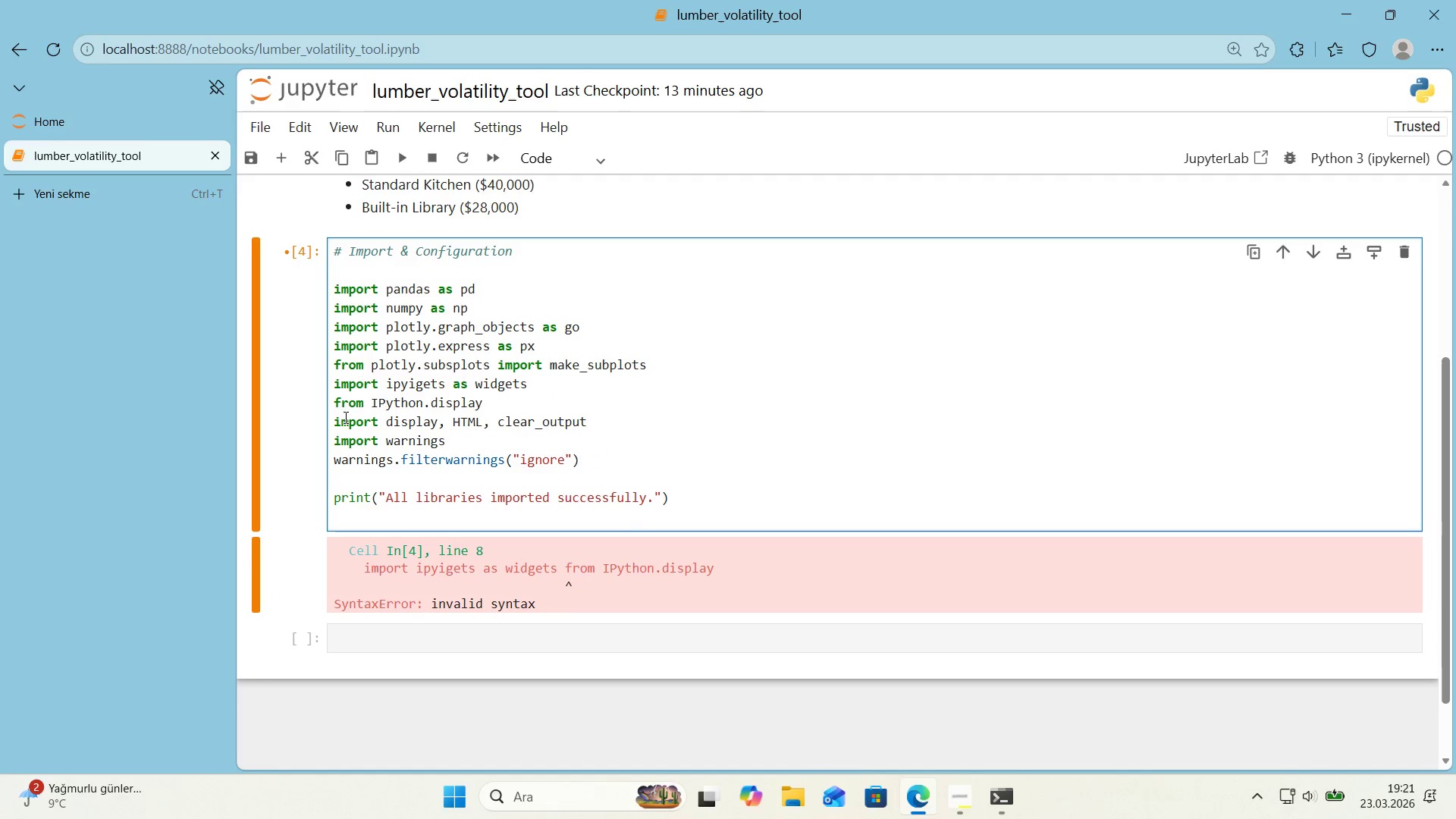 
left_click([334, 423])
 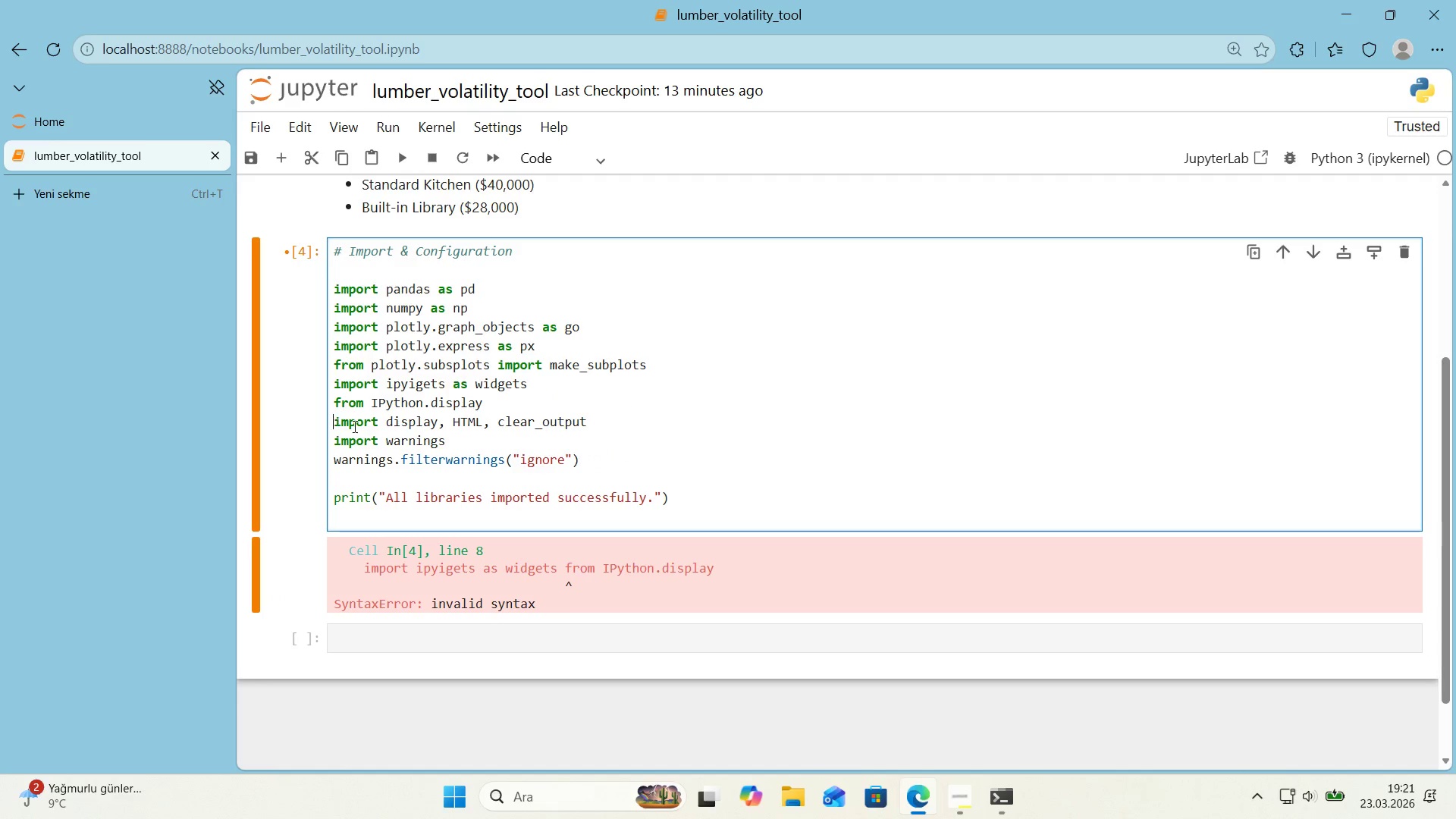 
key(Backspace)
 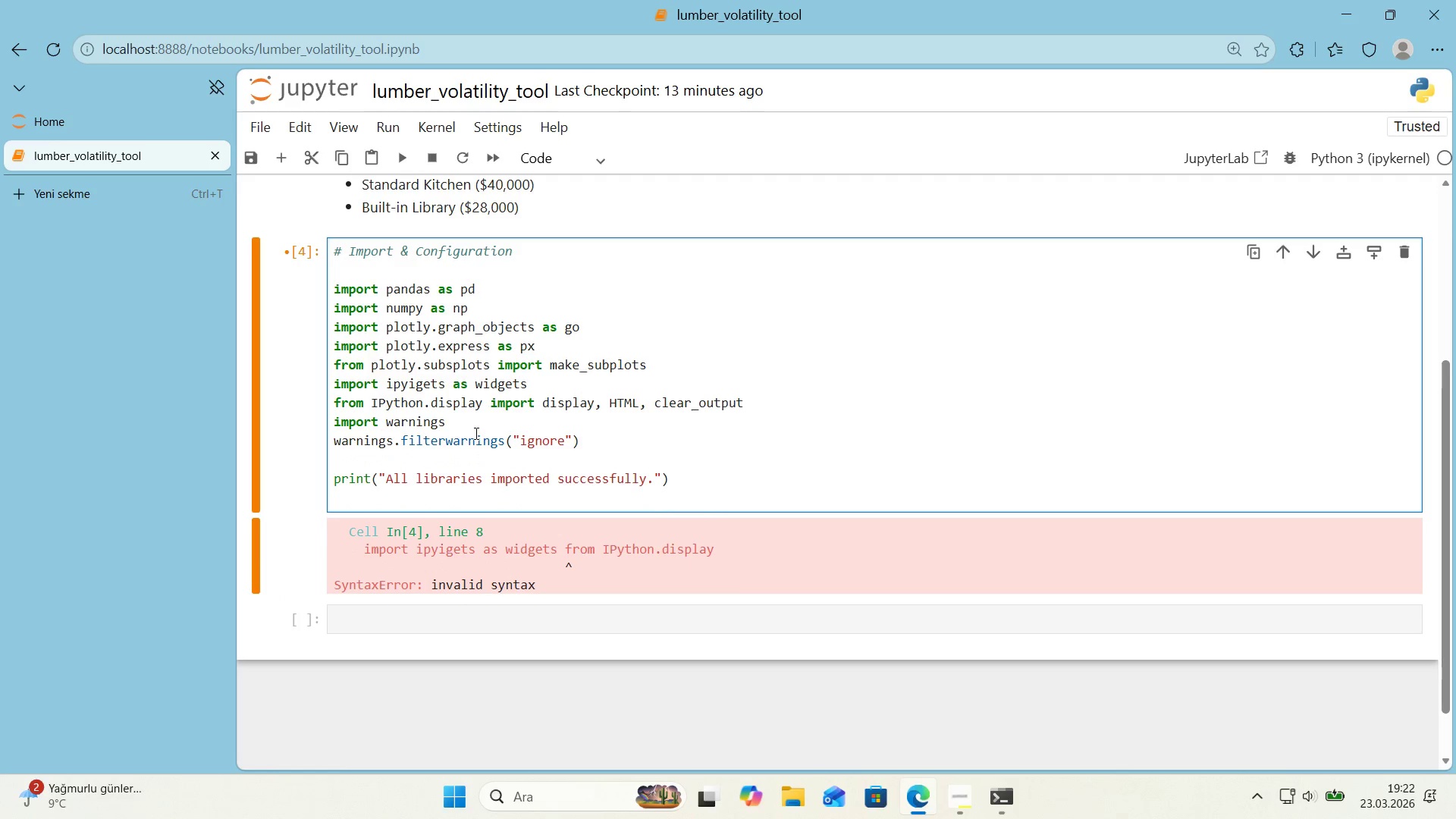 
key(Shift+Enter)
 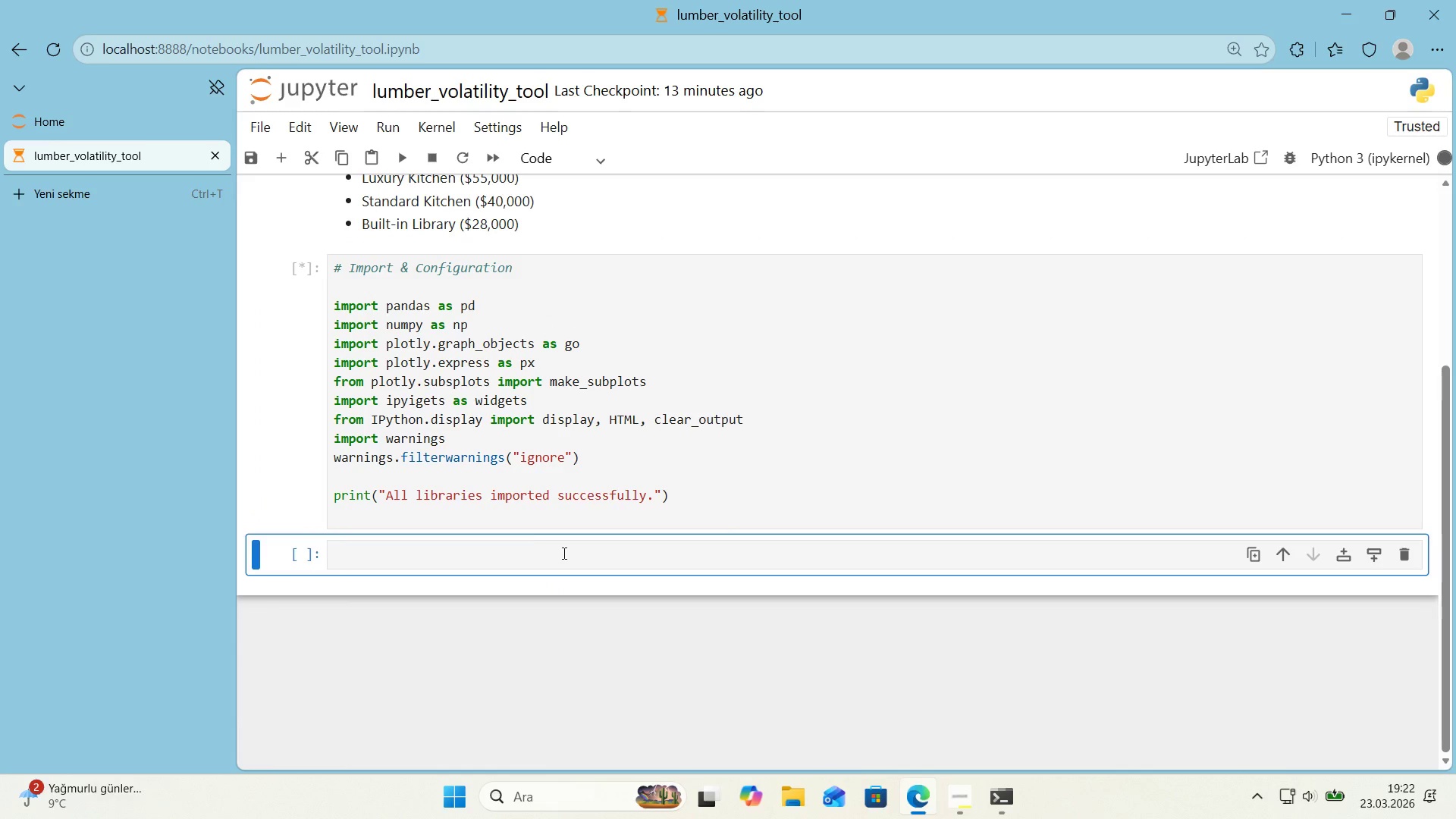 
left_click([474, 518])
 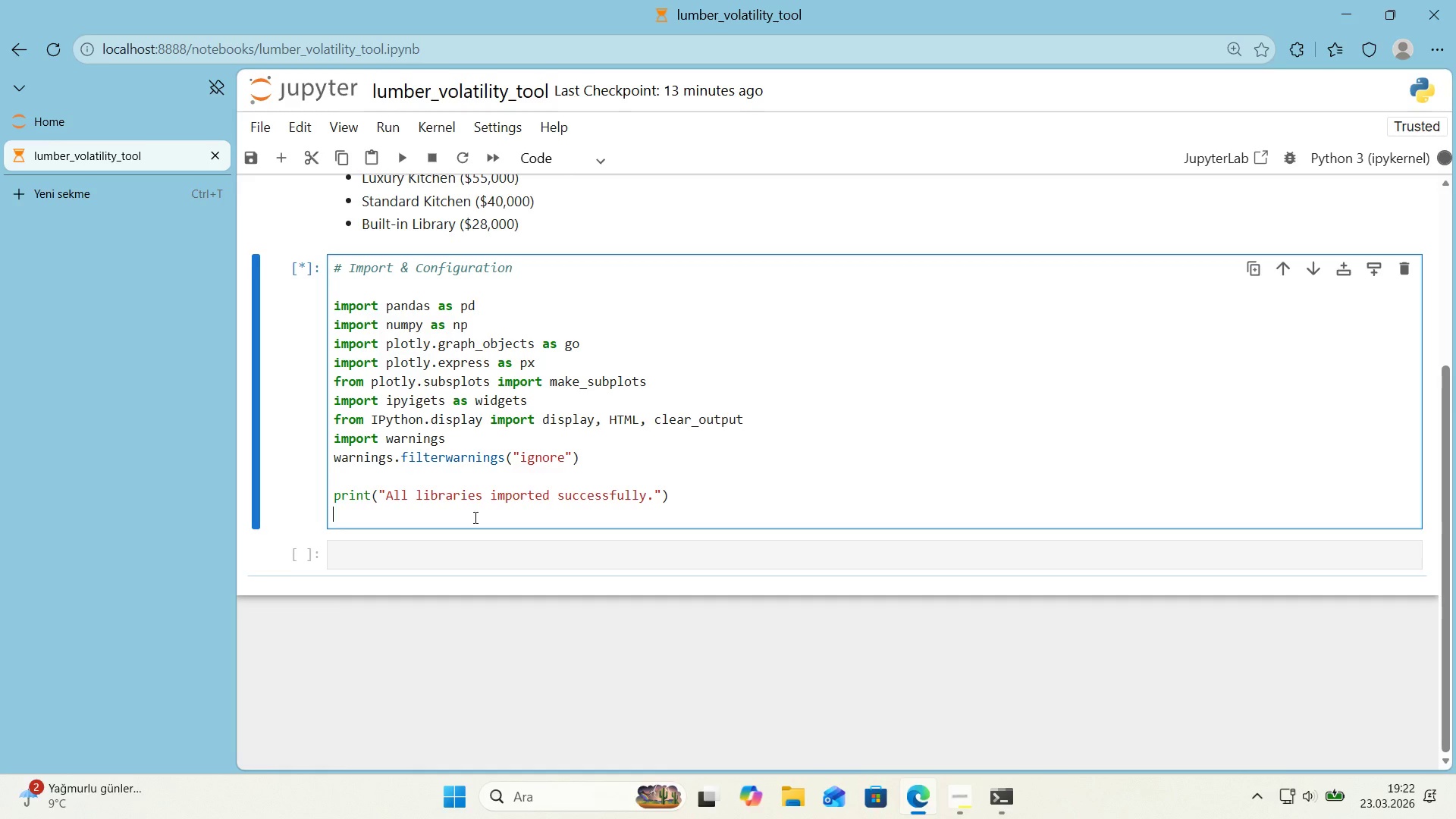 
key(Backspace)
 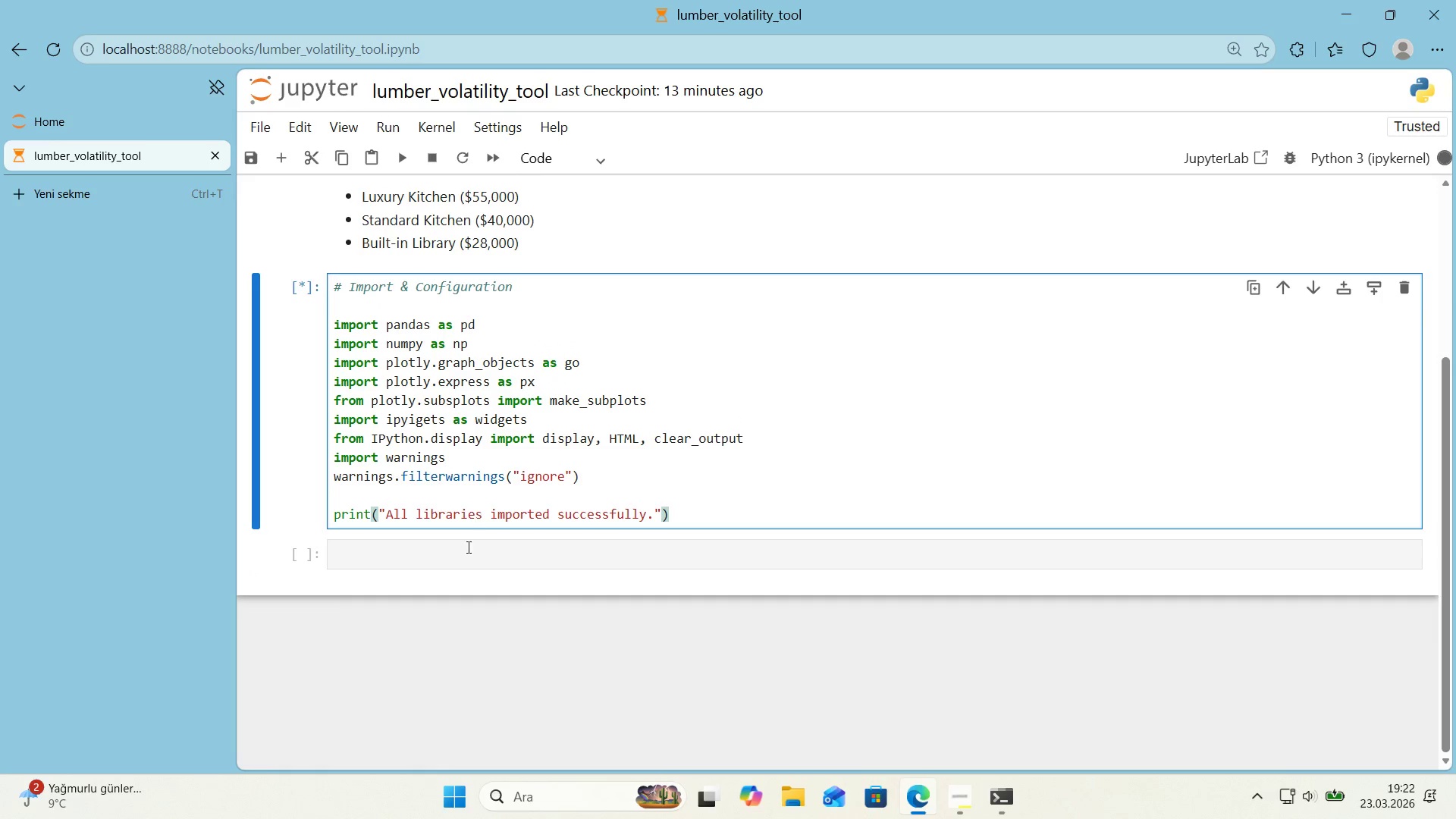 
left_click([466, 548])
 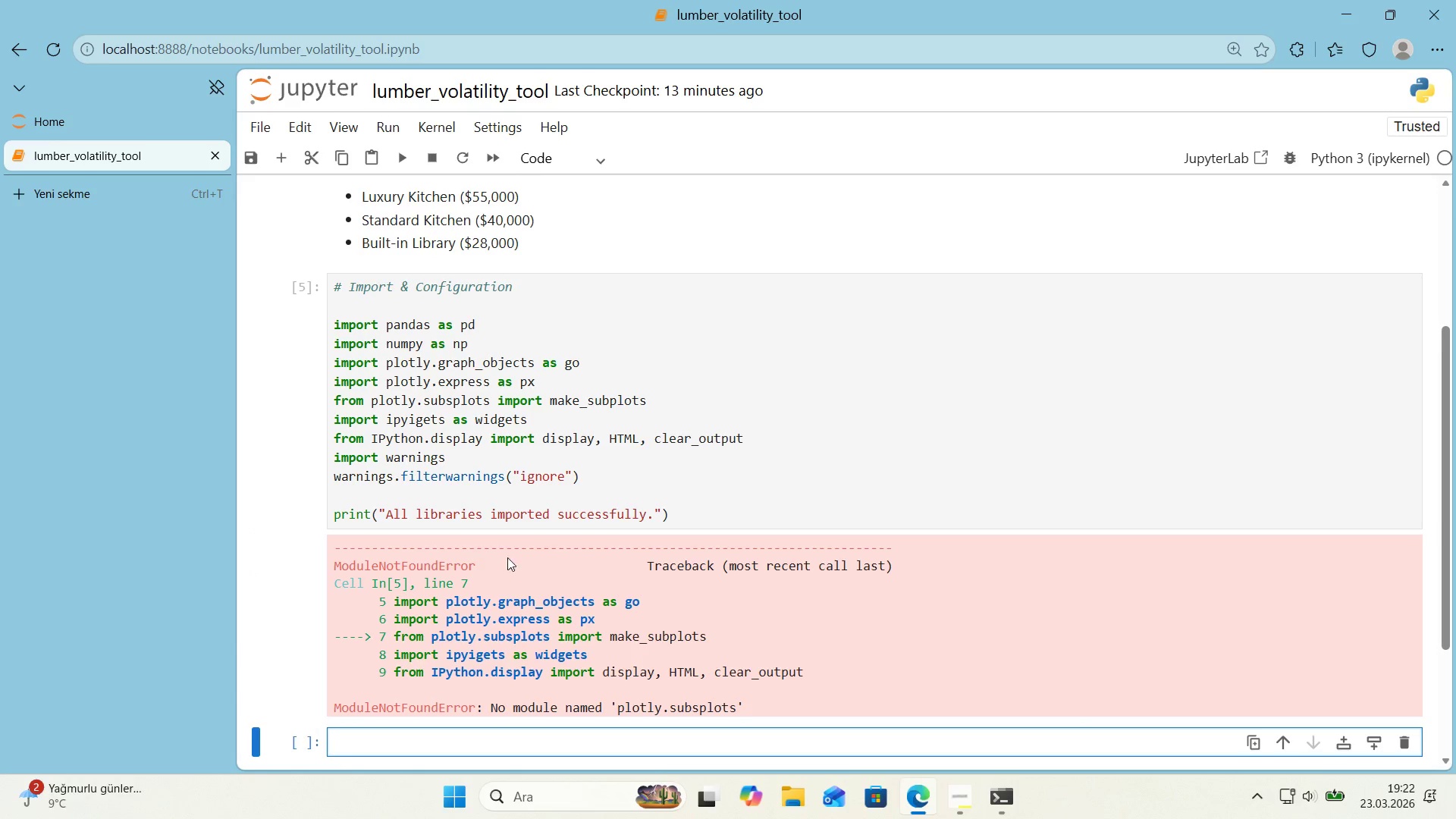 
scroll: coordinate [509, 558], scroll_direction: down, amount: 1.0
 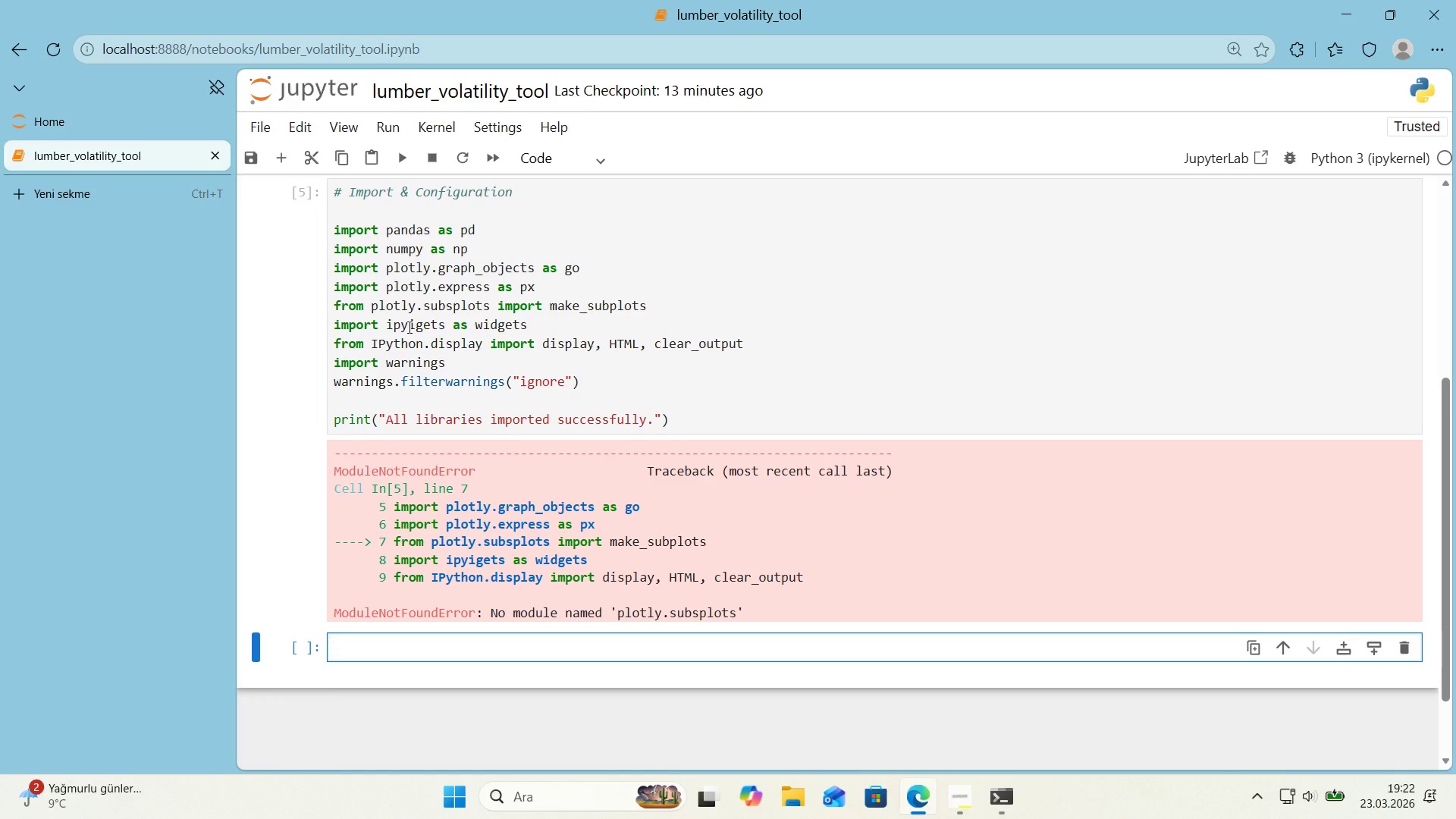 
wait(34.12)
 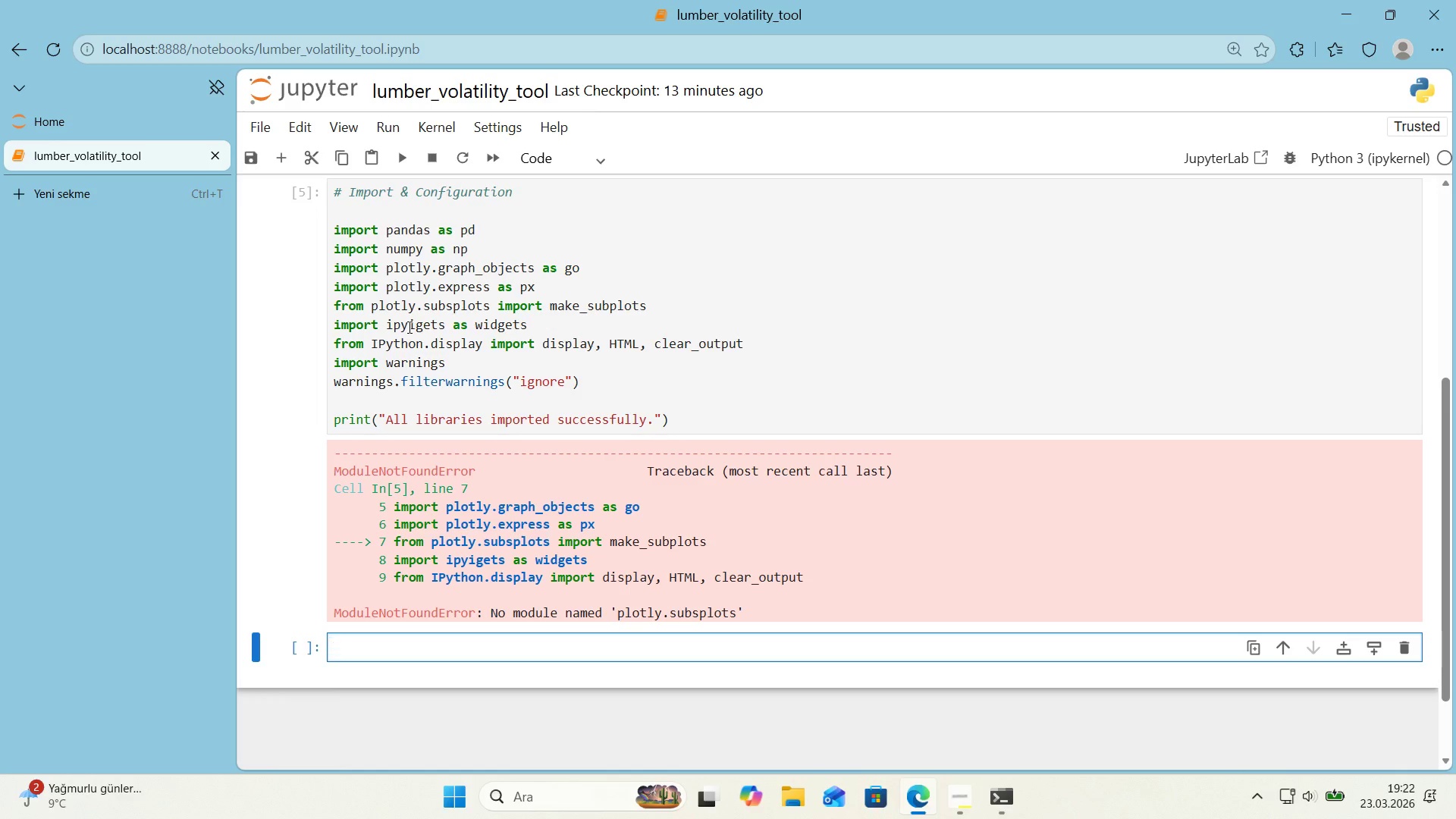 
key(W)
 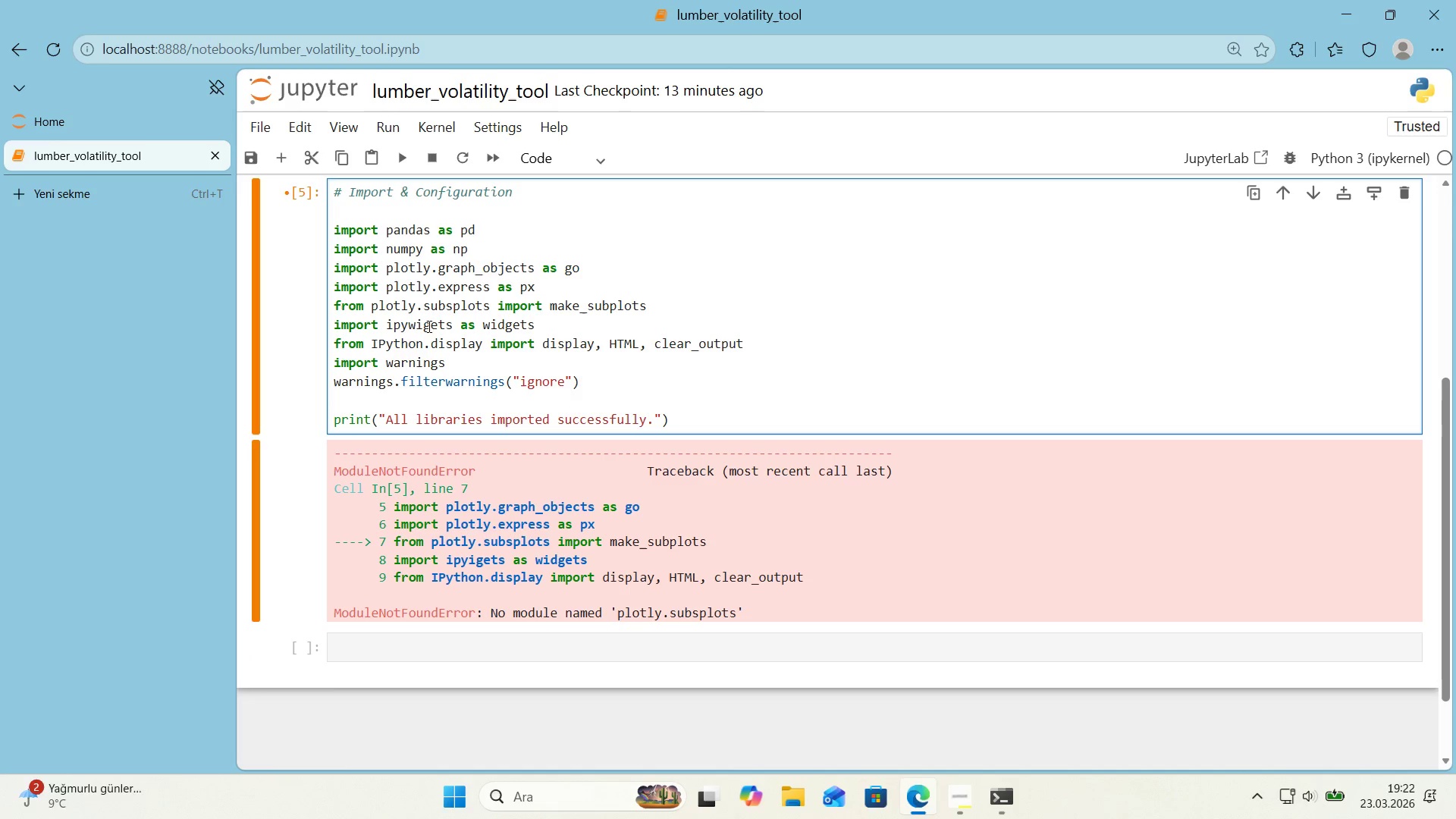 
left_click([422, 326])
 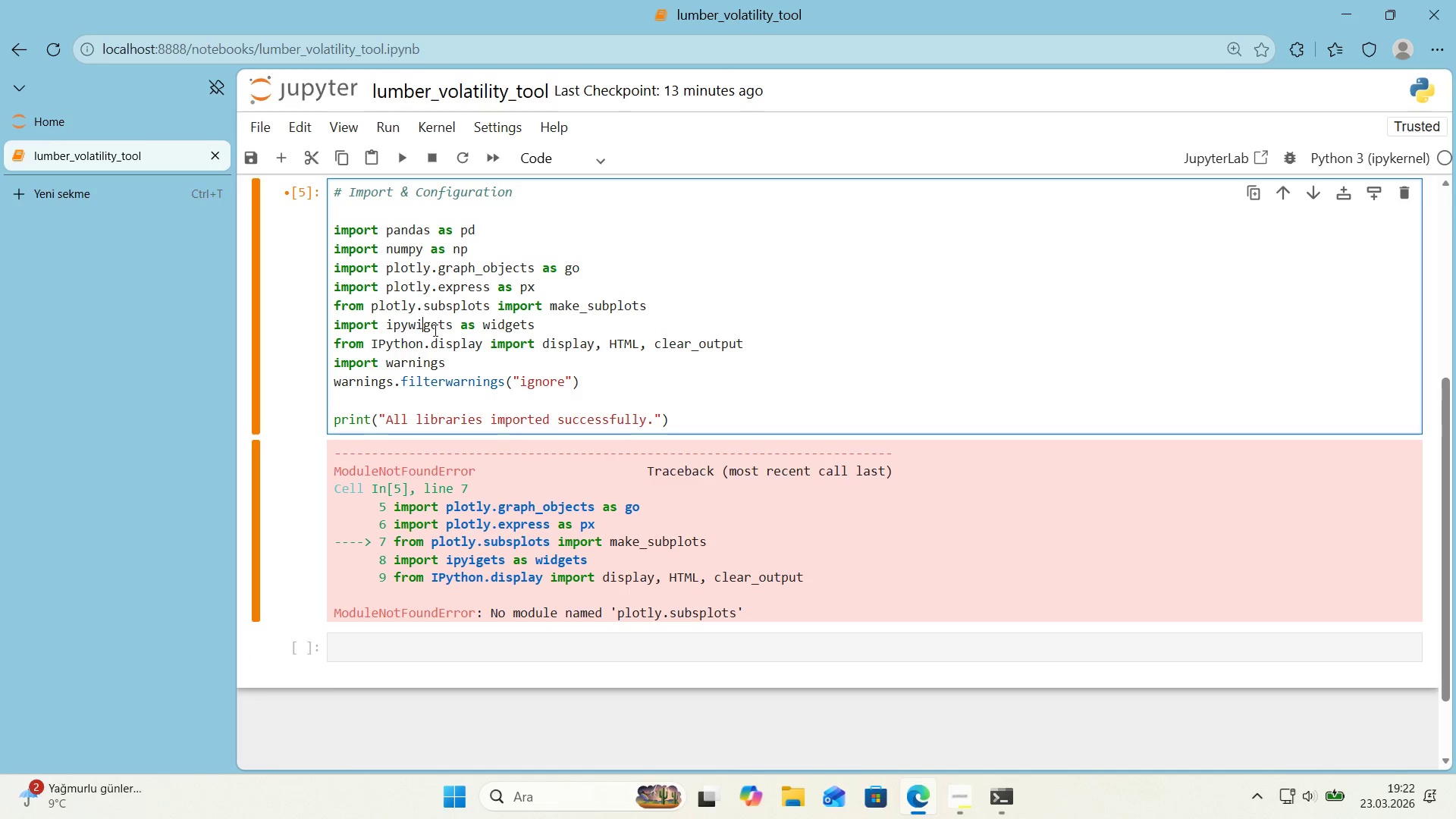 
key(D)
 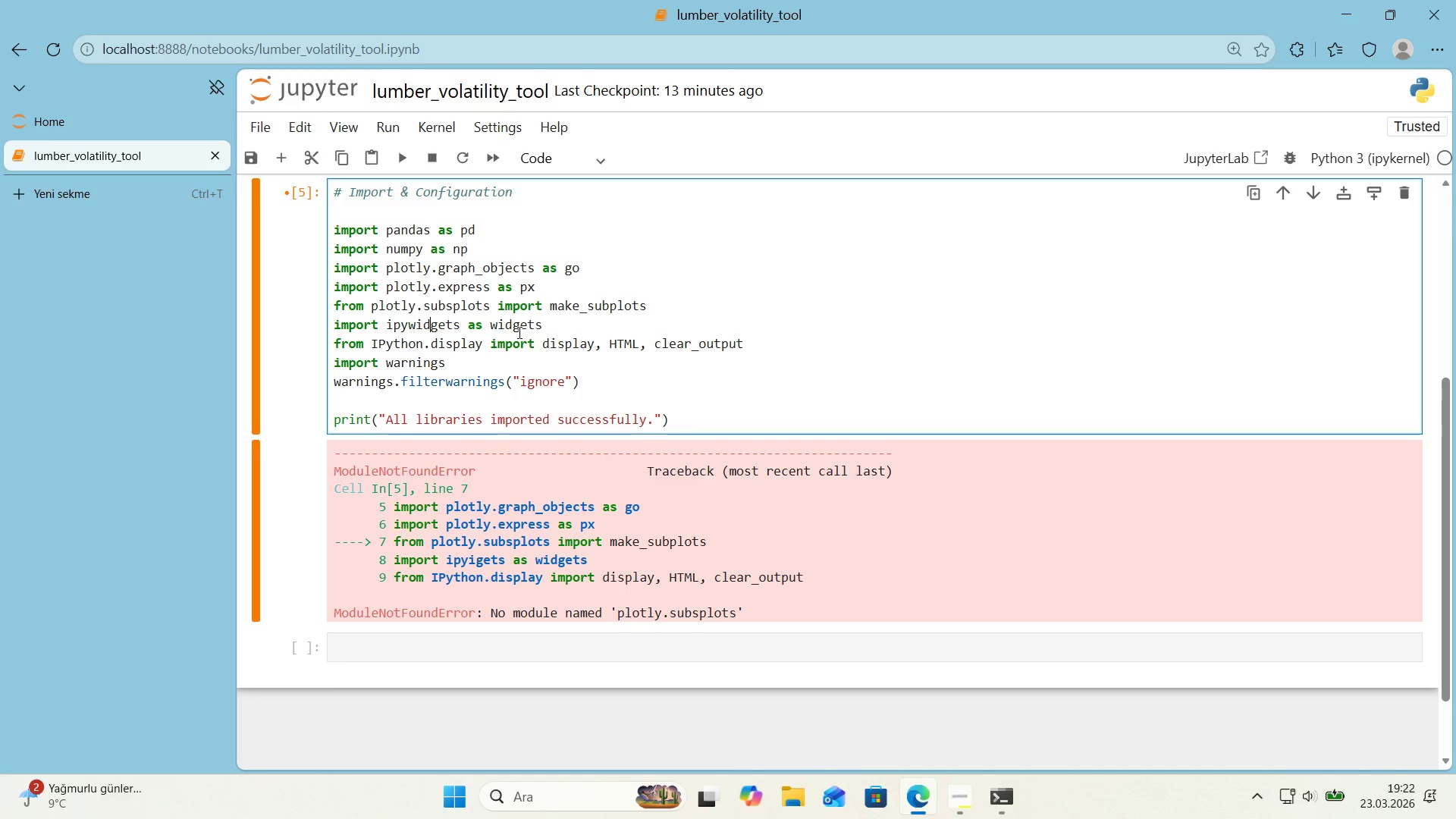 
wait(13.45)
 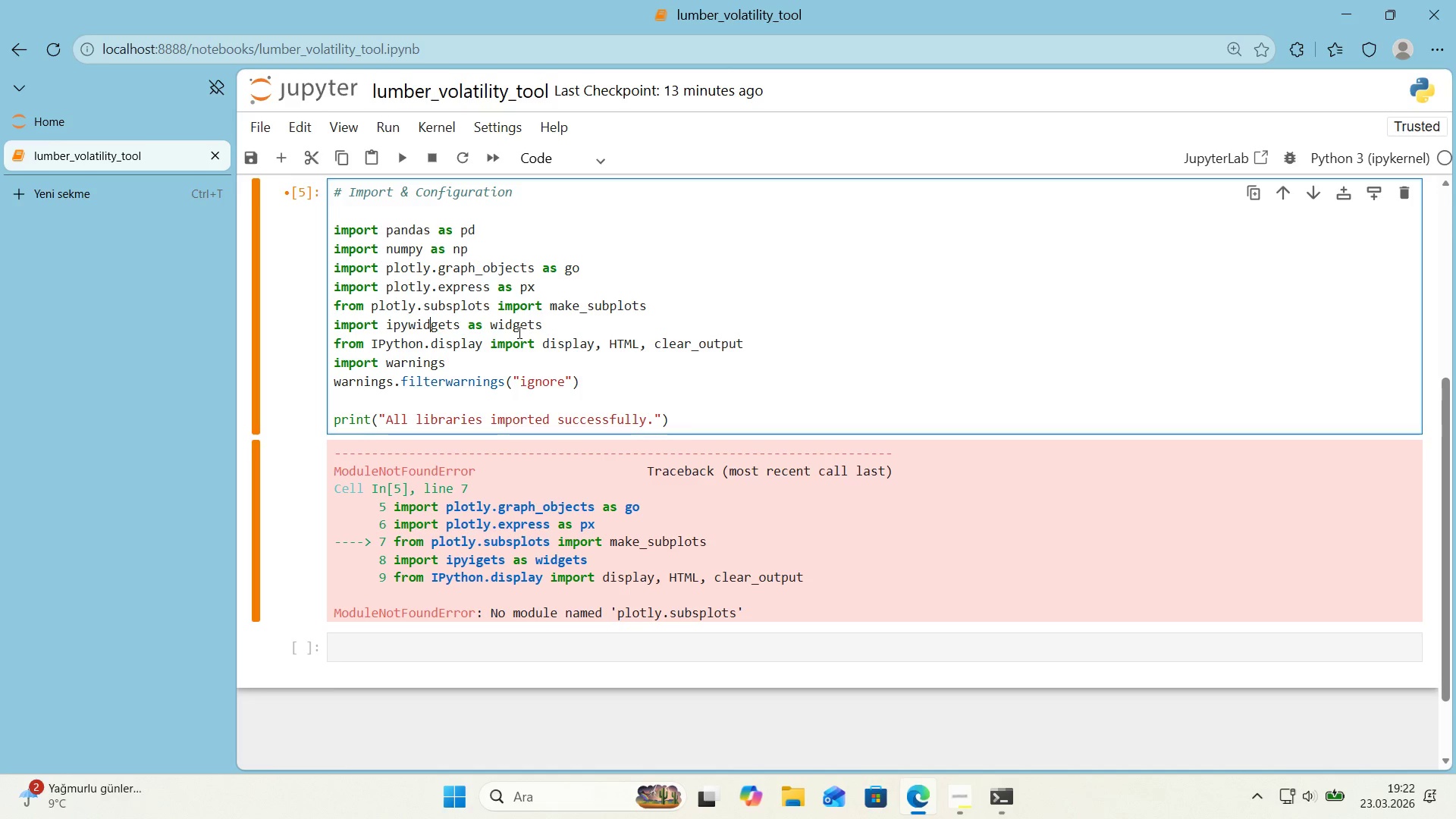 
scroll: coordinate [675, 481], scroll_direction: up, amount: 1.0
 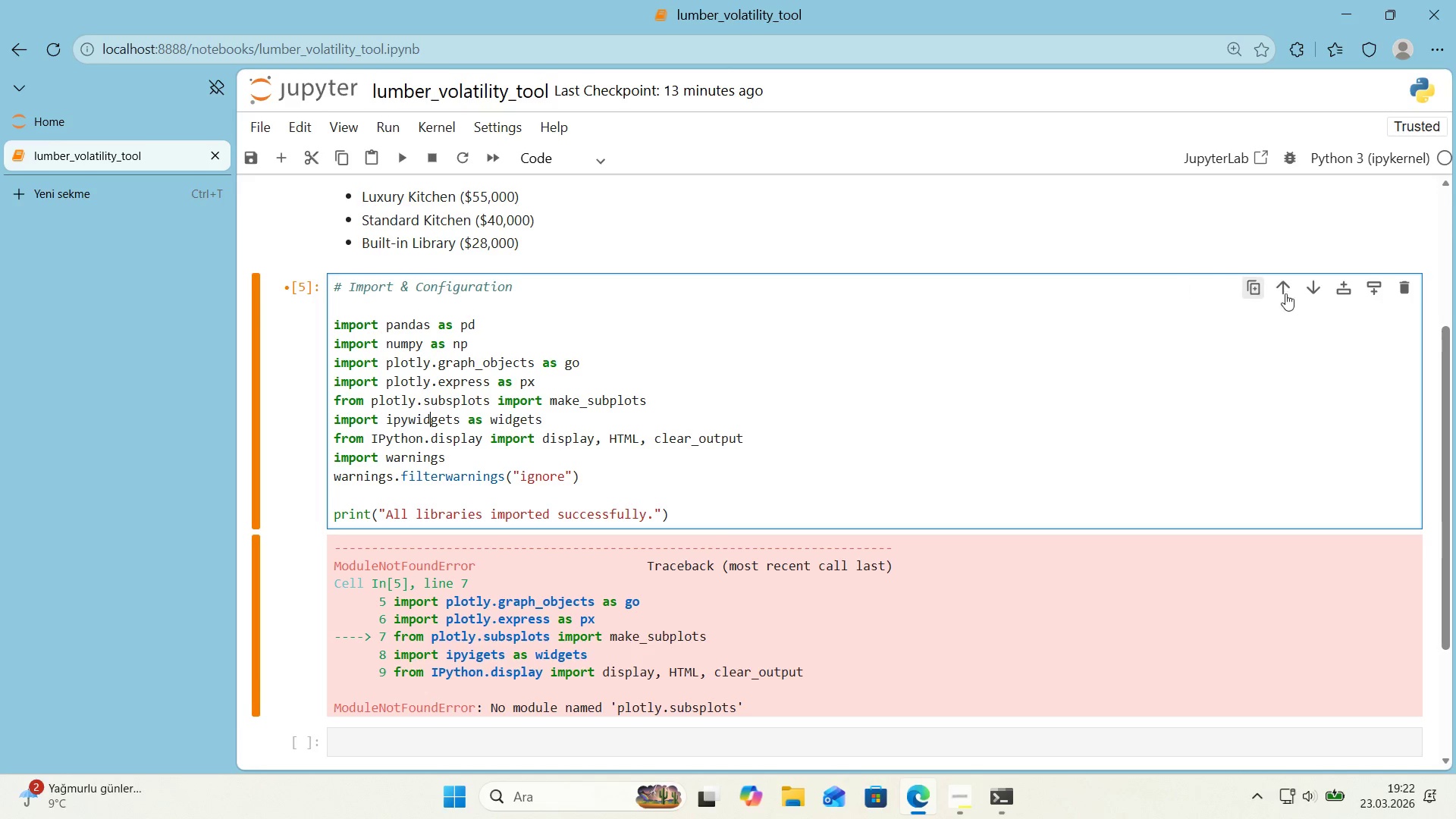 
left_click([1344, 294])
 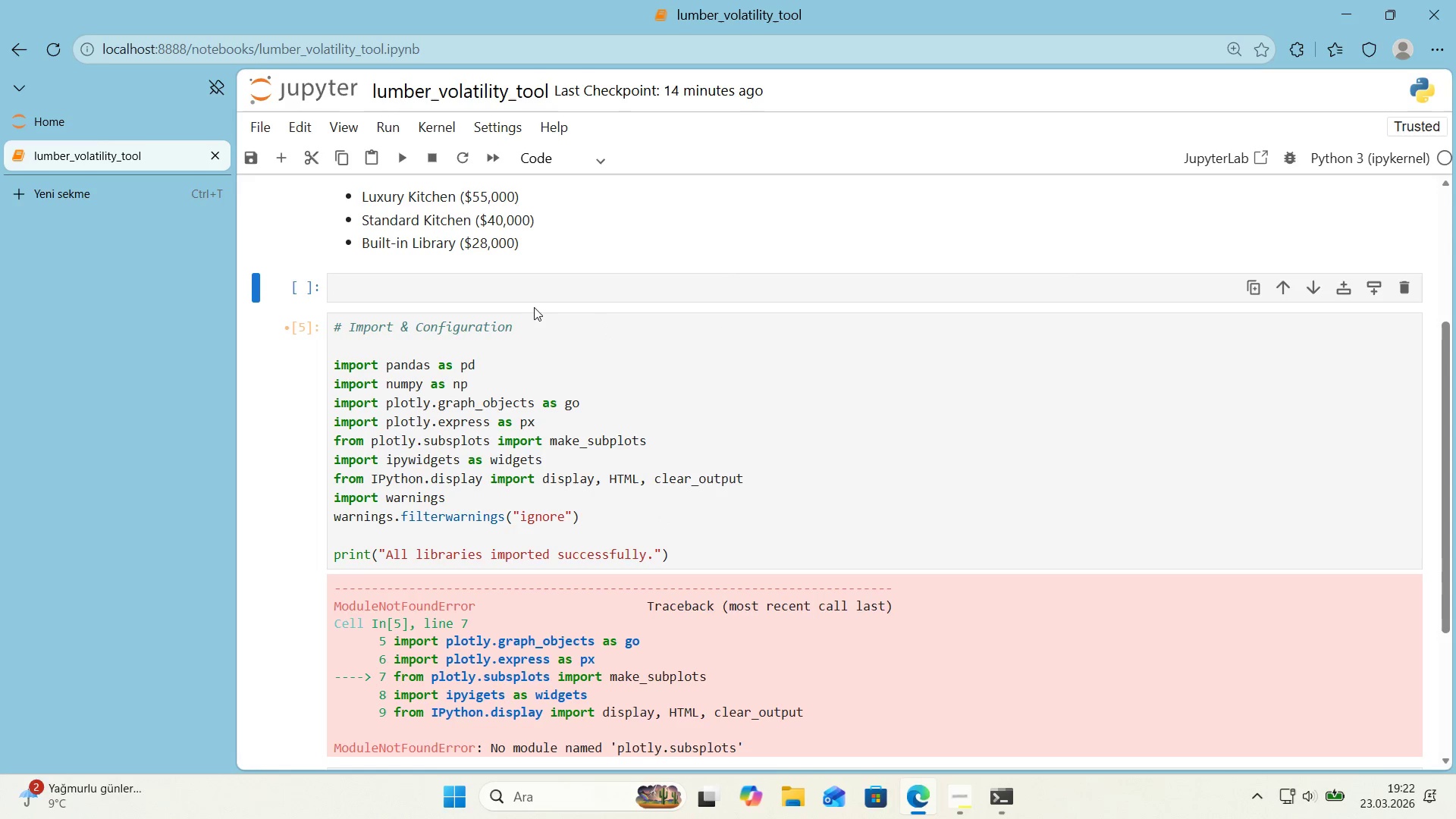 
left_click([524, 293])
 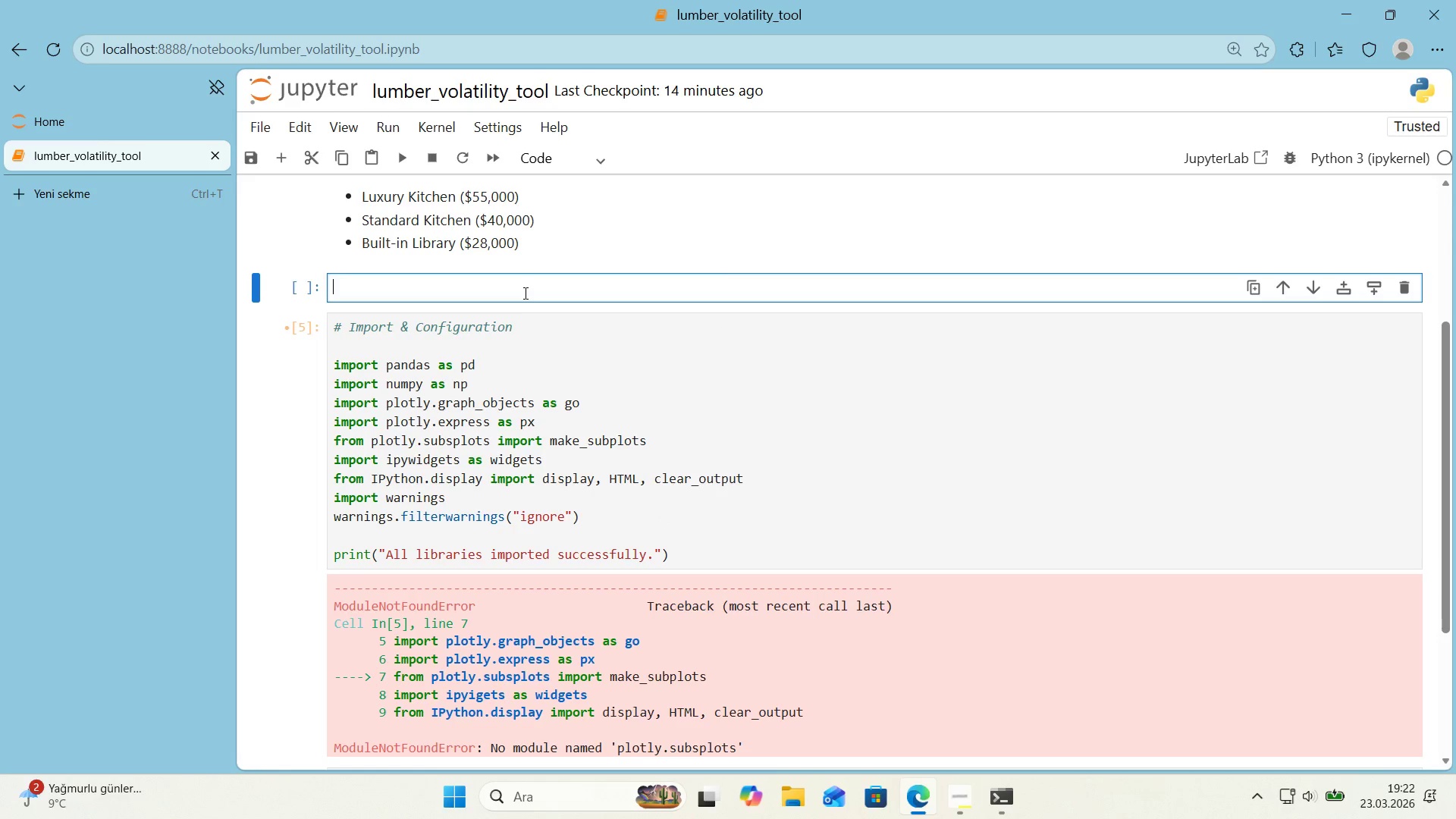 
type(!p'p 'nstall plotly 'p)
 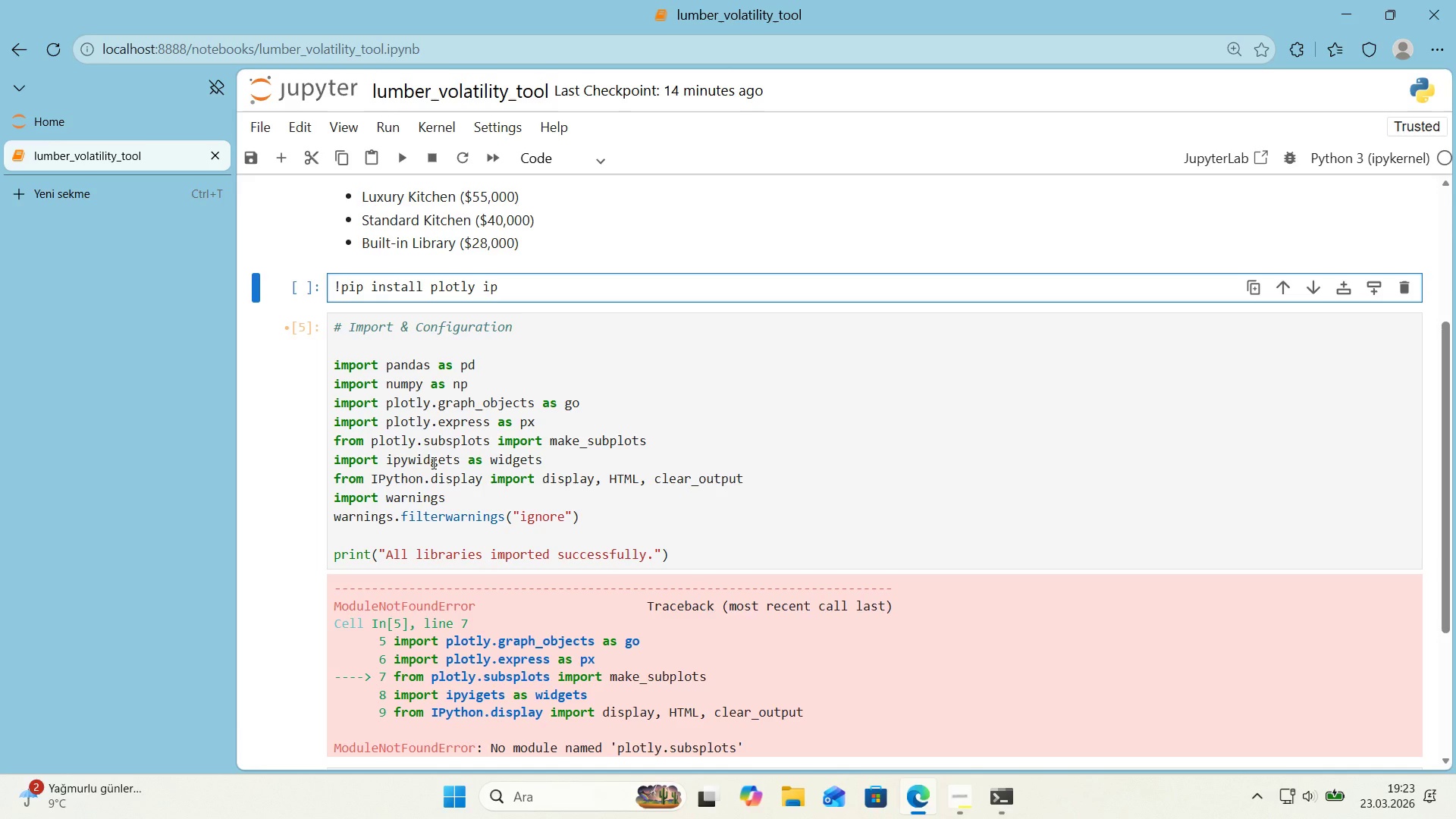 
double_click([422, 463])
 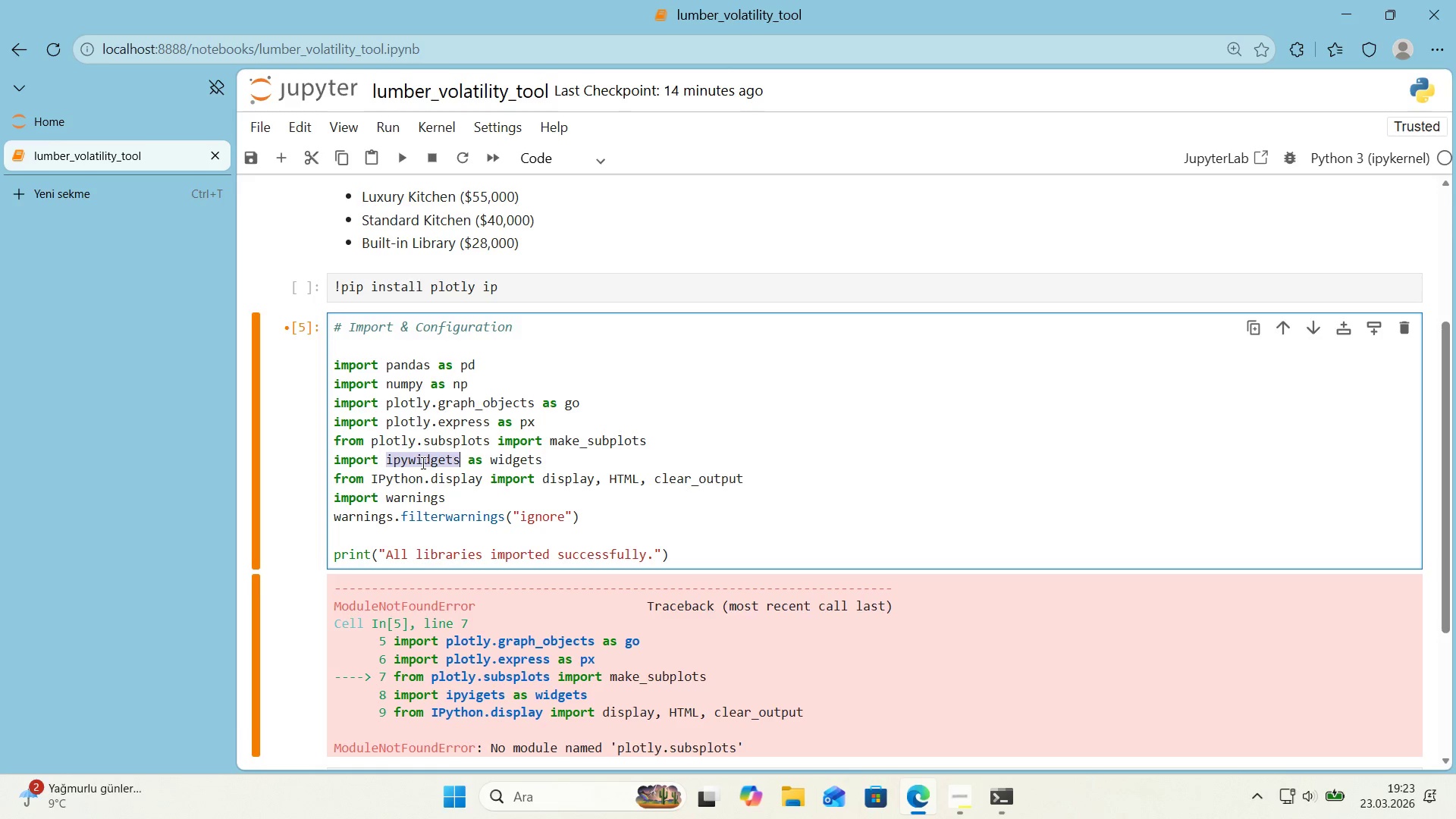 
key(Control+ControlLeft)
 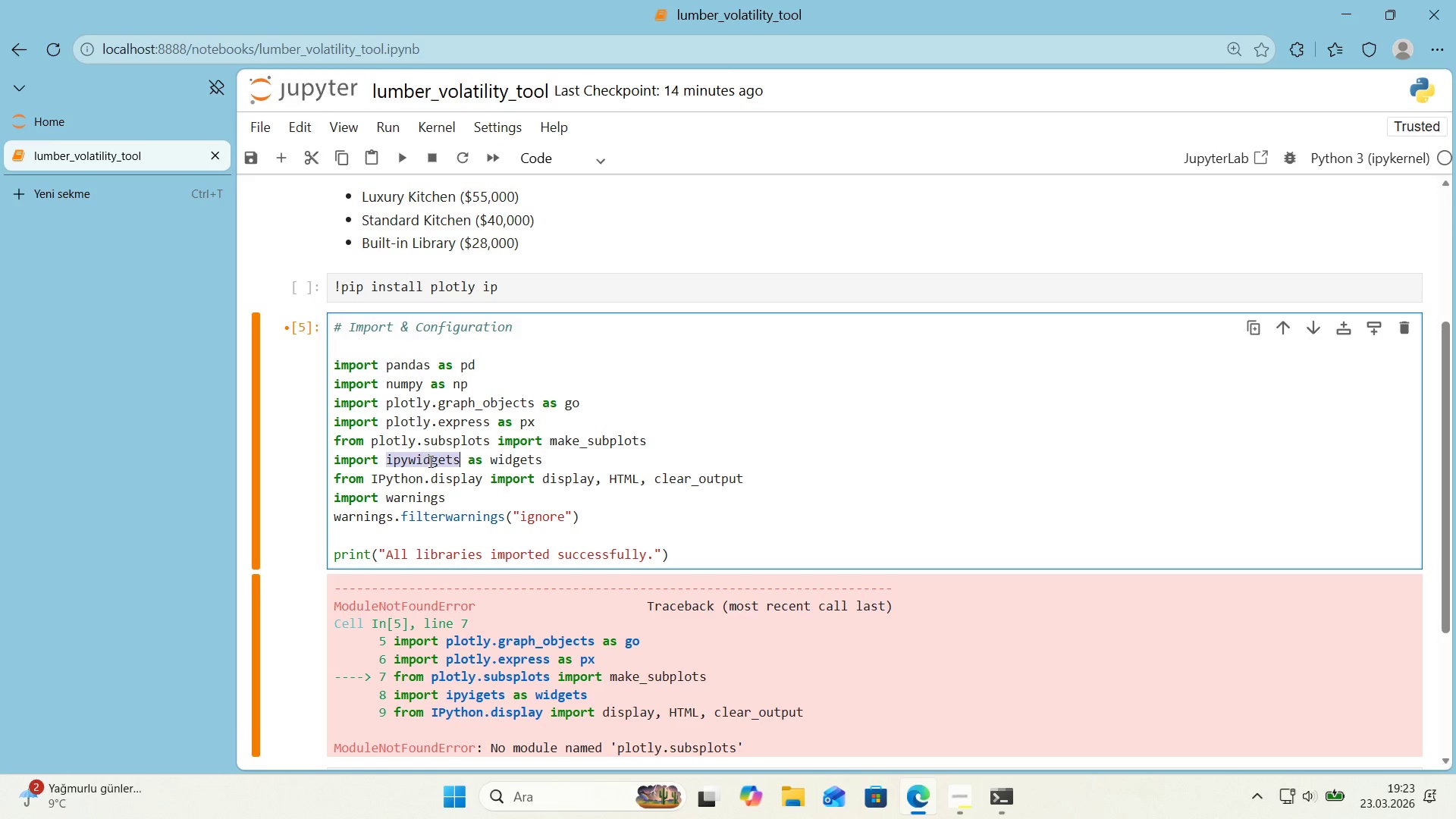 
key(Control+C)
 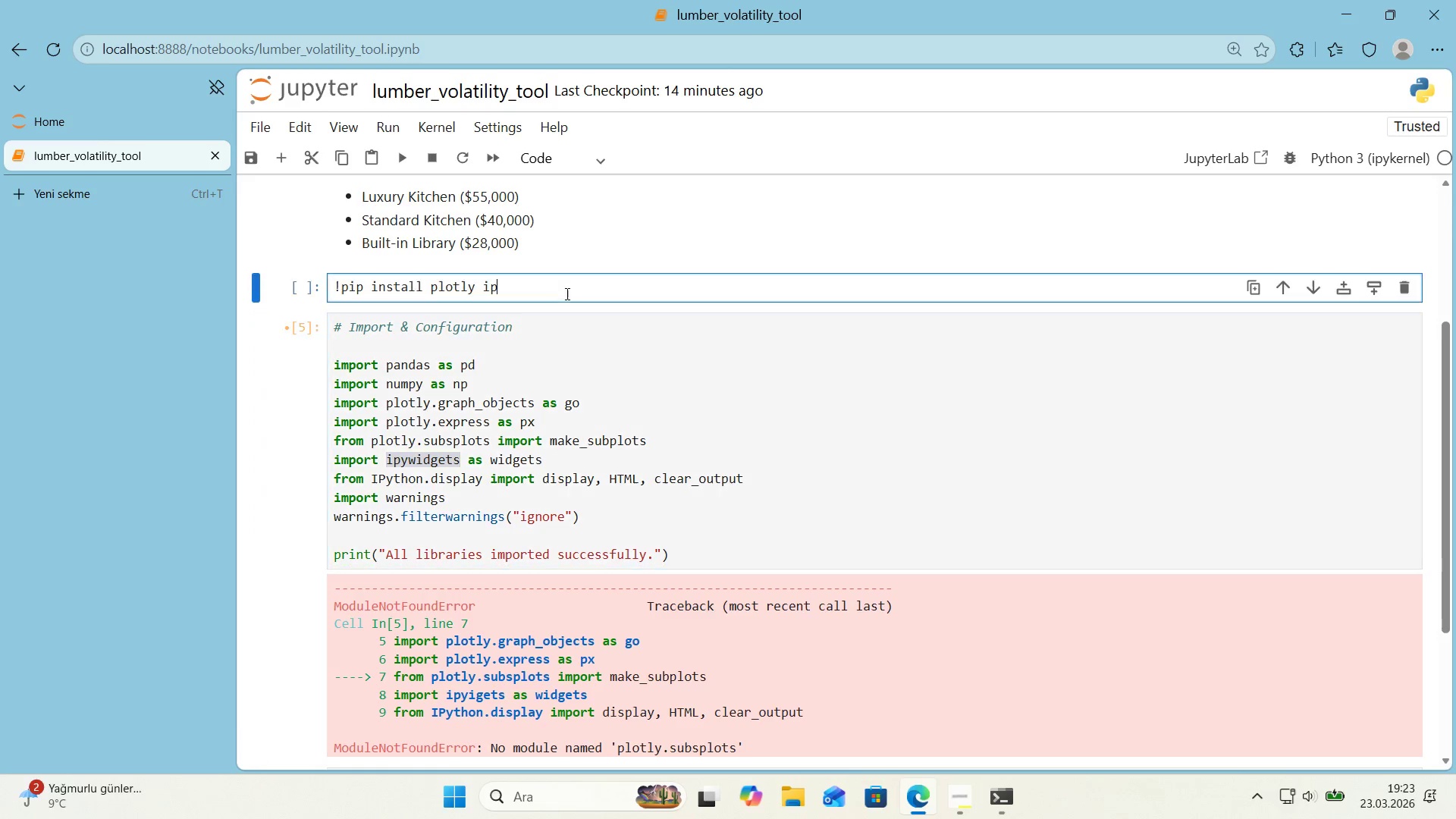 
left_click_drag(start_coordinate=[566, 293], to_coordinate=[487, 291])
 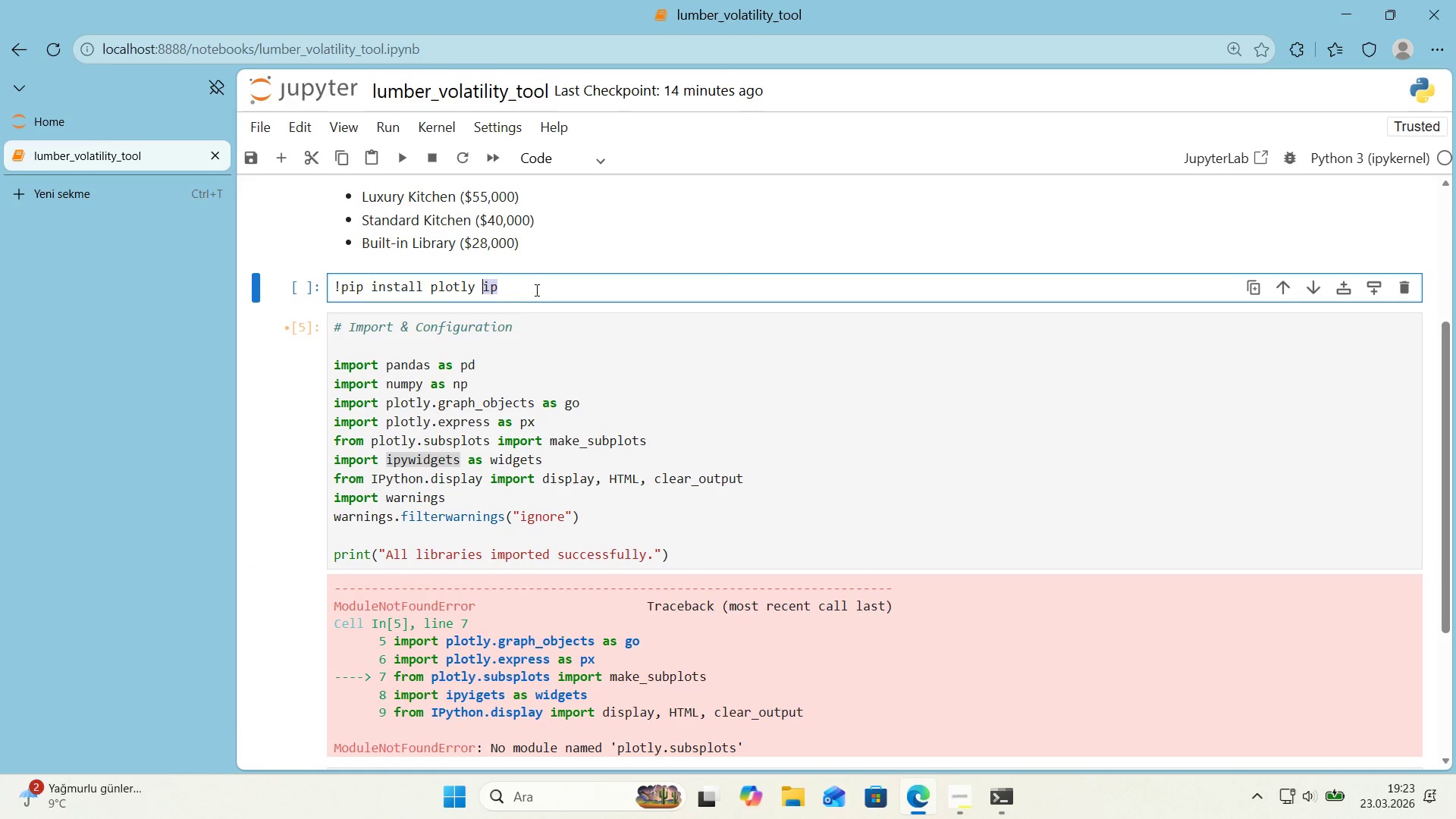 
key(Control+V)
 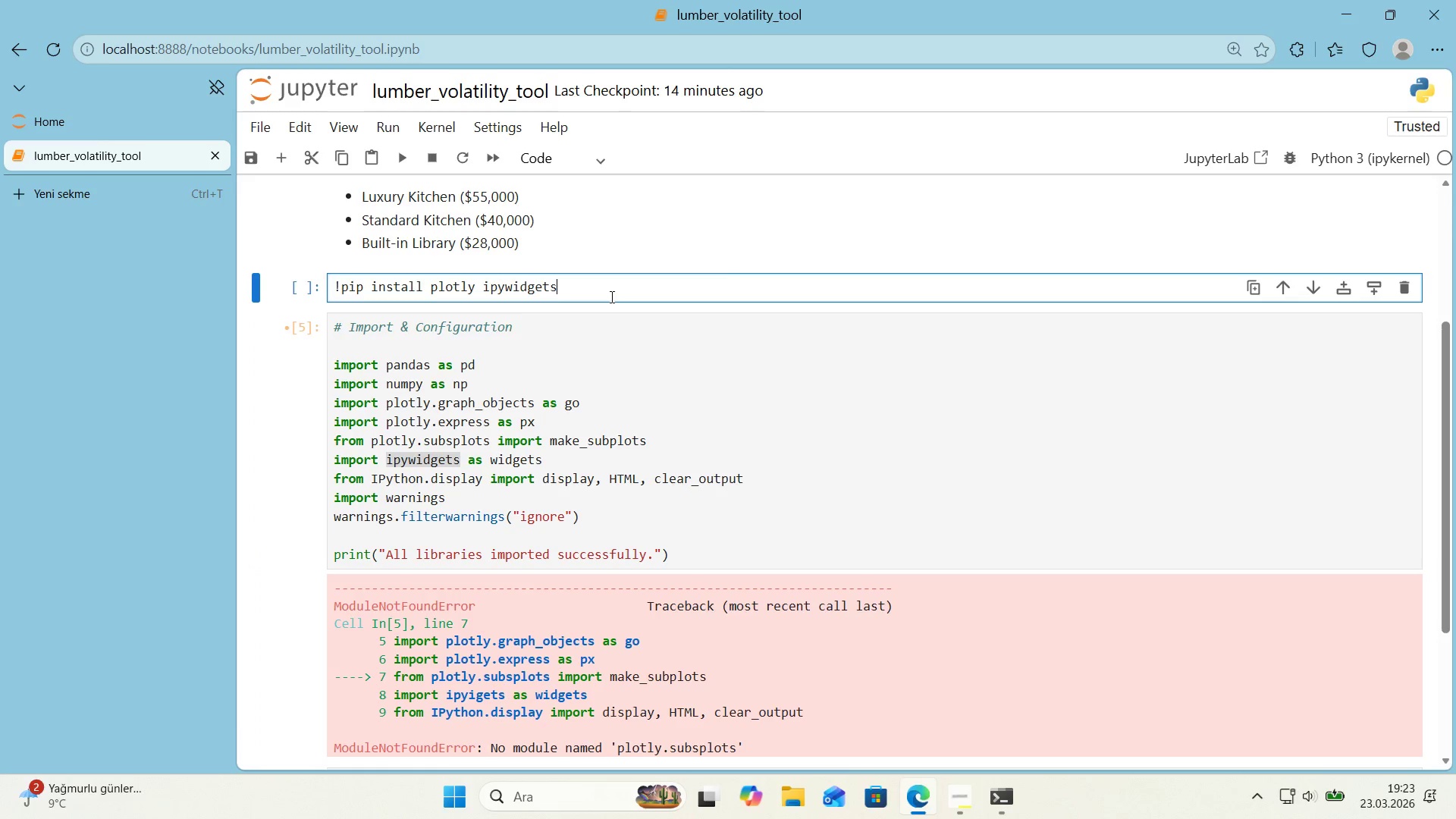 
type( pandas numpy)
 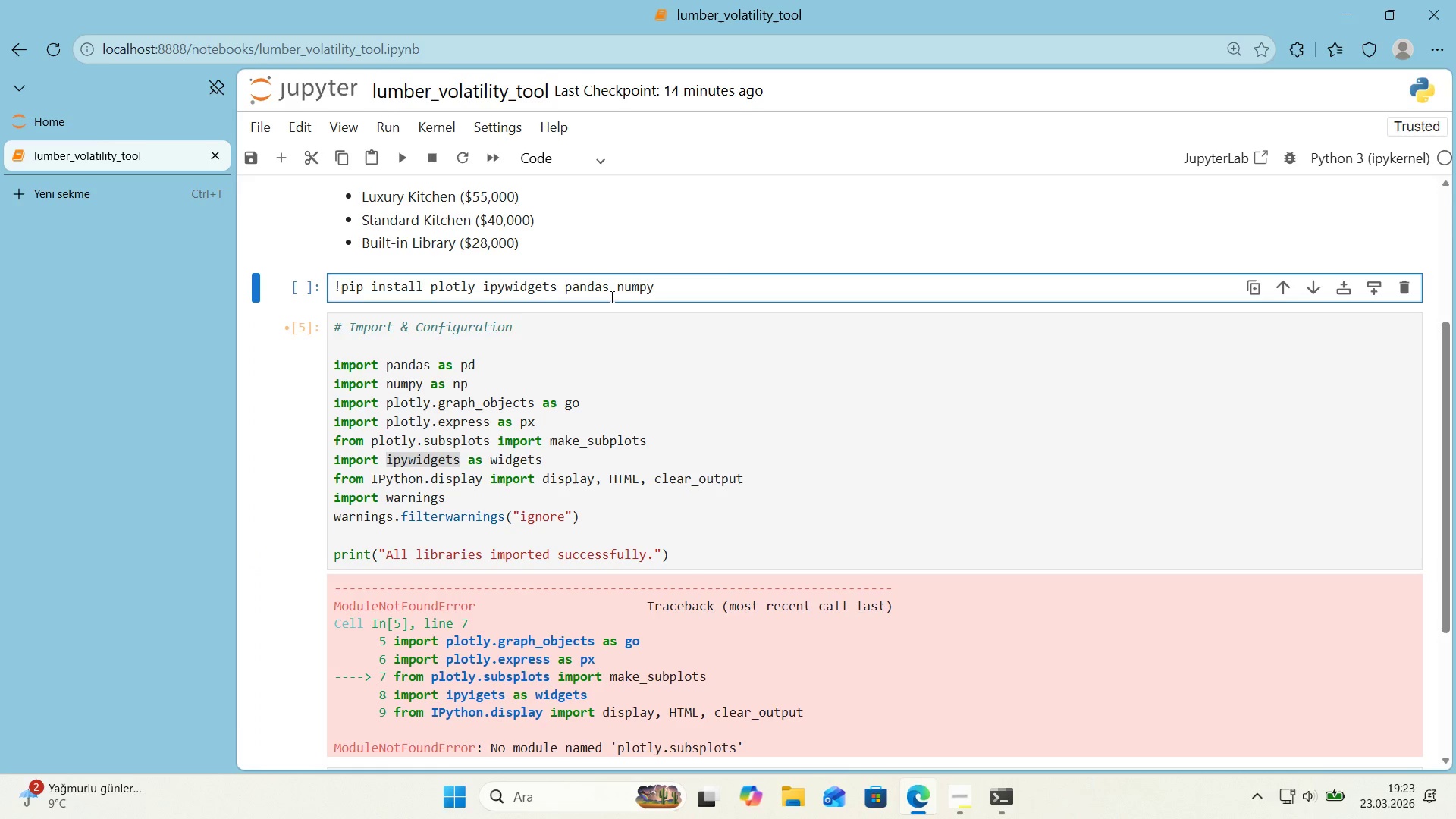 
key(Shift+Enter)
 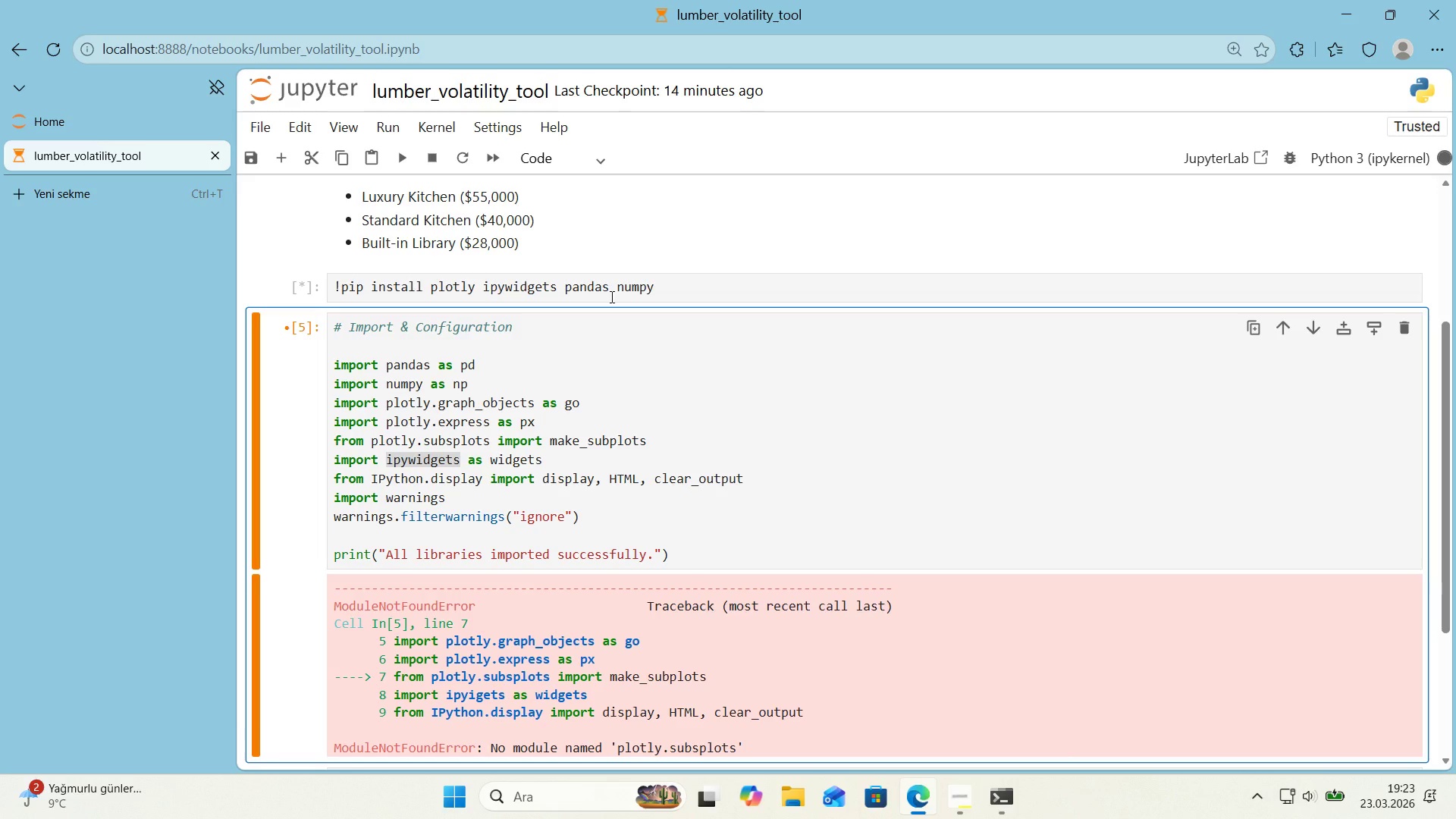 
key(Shift+Enter)
 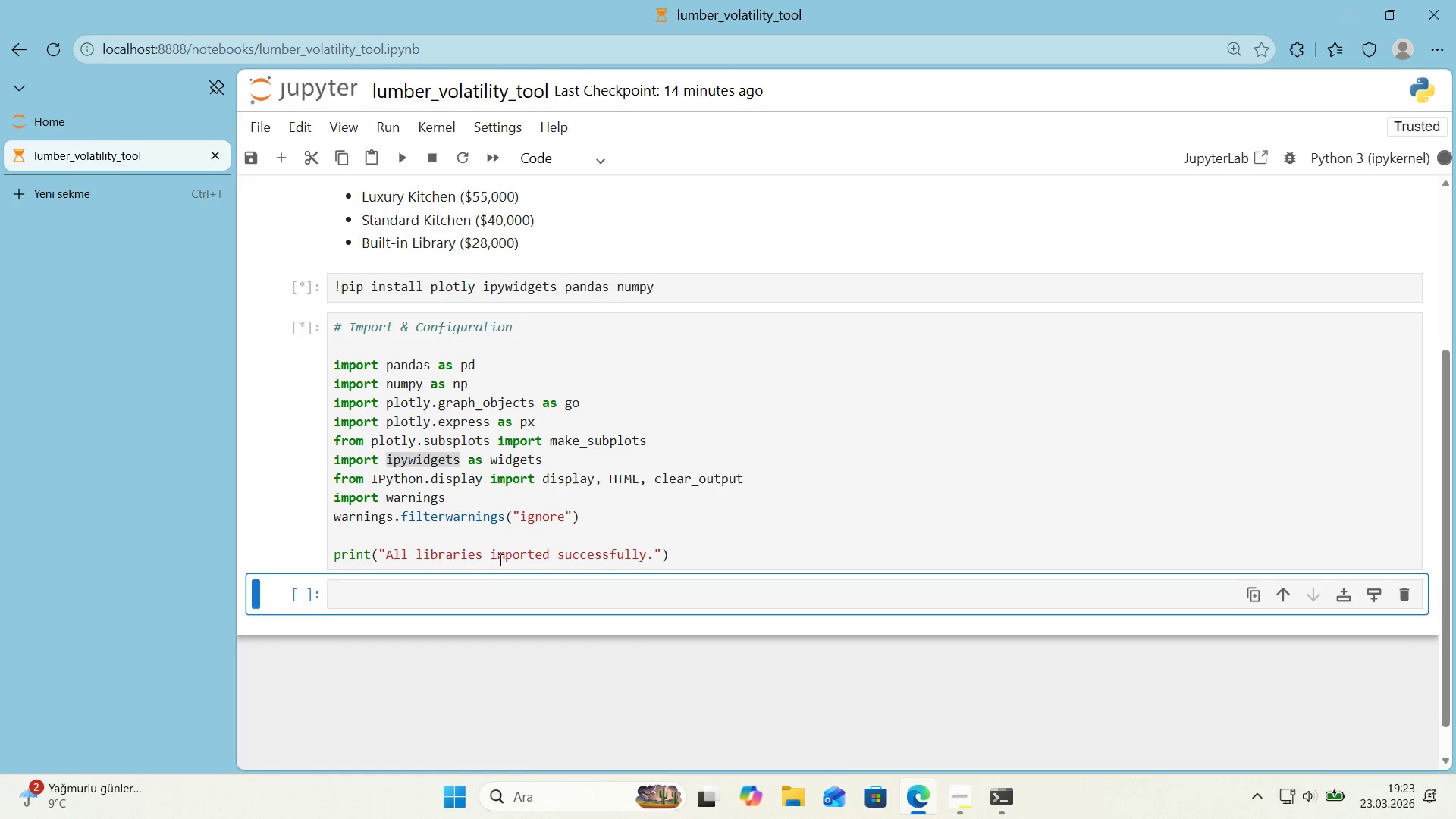 
left_click([485, 585])
 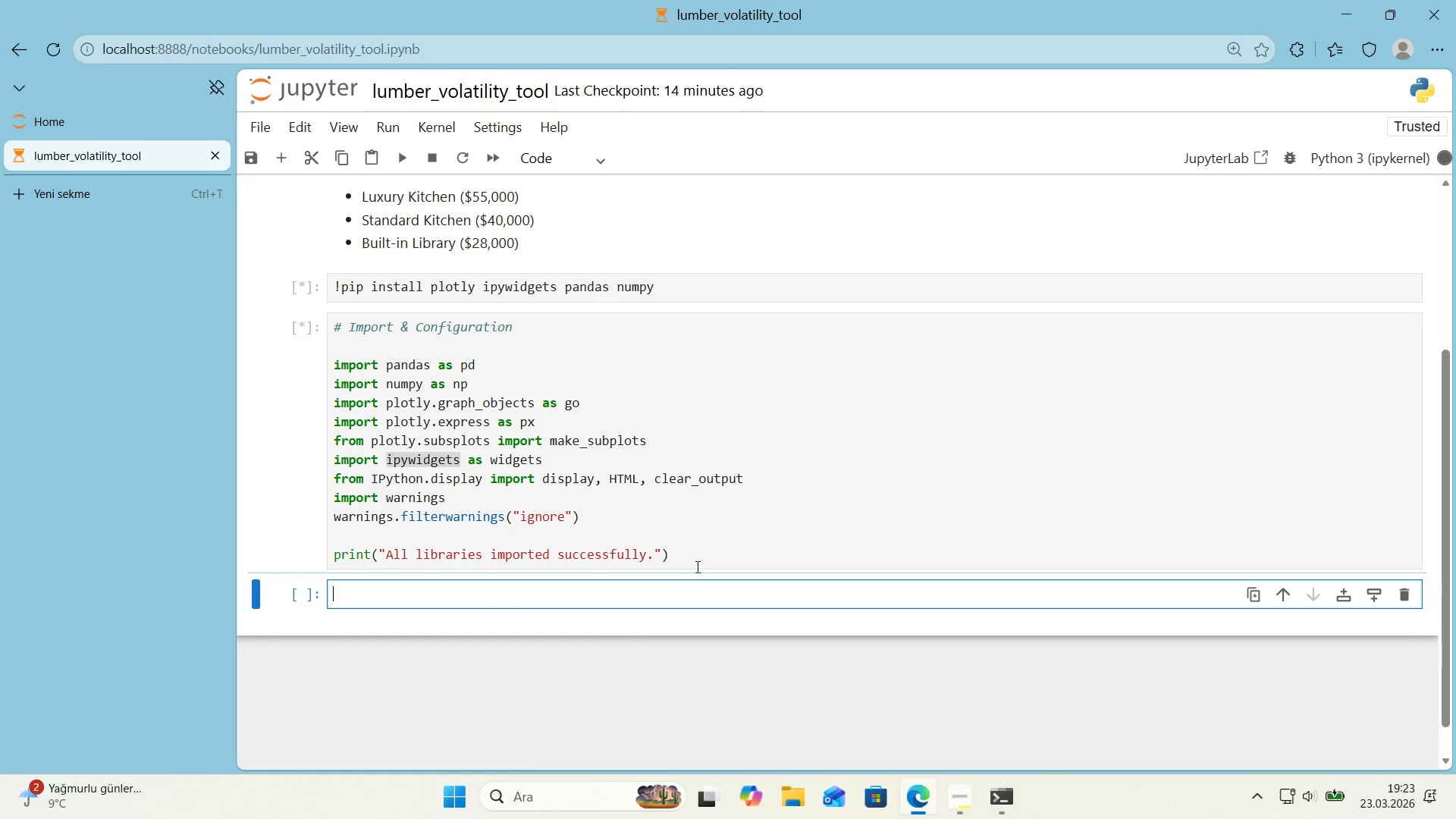 
left_click([689, 555])
 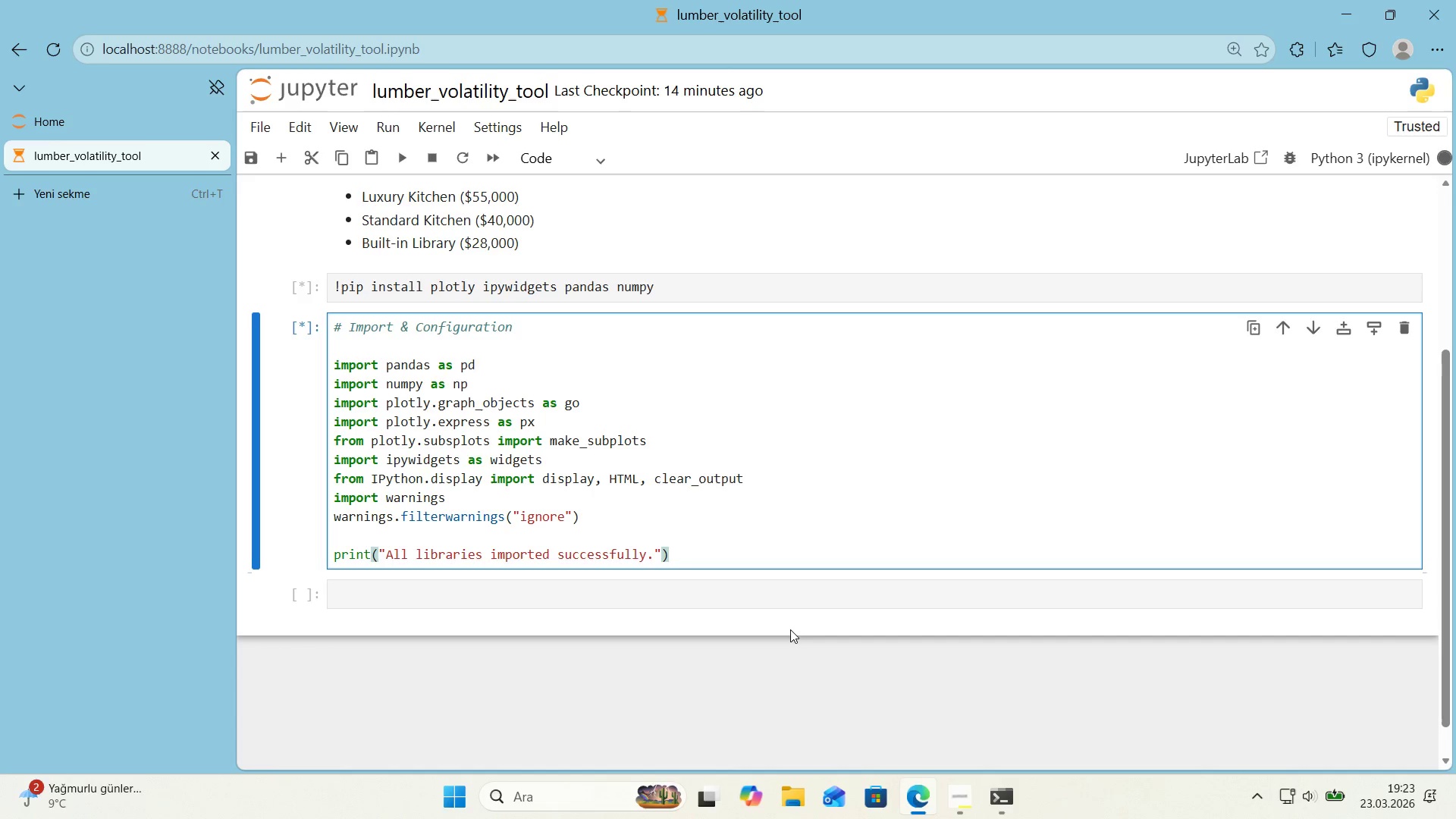 
wait(8.03)
 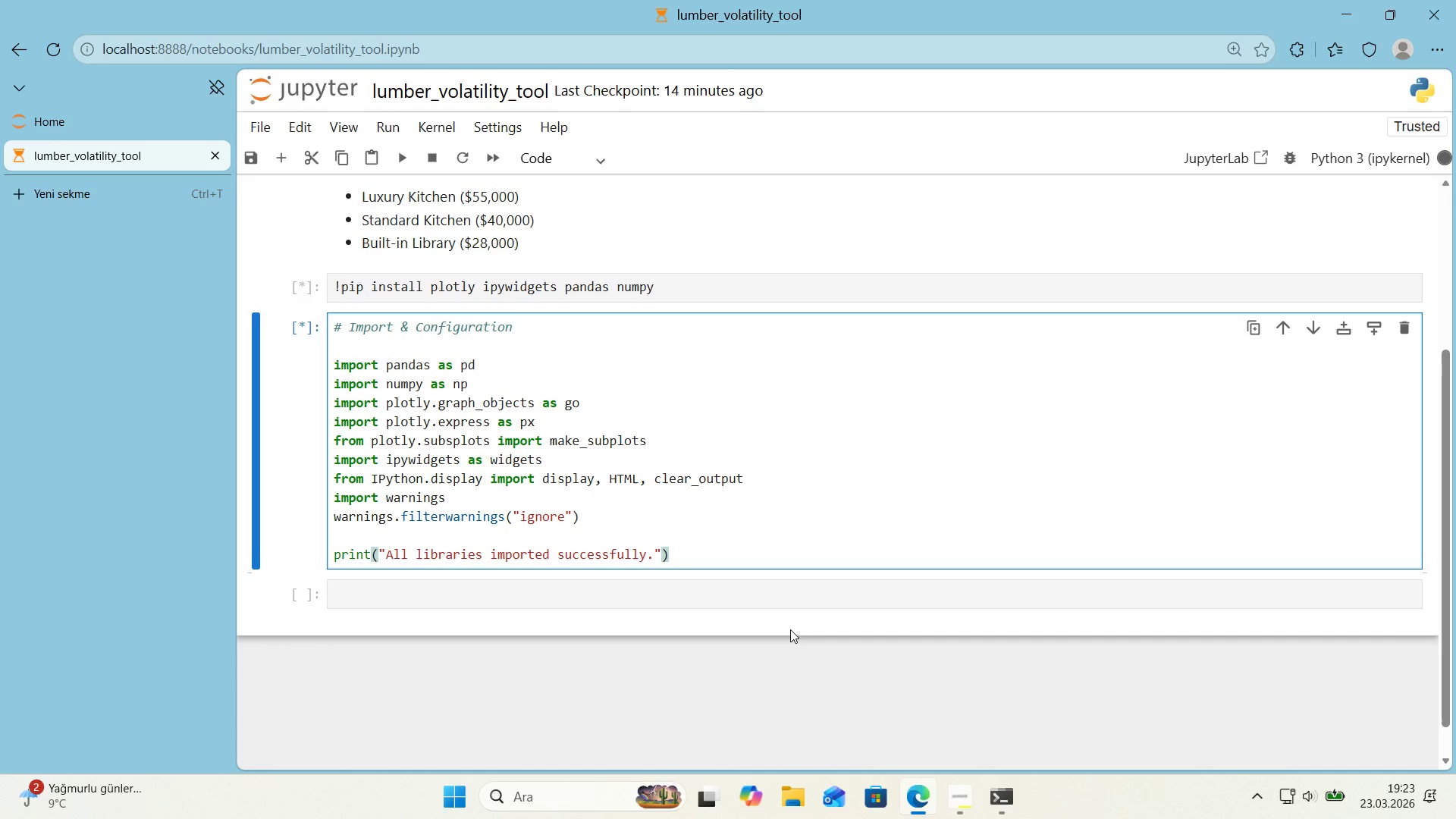 
scroll: coordinate [790, 629], scroll_direction: down, amount: 8.0
 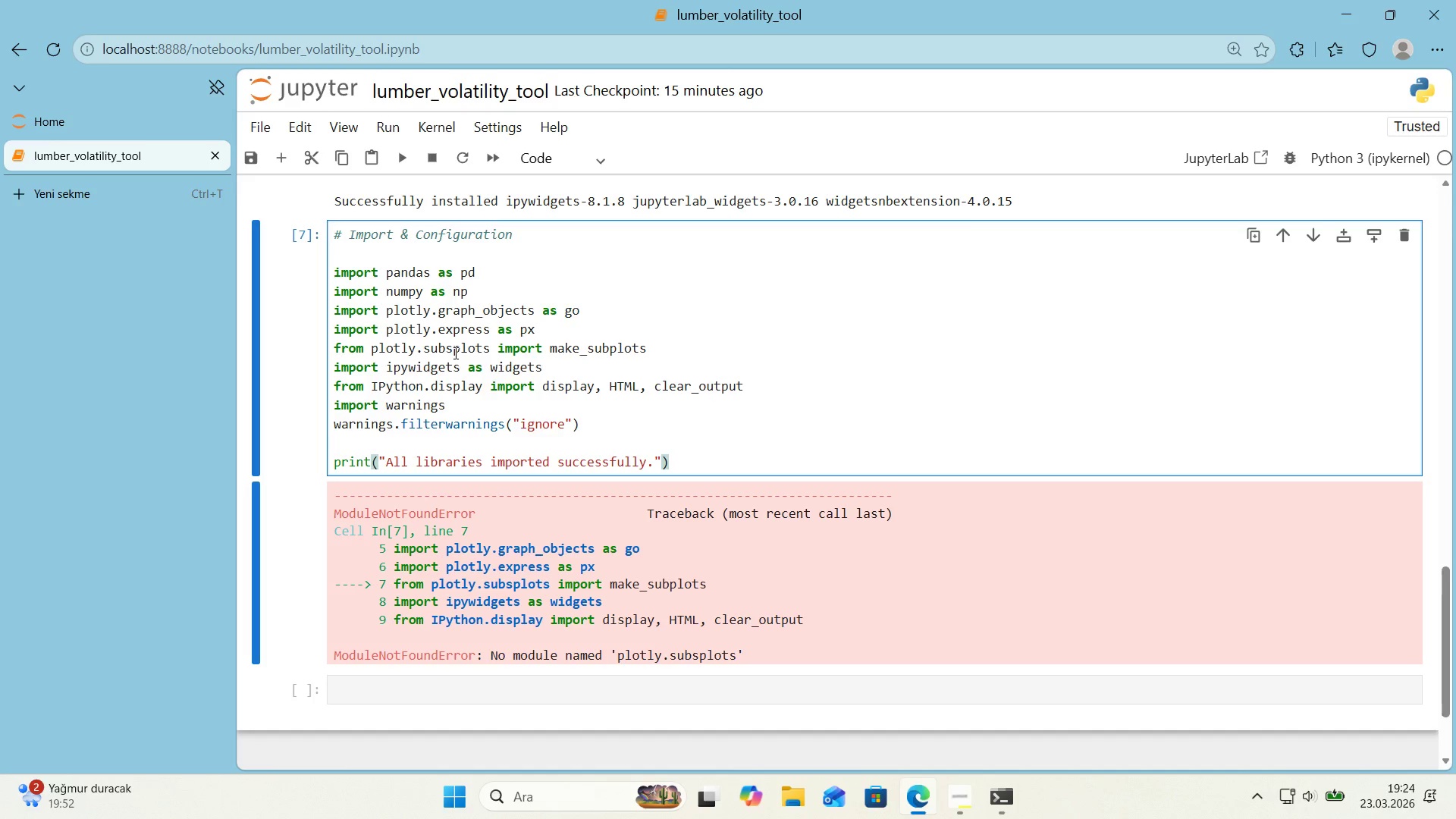 
wait(92.72)
 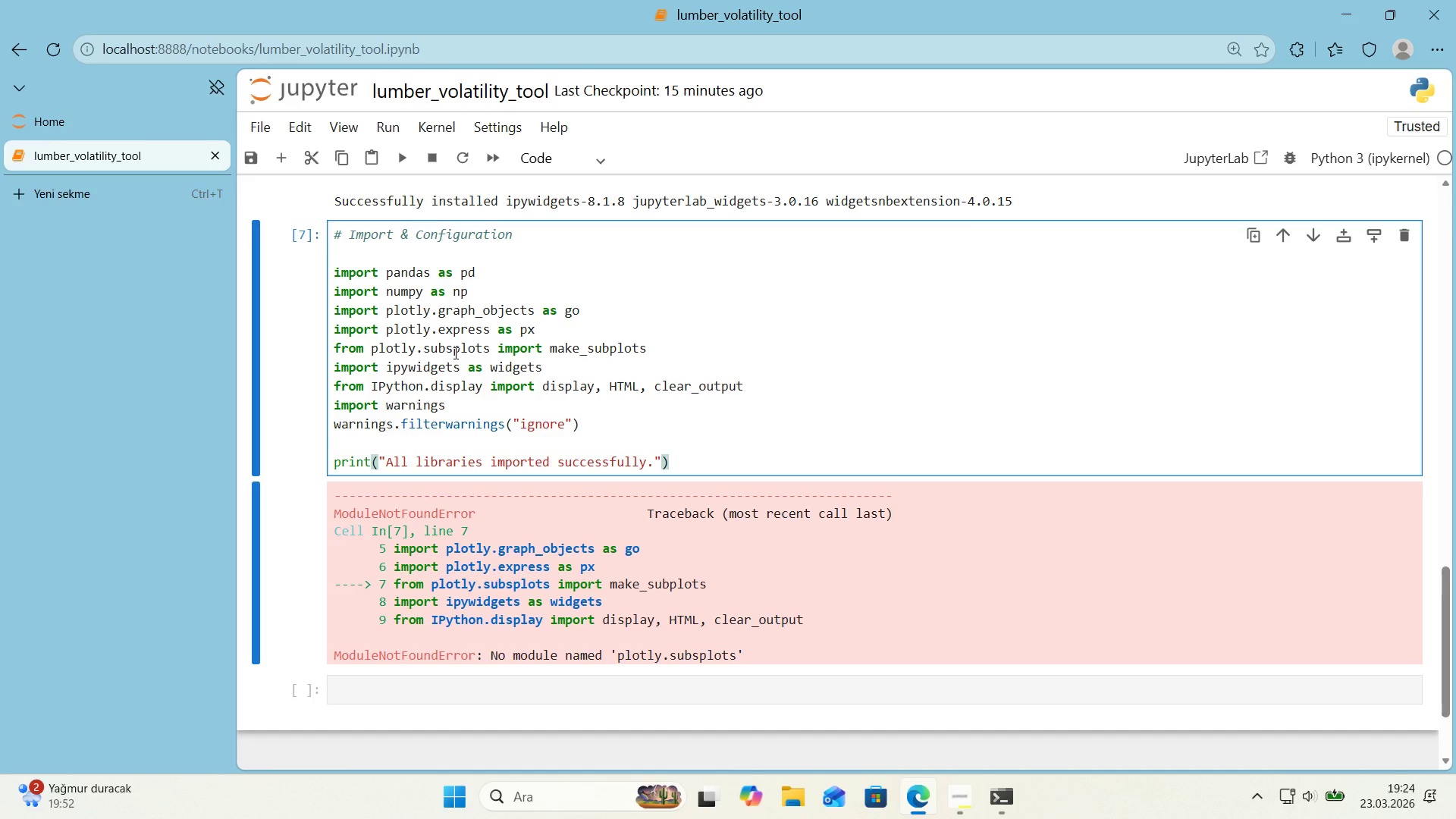 
left_click([450, 351])
 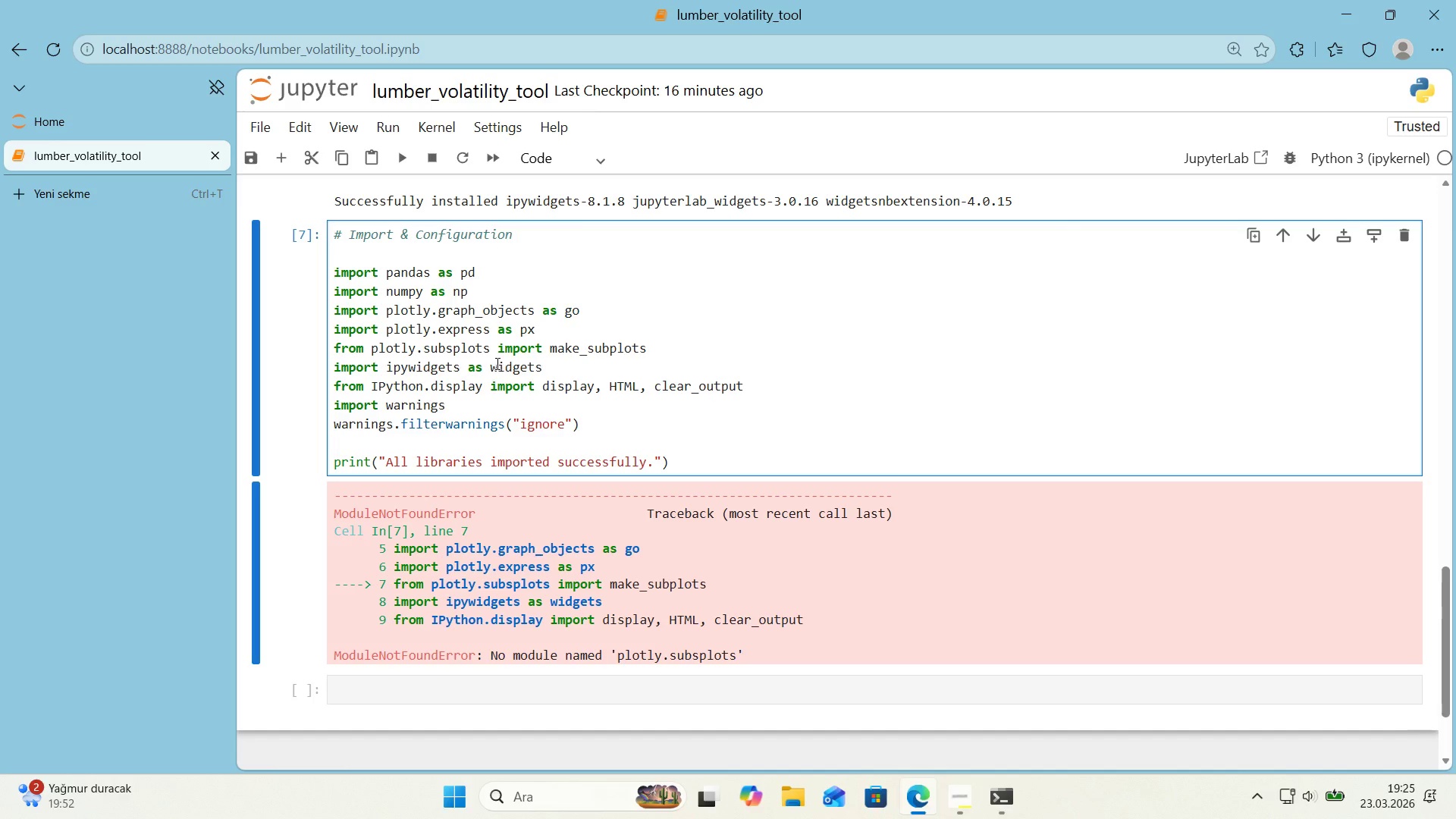 
key(Backspace)
 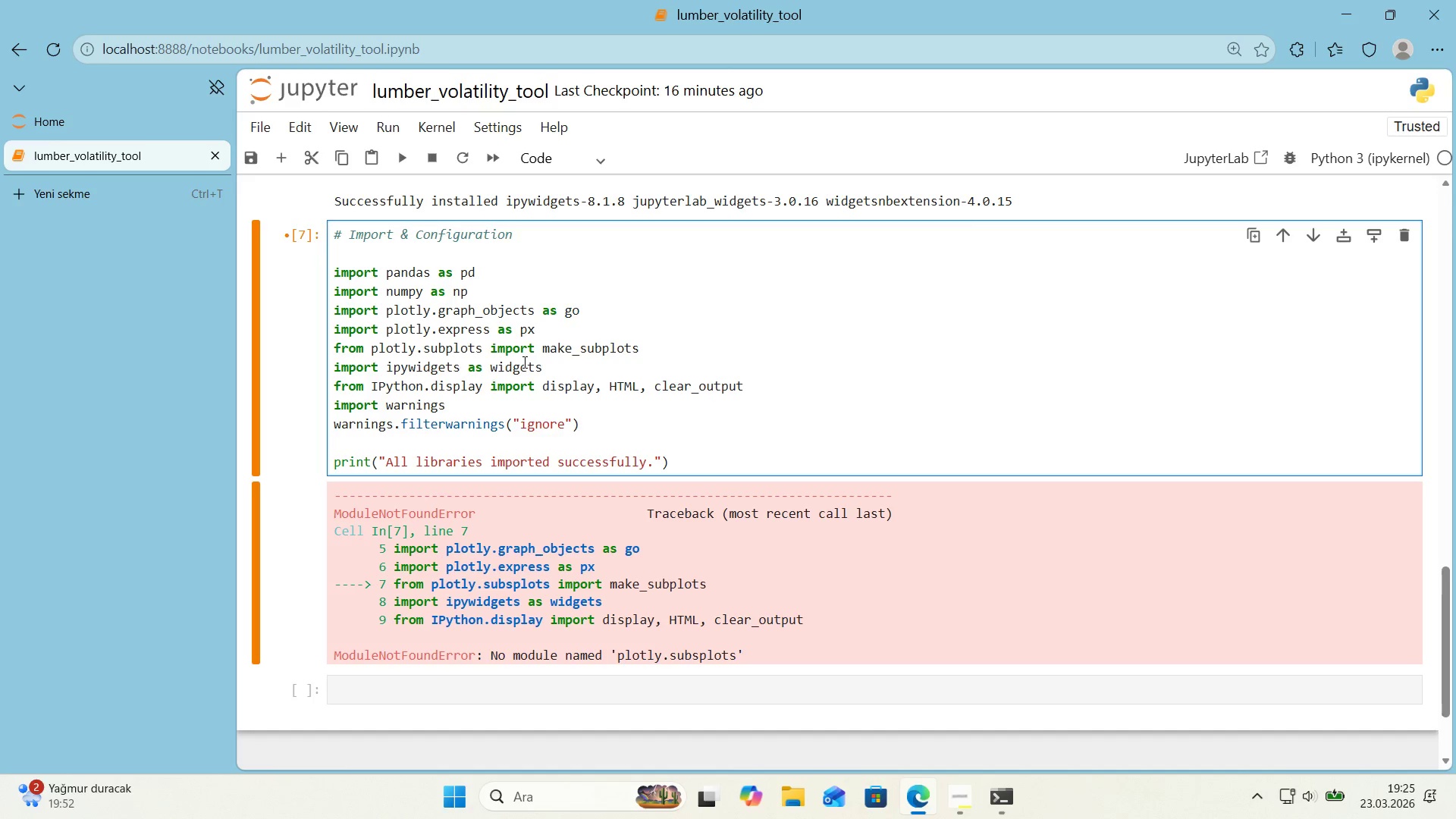 
key(Shift+Enter)
 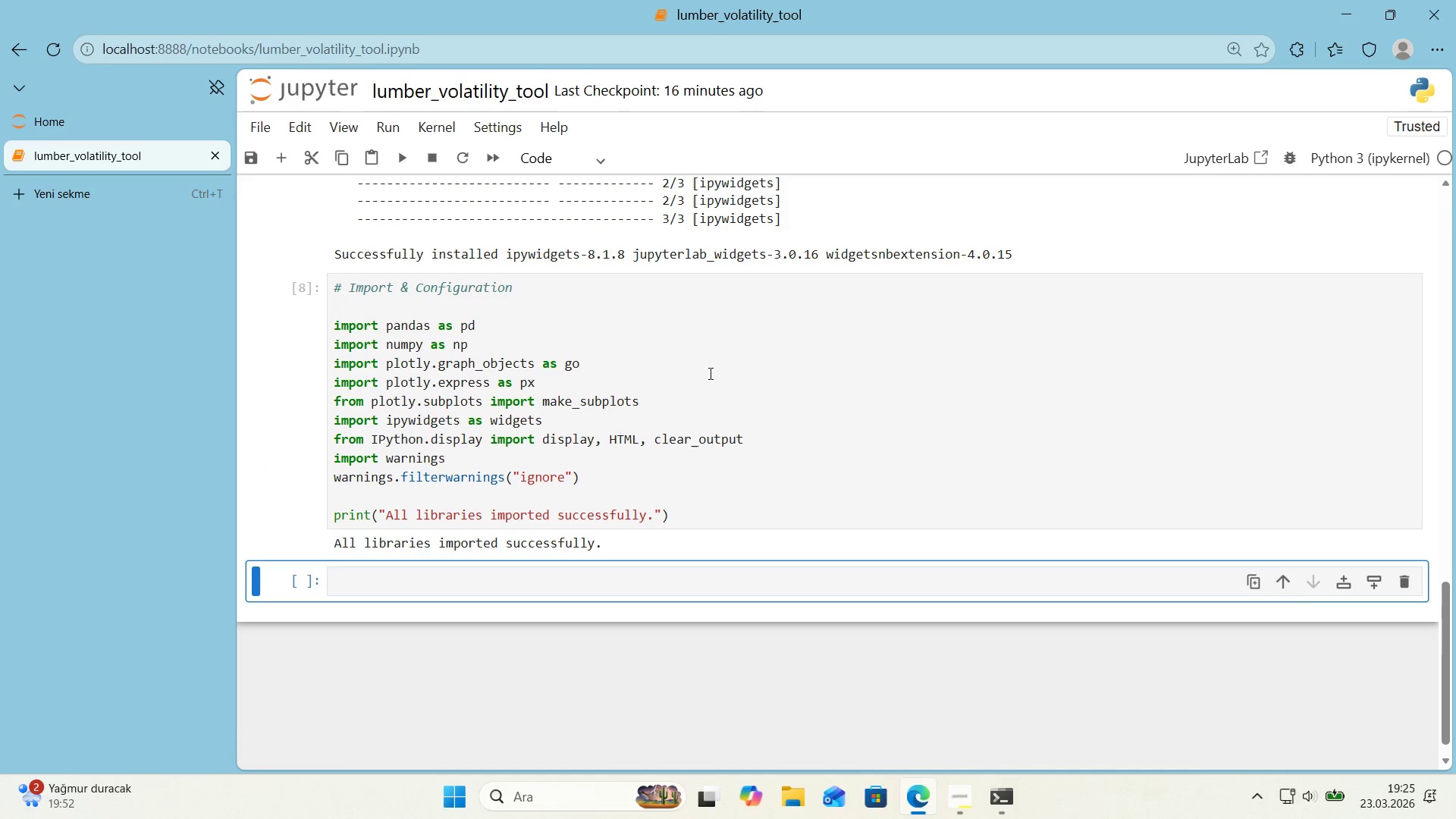 
left_click([516, 574])
 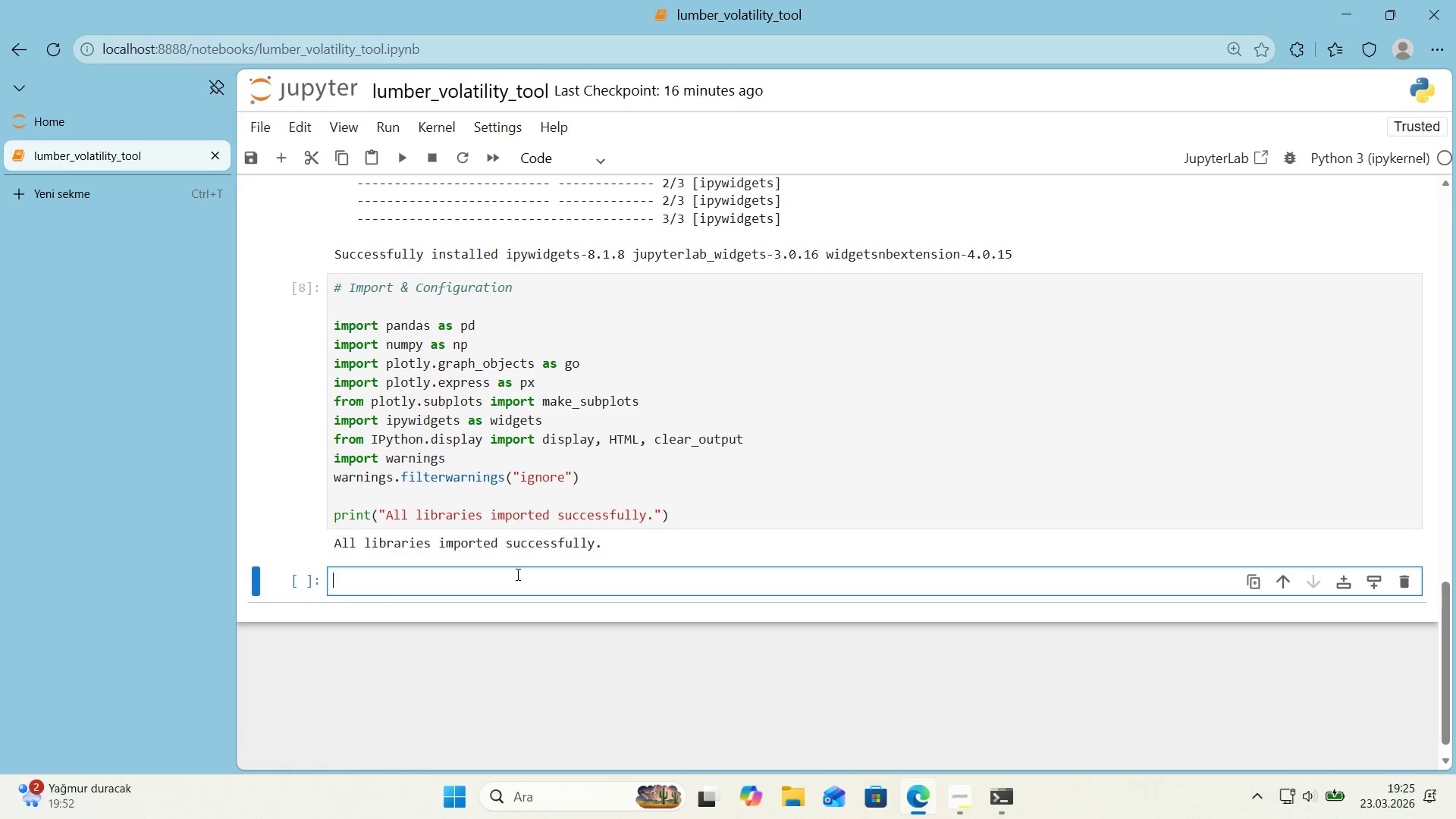 
wait(18.38)
 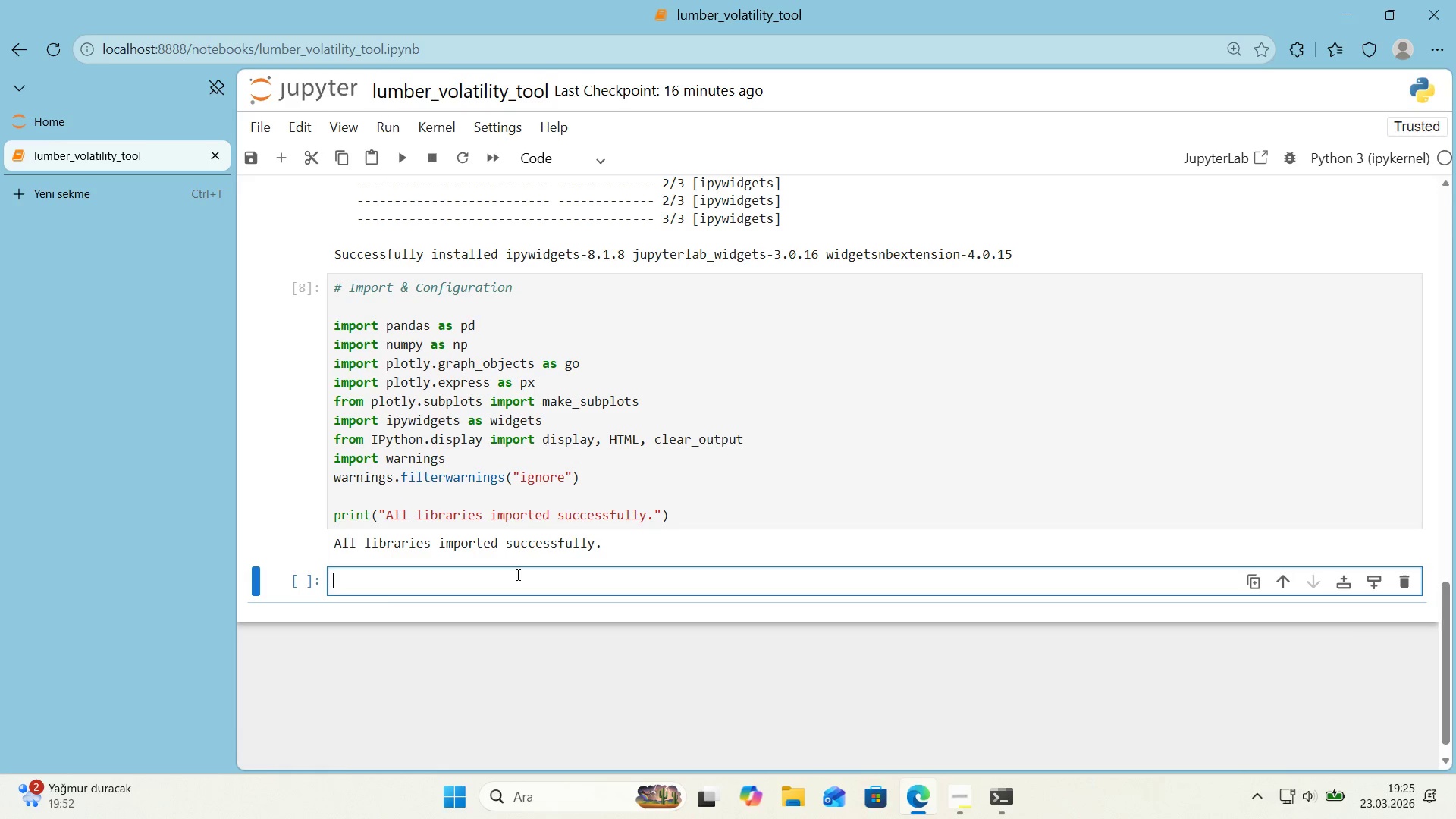 
left_click([357, 579])
 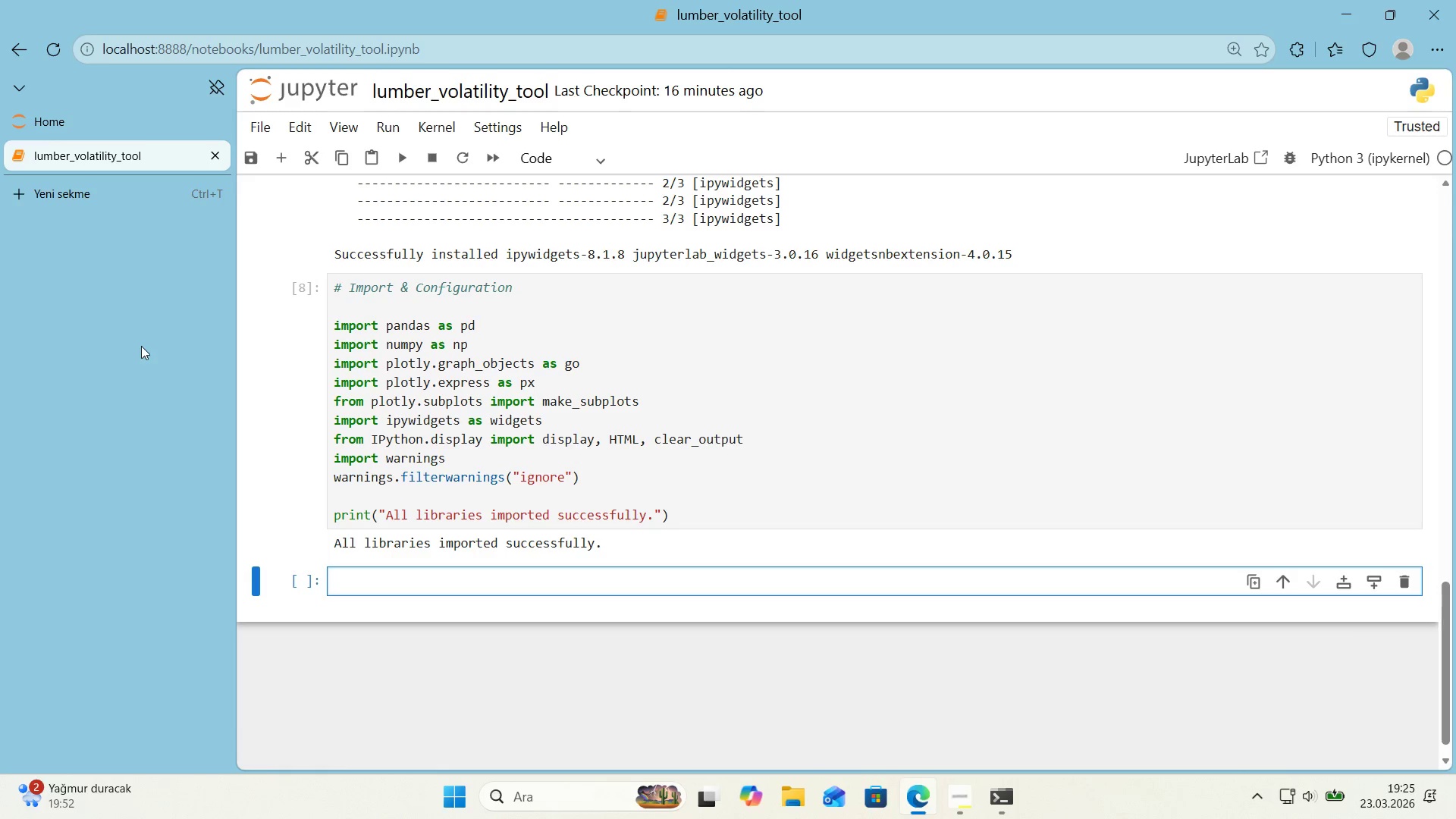 
mouse_move([155, 231])
 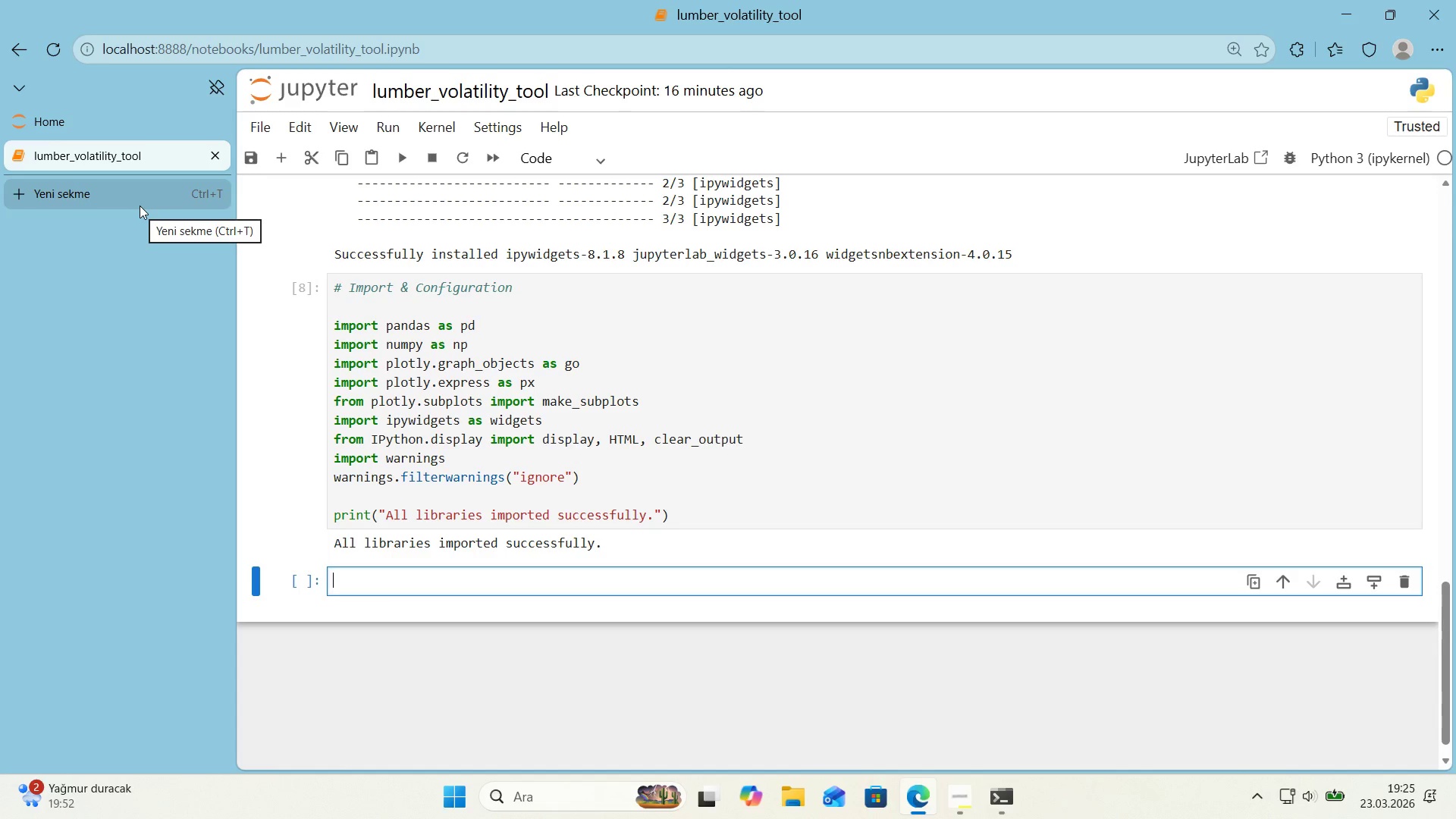 
left_click([140, 206])
 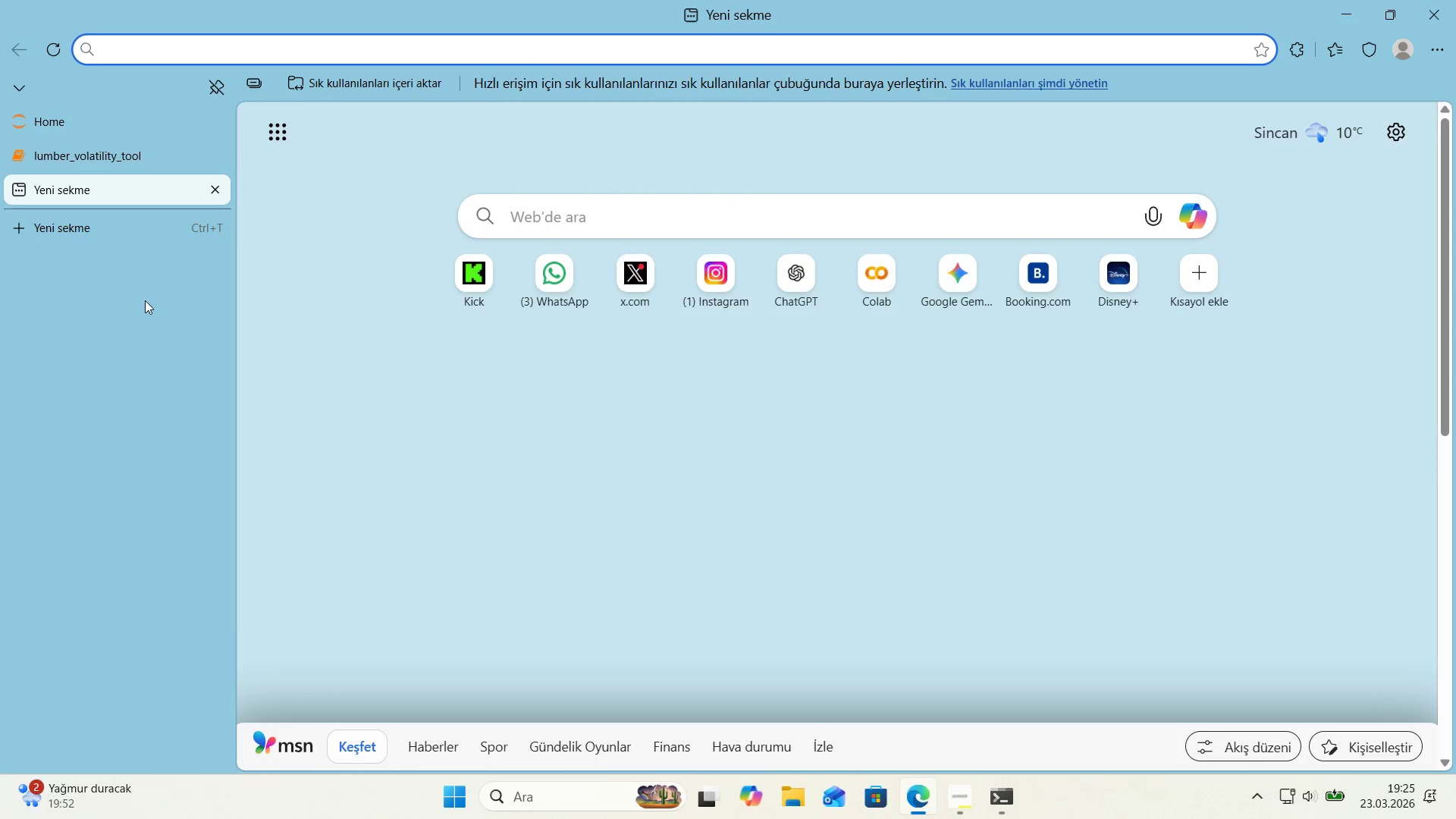 
type(fred)
 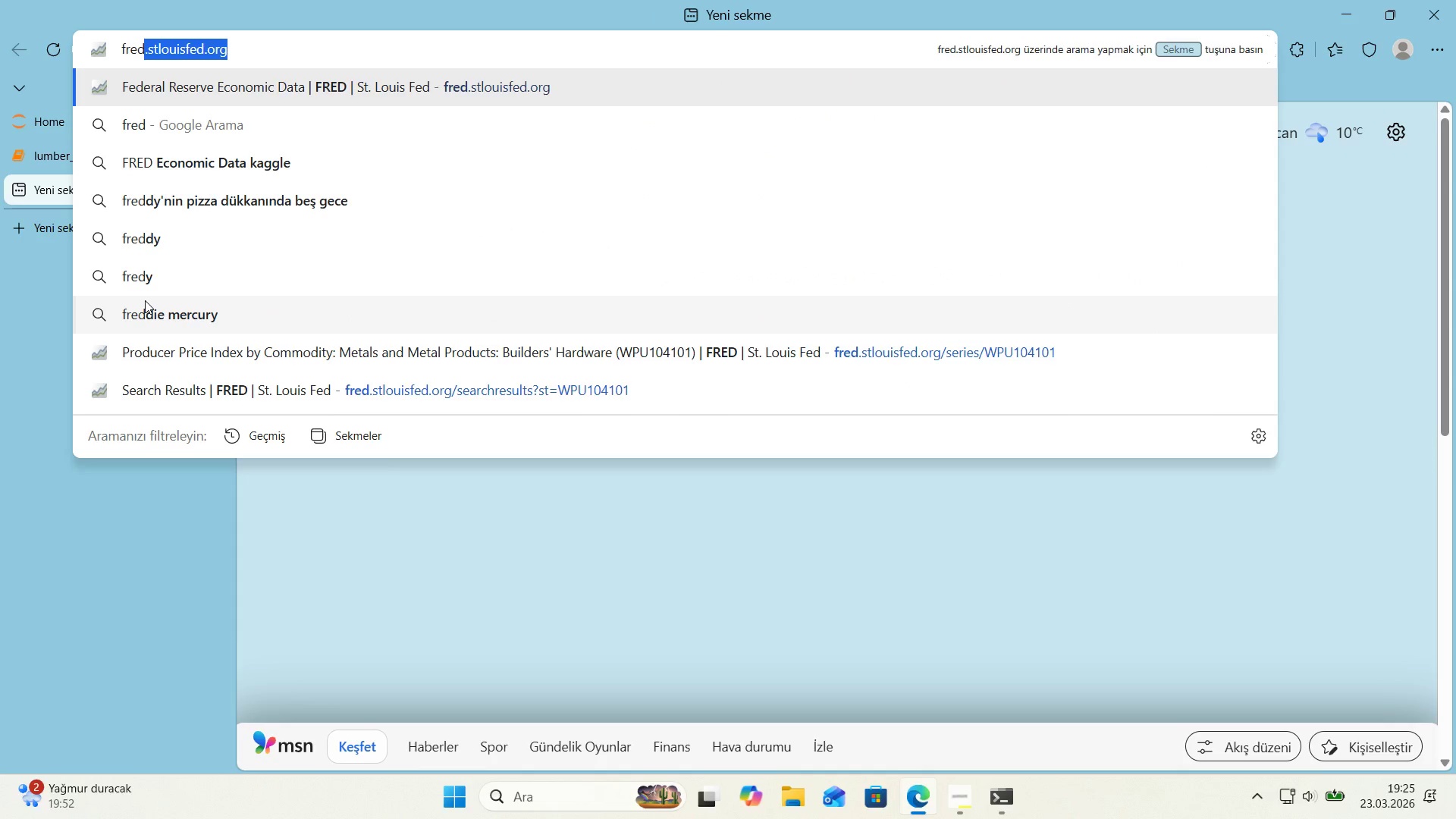 
key(Enter)
 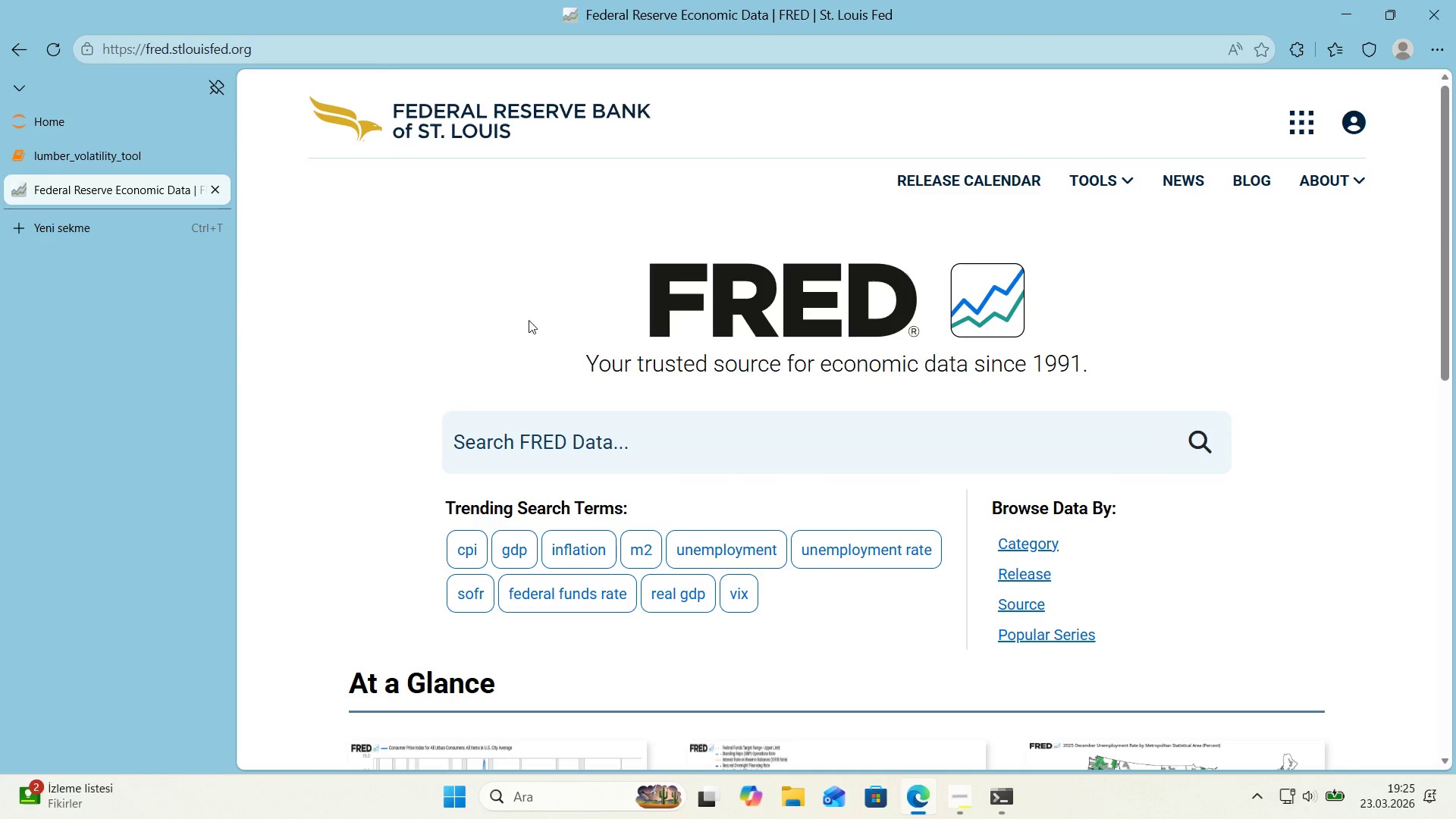 
left_click([551, 438])
 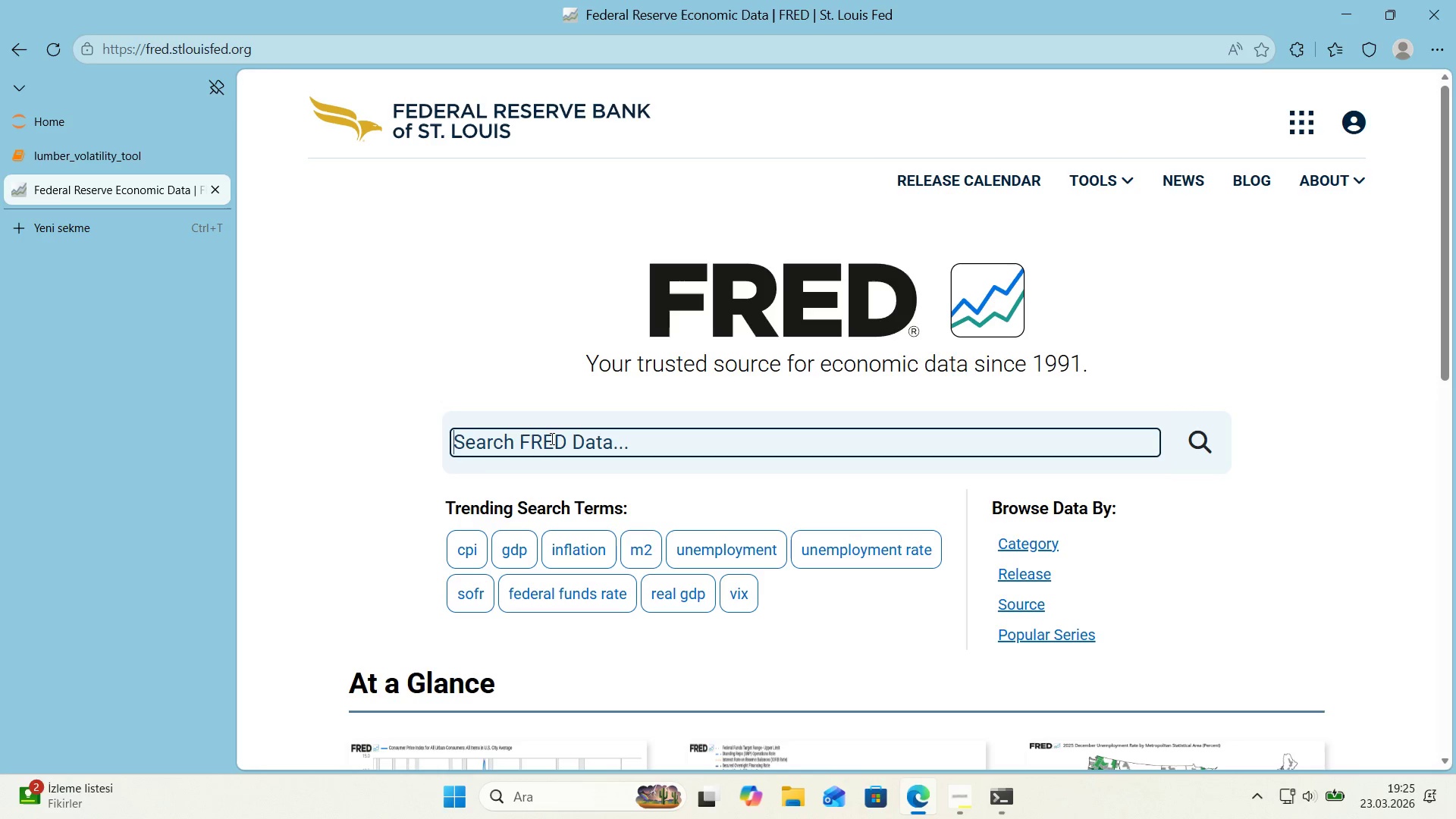 
type(WPU0812)
 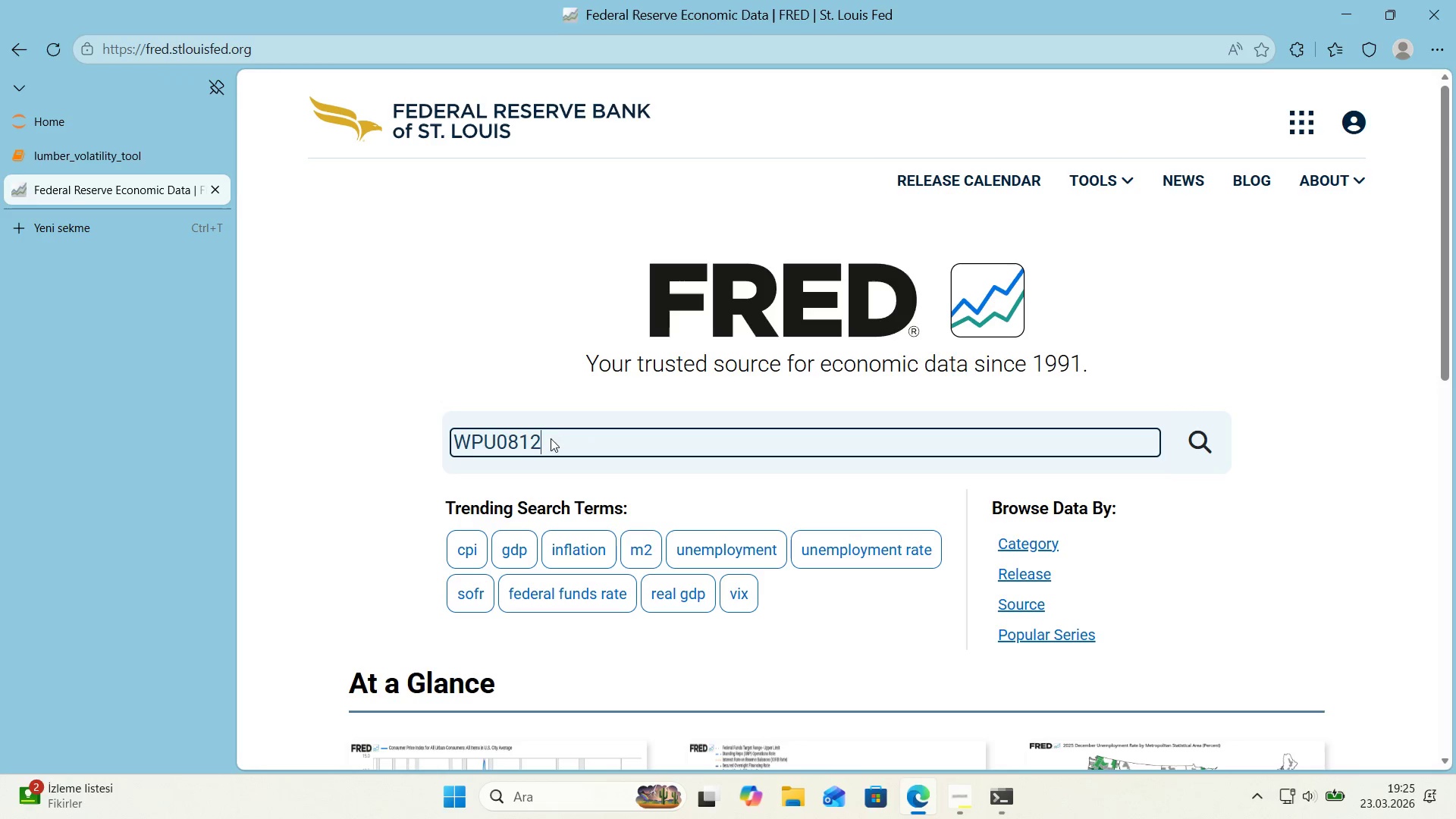 
key(Enter)
 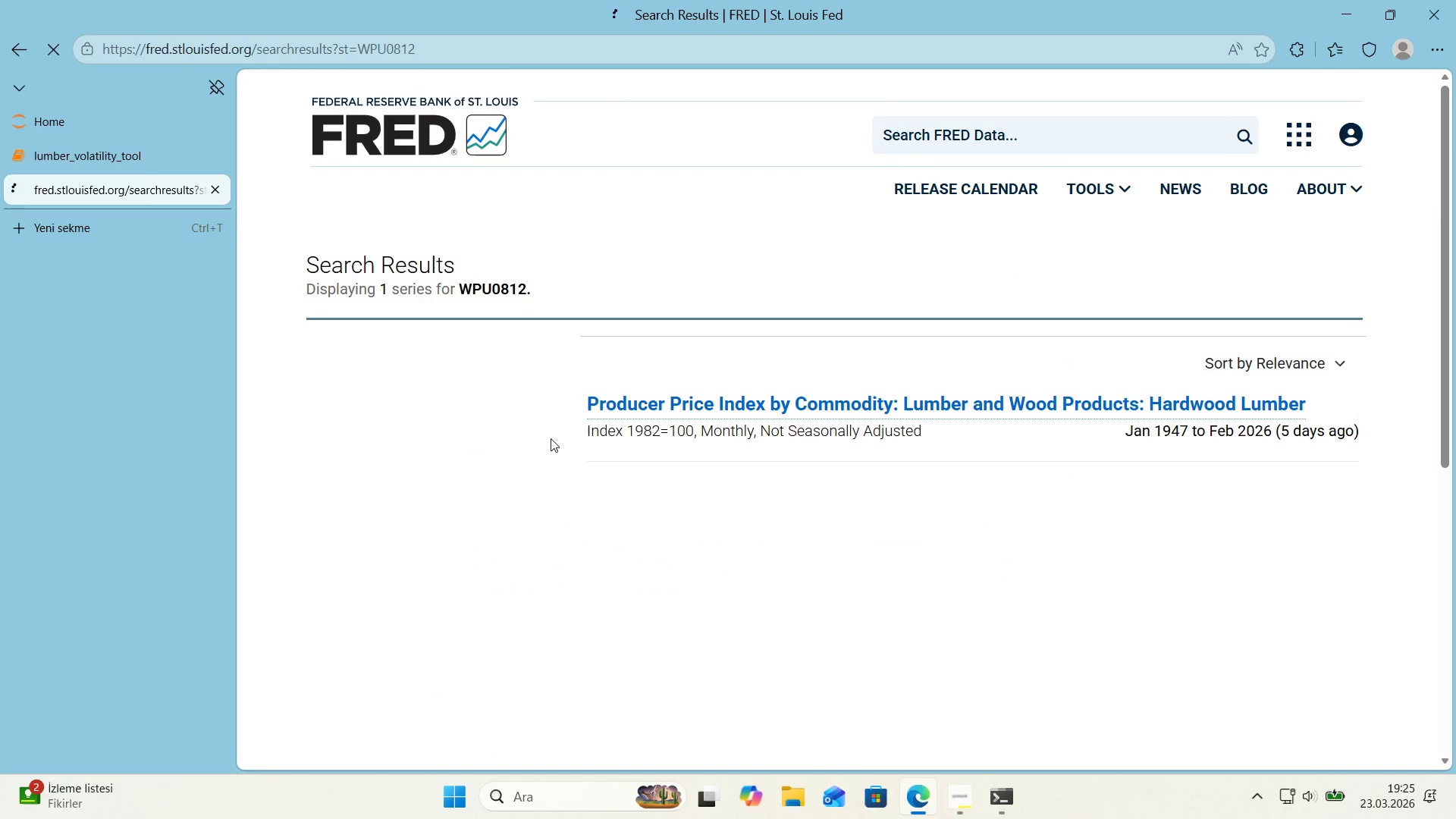 
key(CapsLock)
 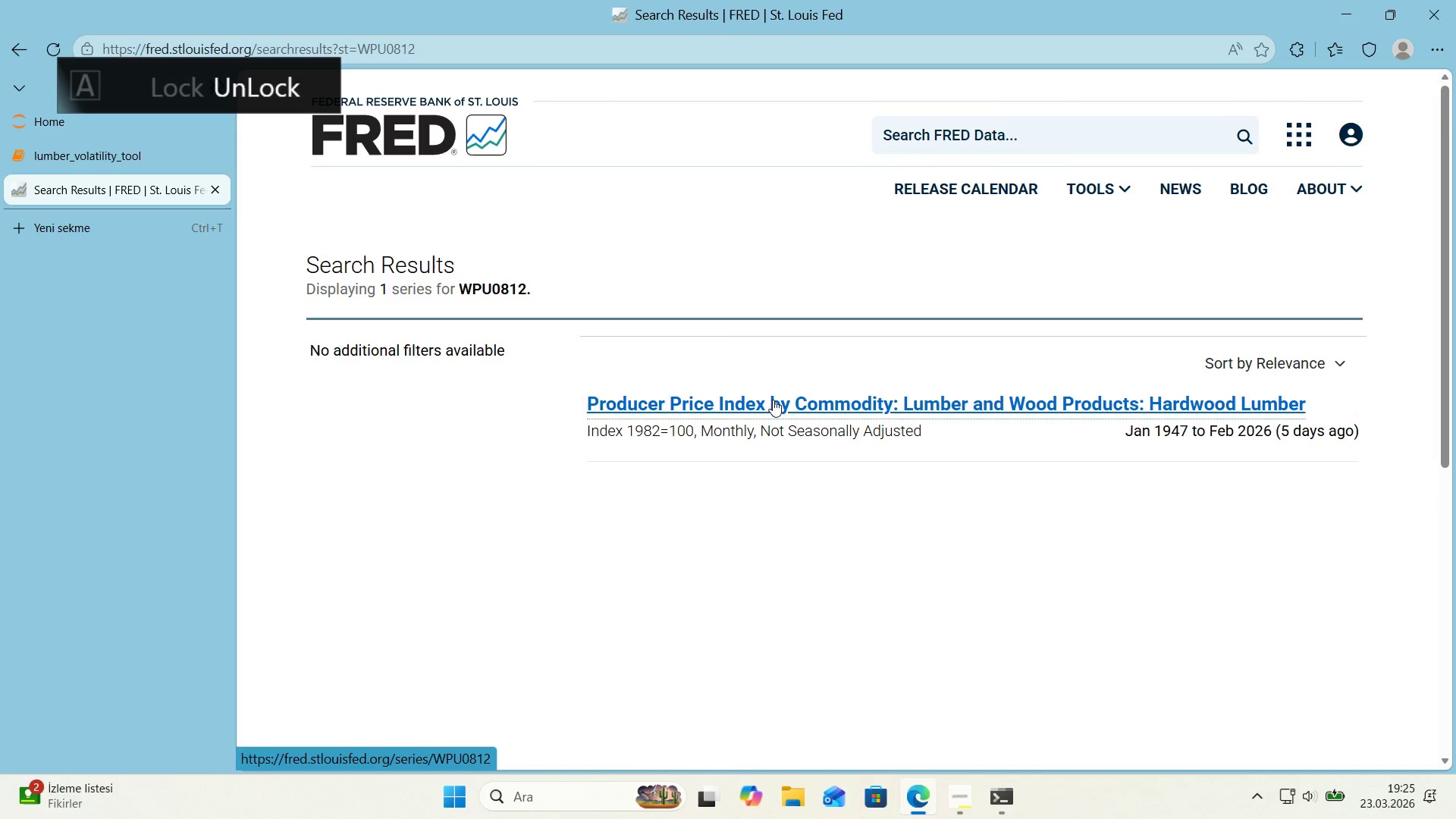 
left_click([773, 400])
 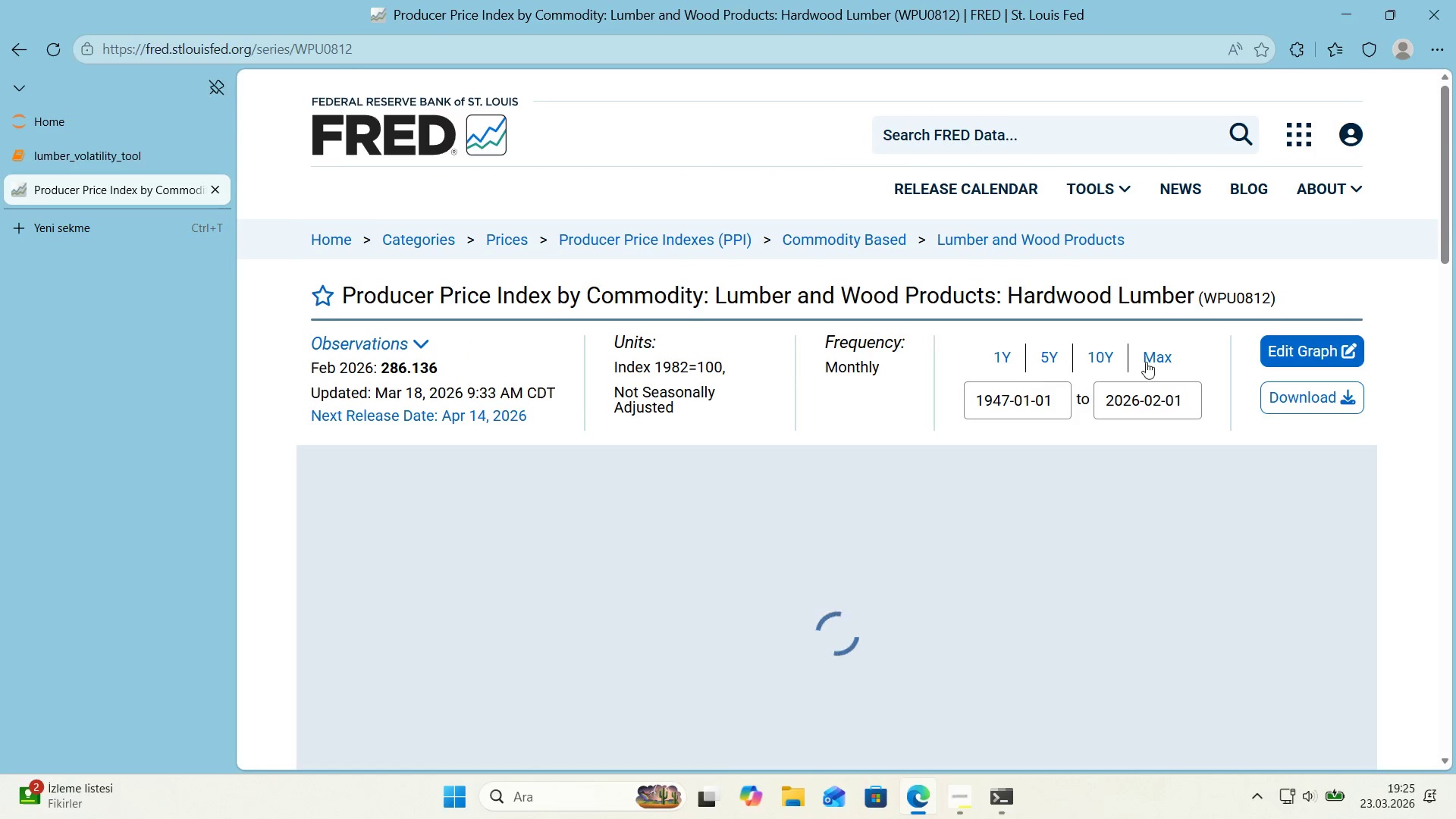 
scroll: coordinate [1189, 362], scroll_direction: down, amount: 2.0
 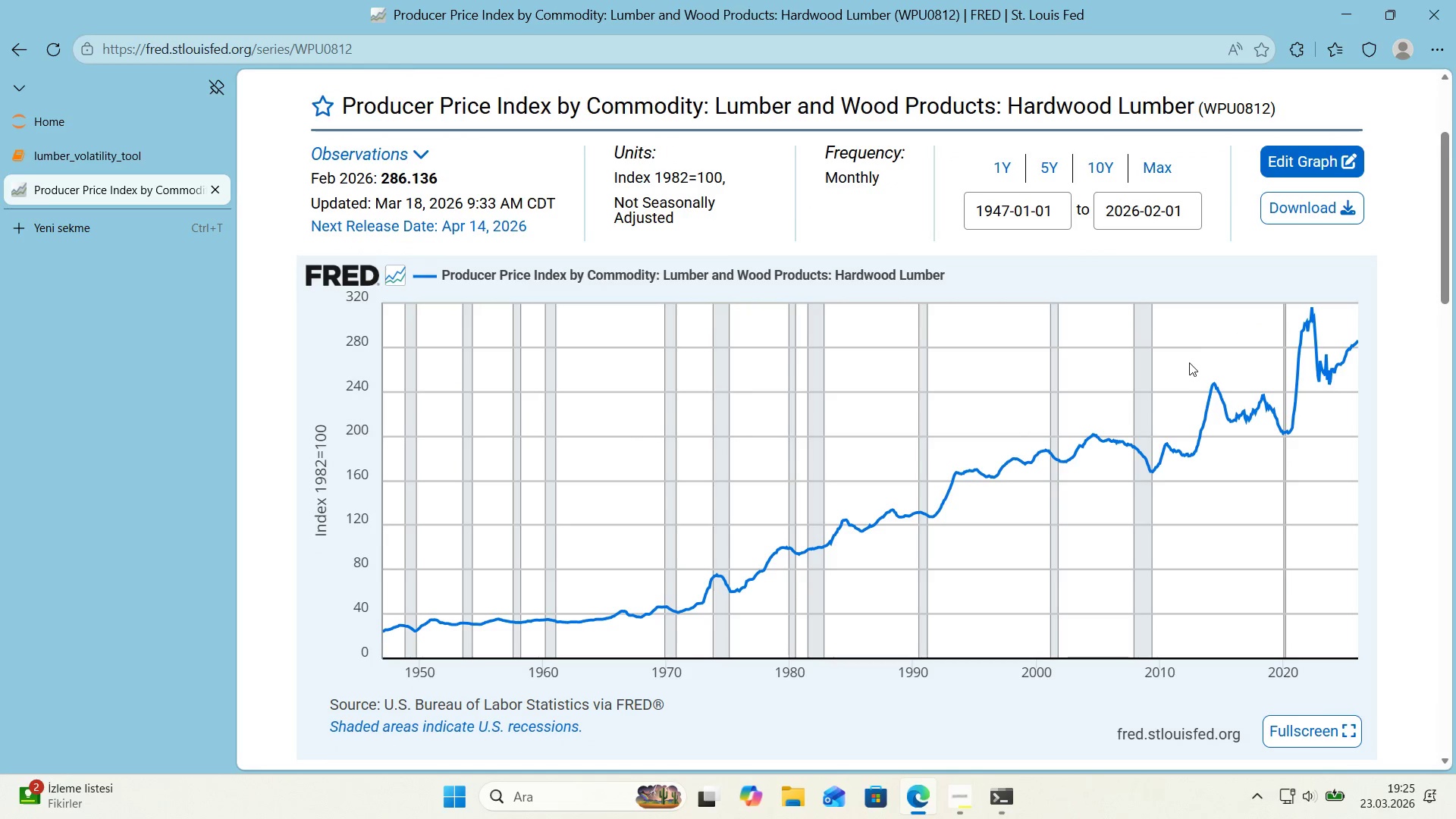 
scroll: coordinate [1189, 362], scroll_direction: up, amount: 1.0
 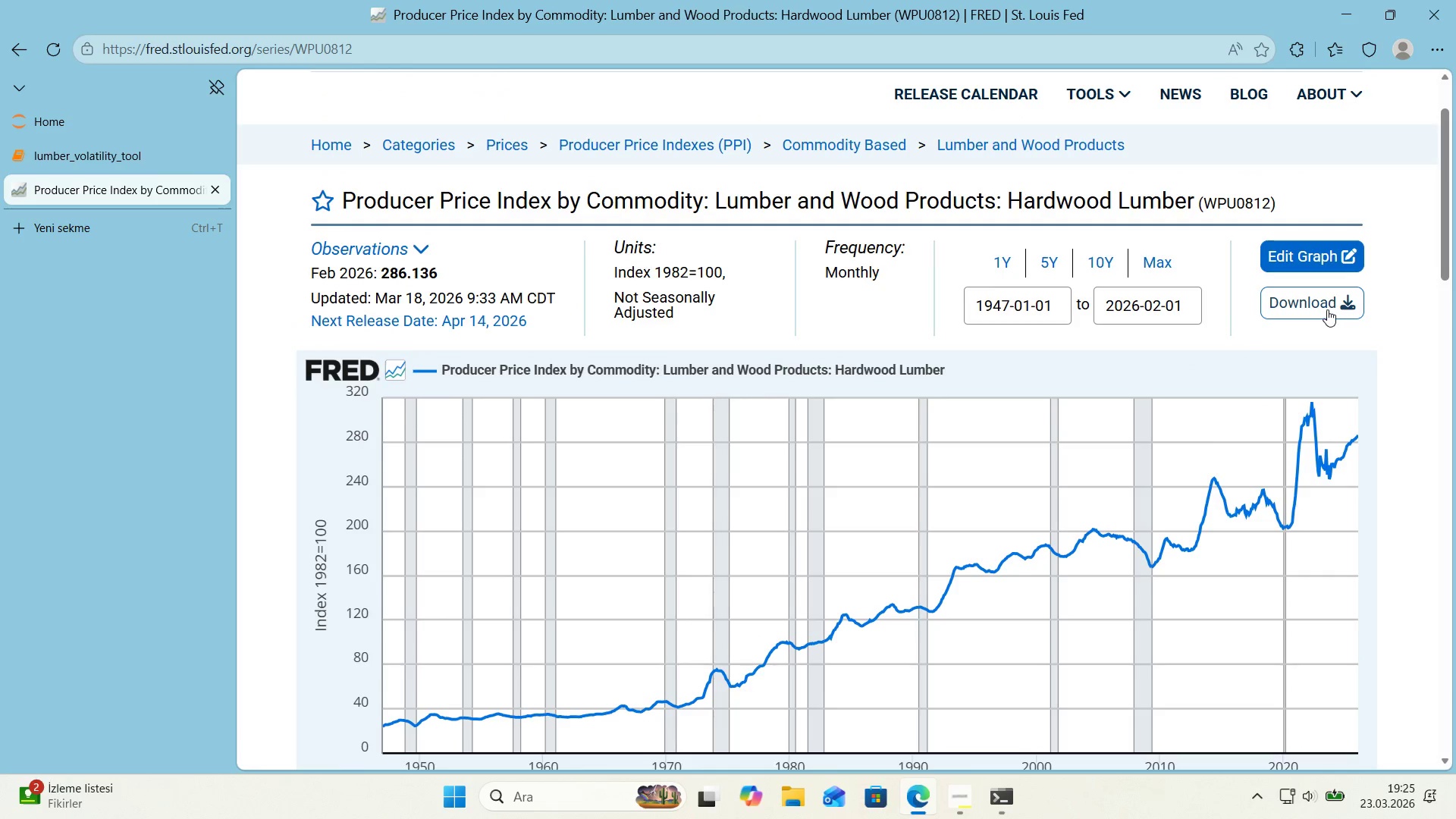 
left_click([1327, 309])
 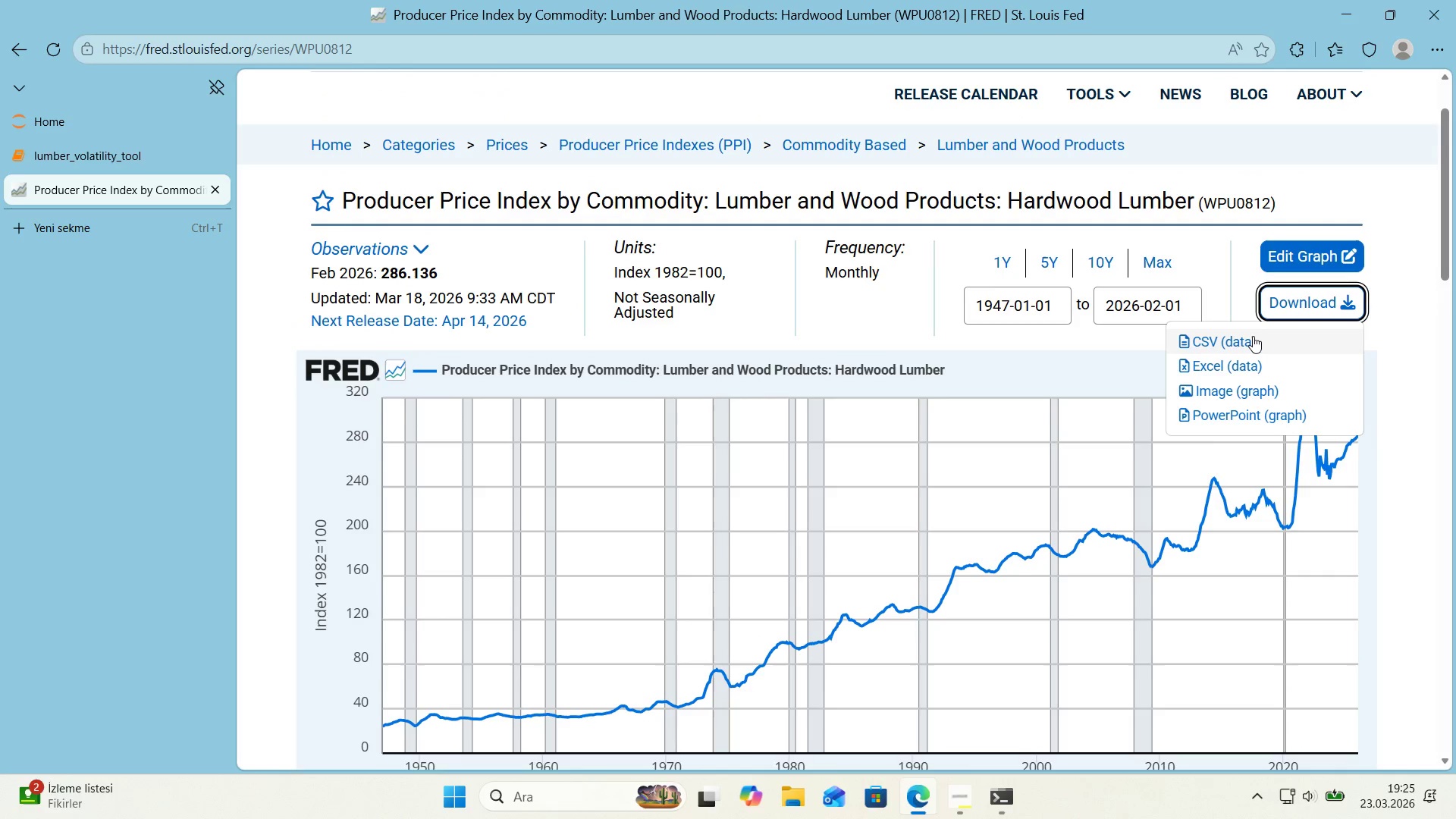 
left_click([1253, 336])
 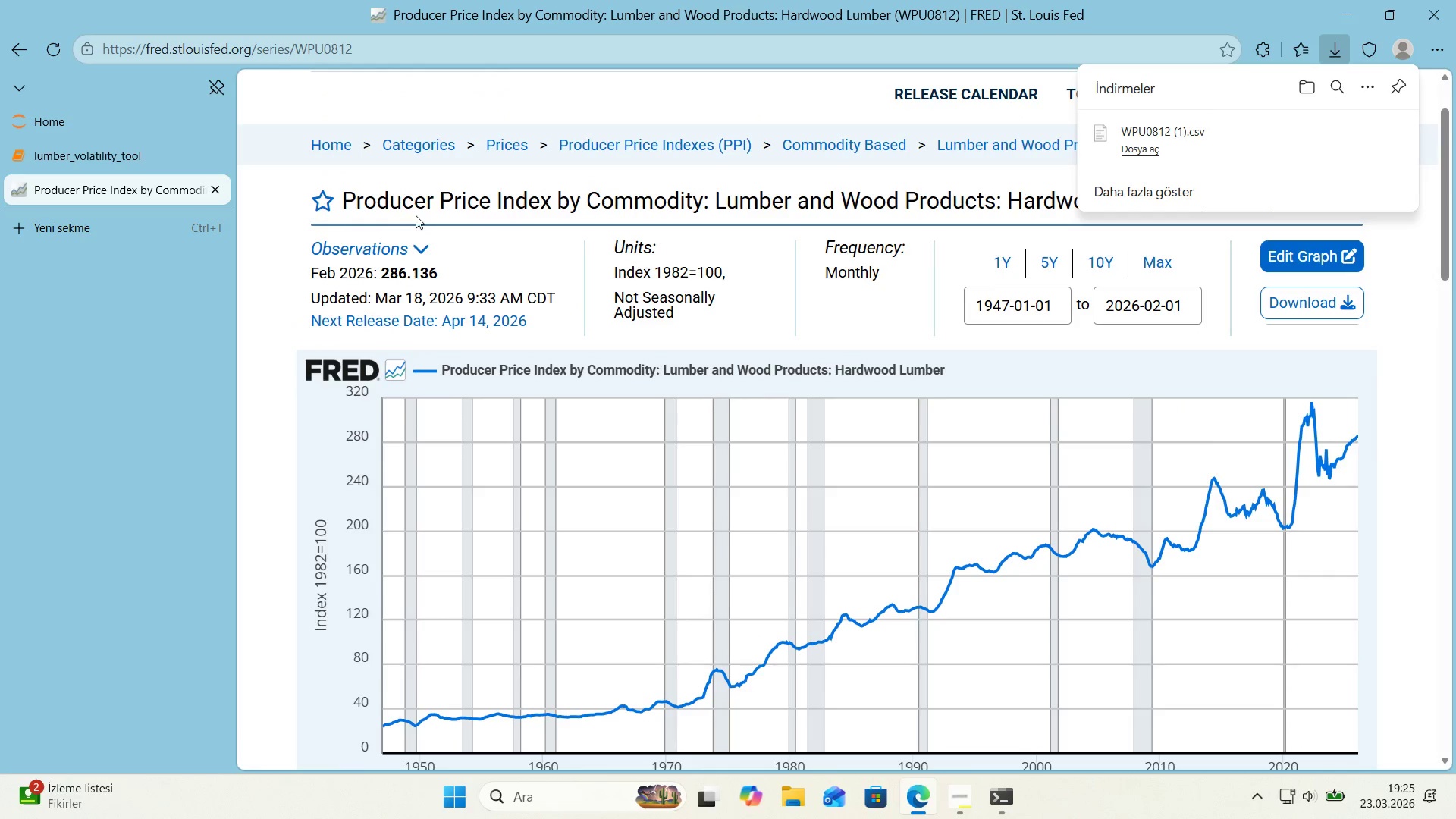 
scroll: coordinate [313, 200], scroll_direction: up, amount: 4.0
 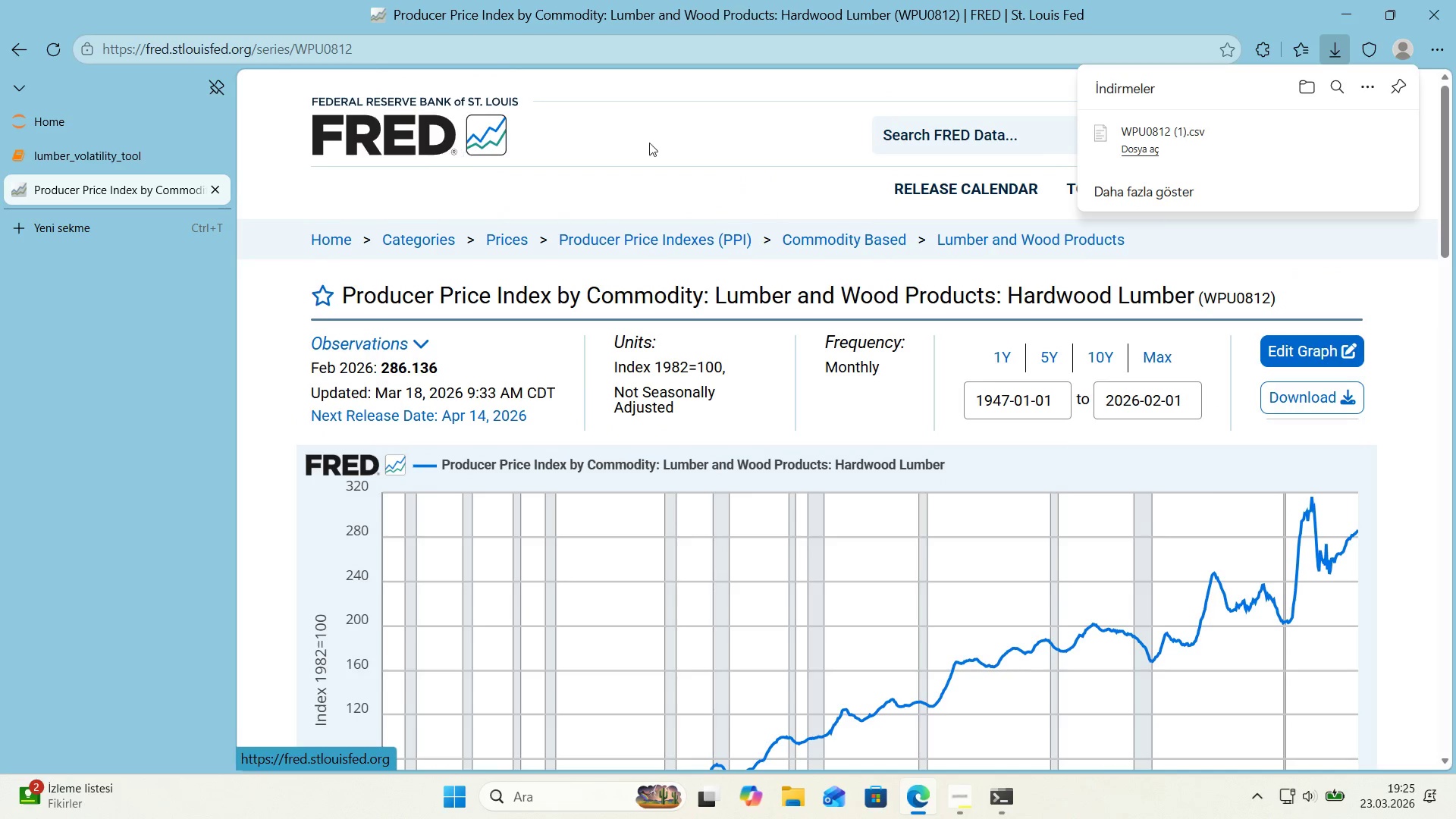 
left_click([991, 135])
 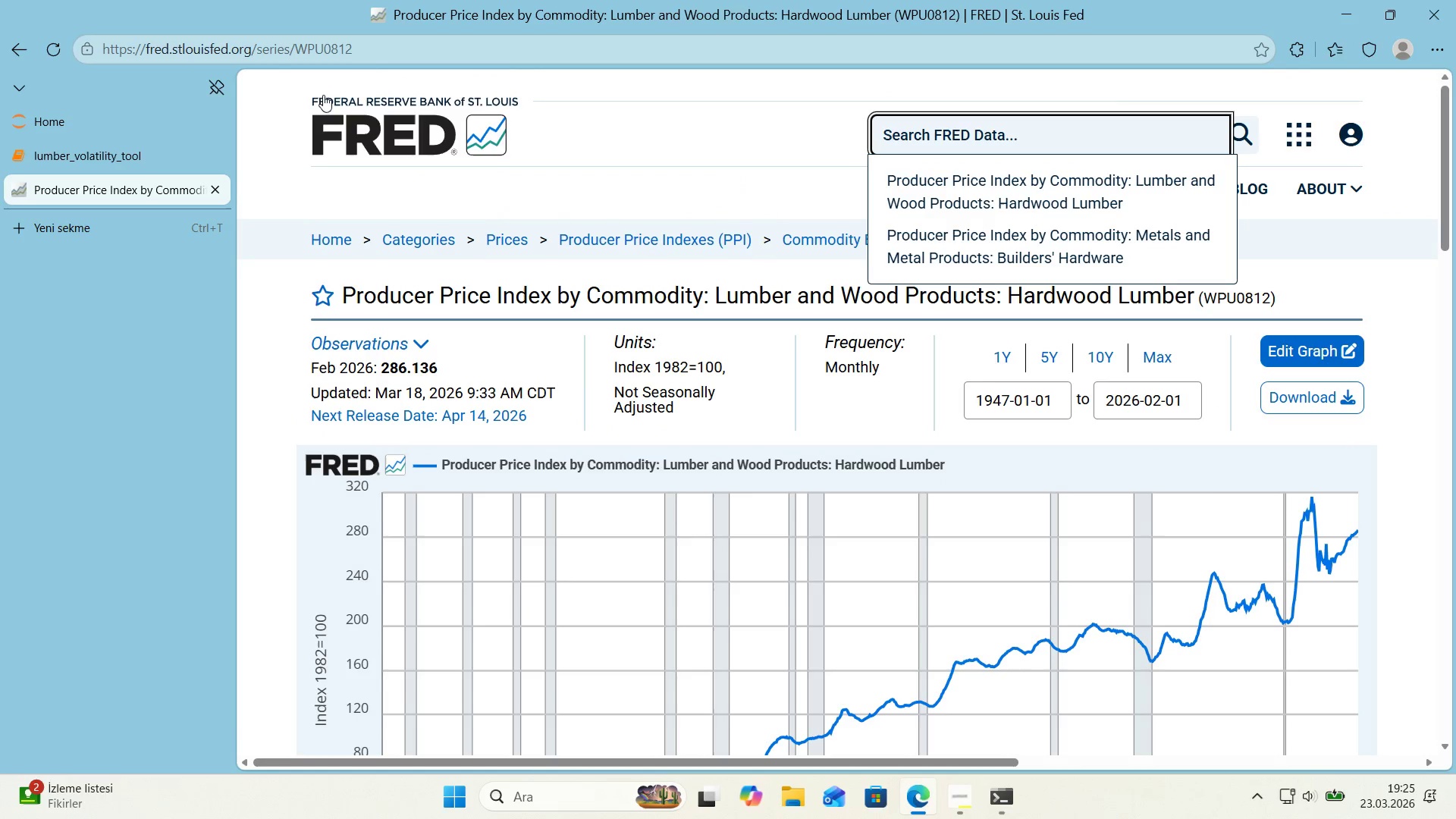 
left_click([369, 140])
 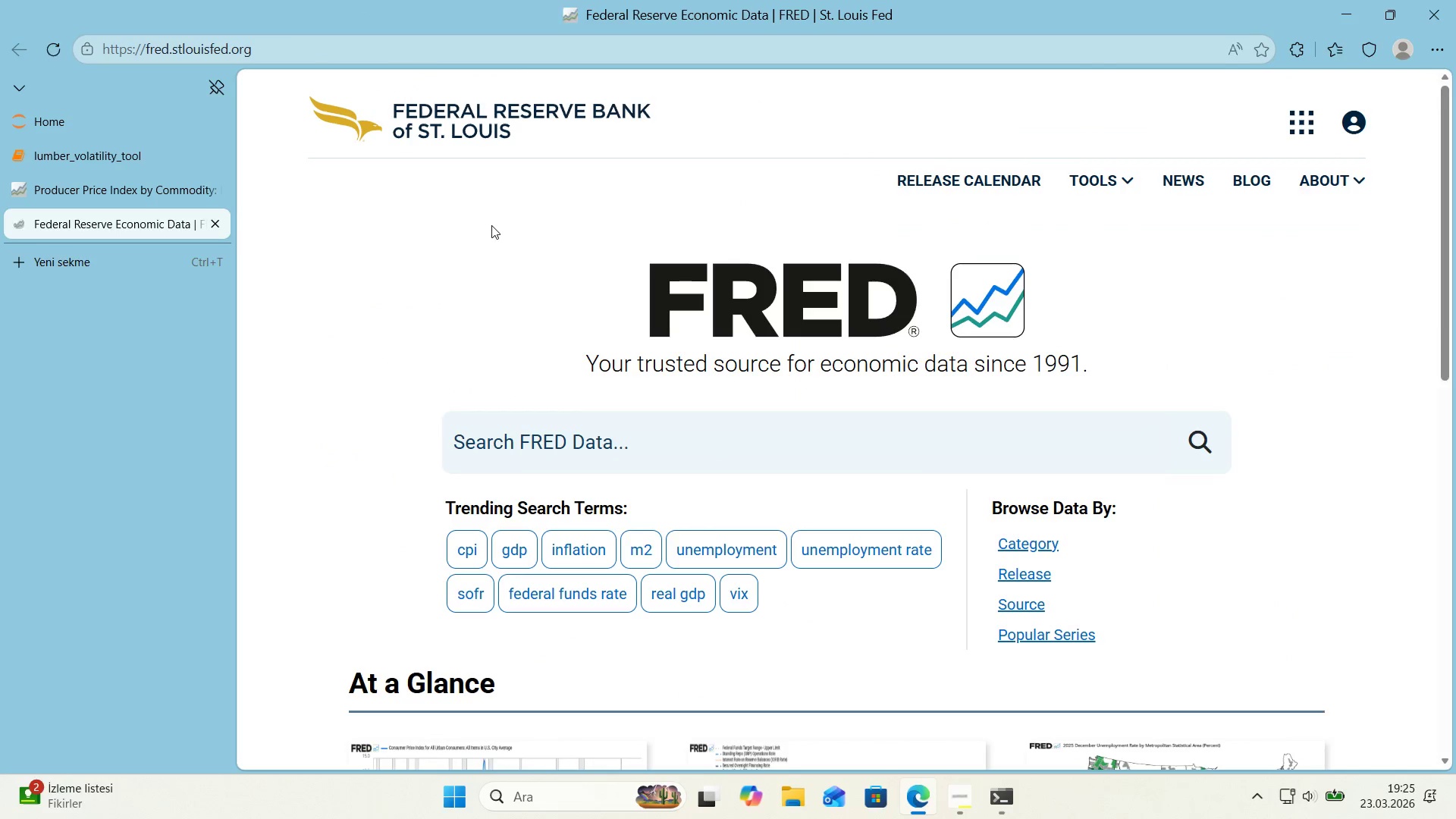 
left_click([556, 247])
 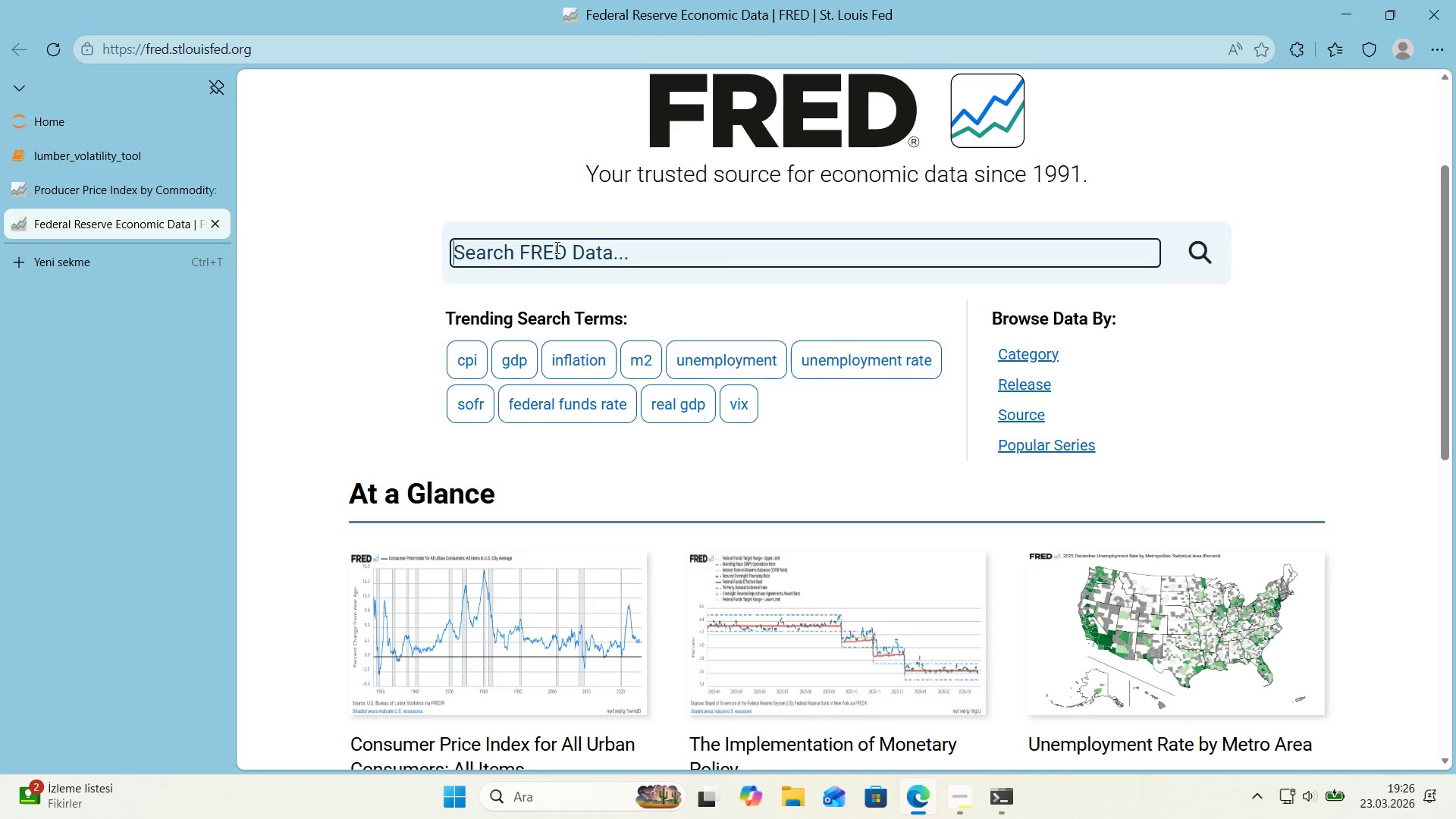 
scroll: coordinate [550, 269], scroll_direction: down, amount: 2.0
 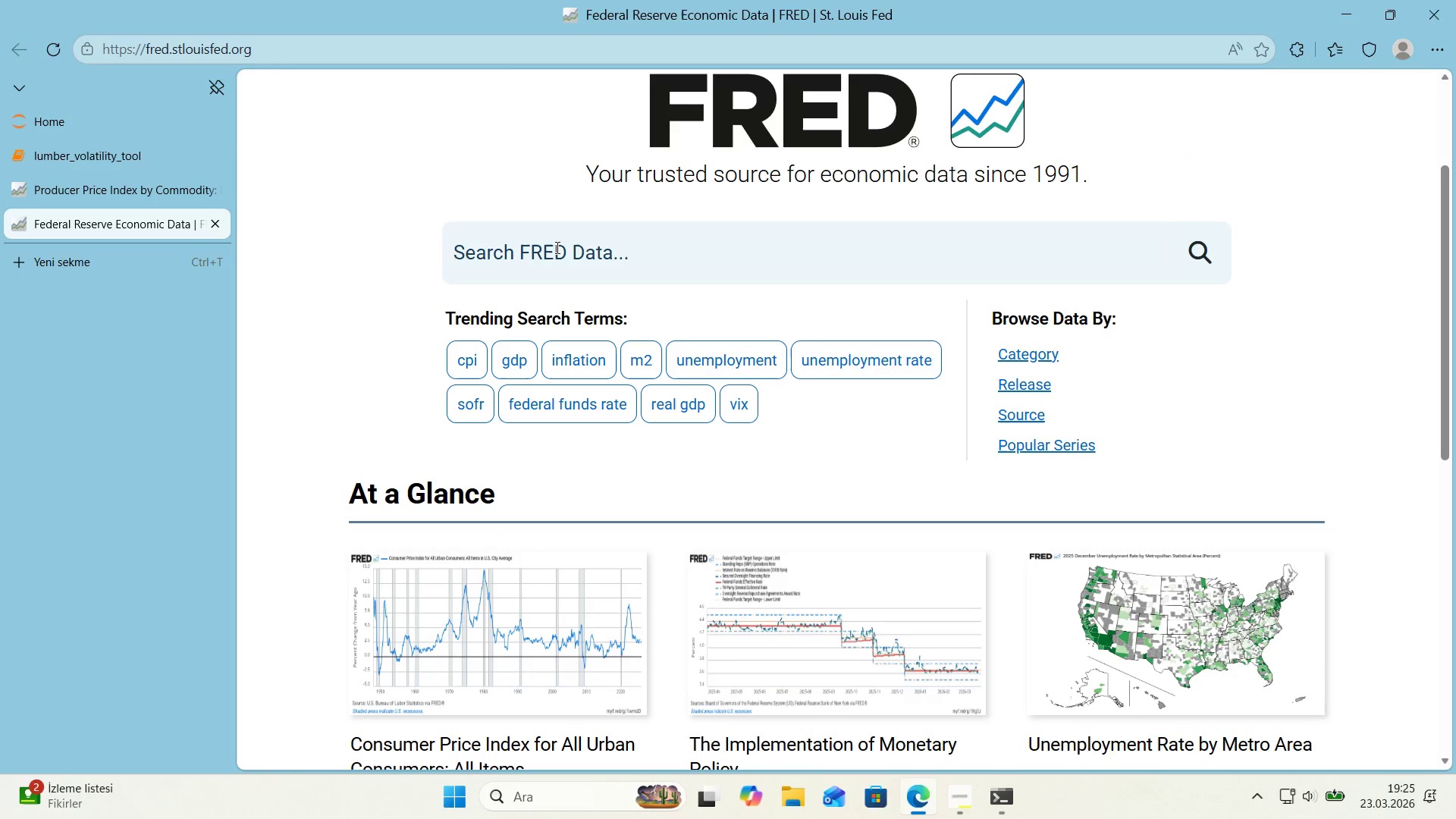 
wait(14.55)
 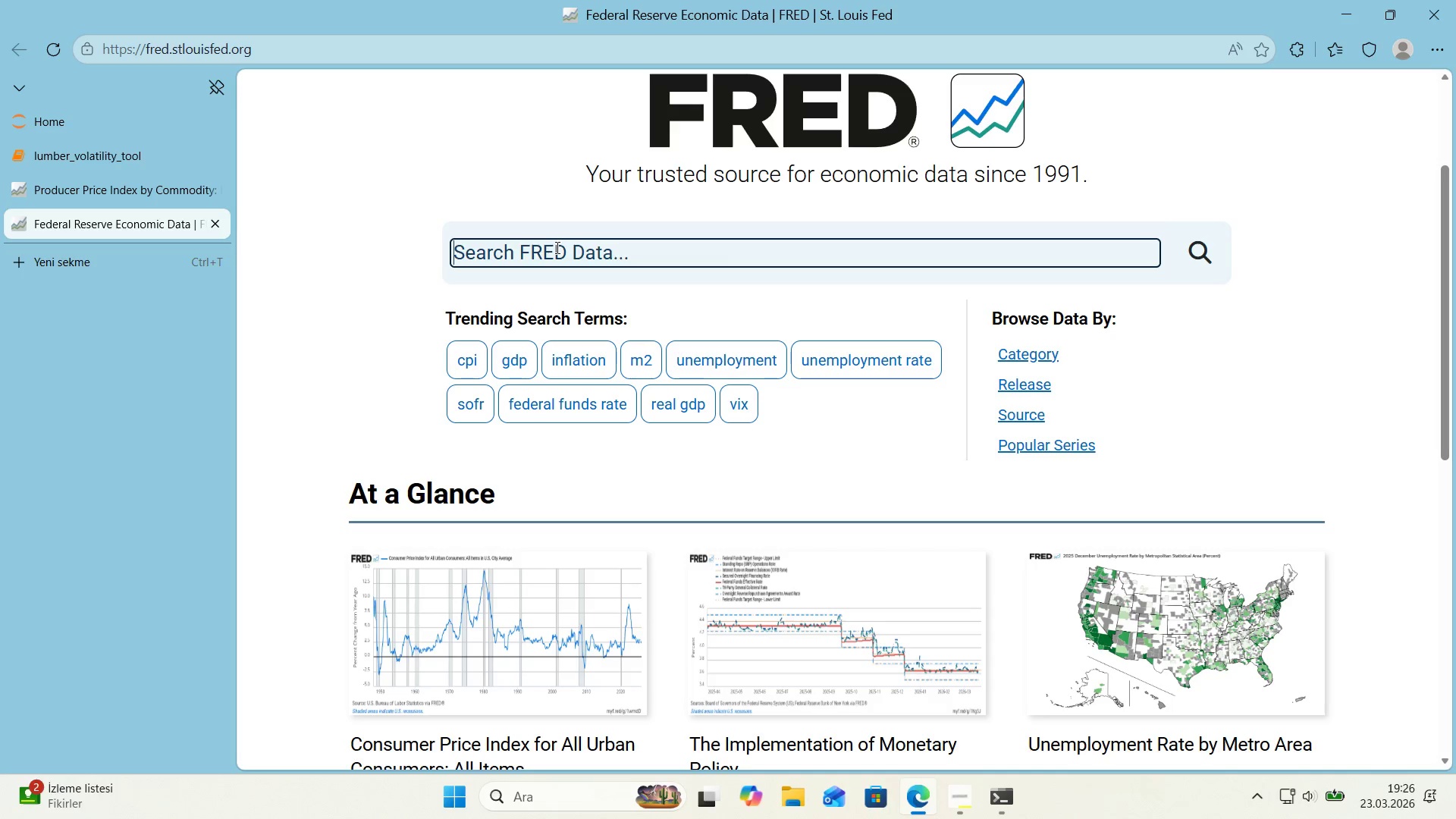 
type(WPU104101)
 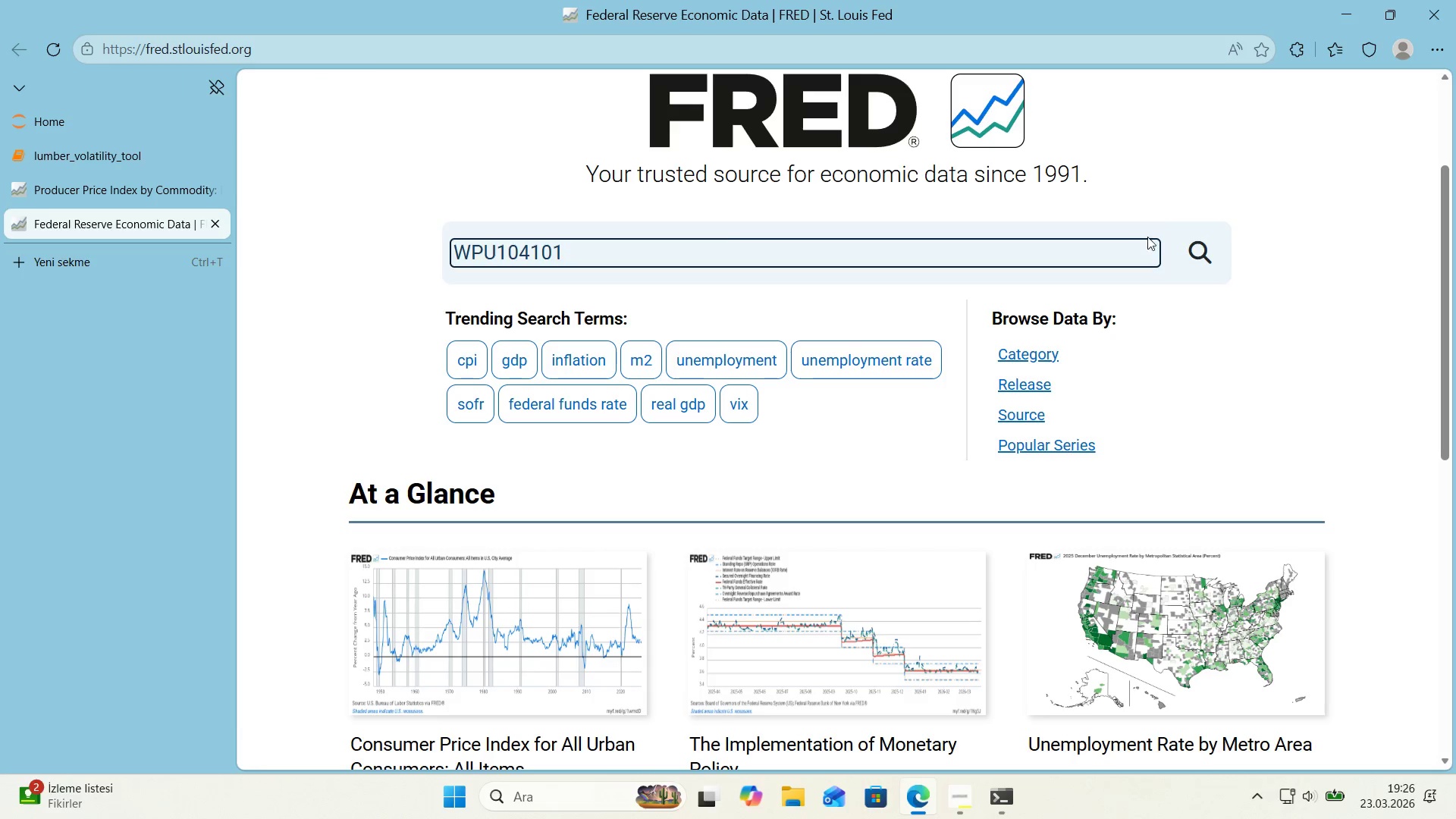 
left_click([1194, 249])
 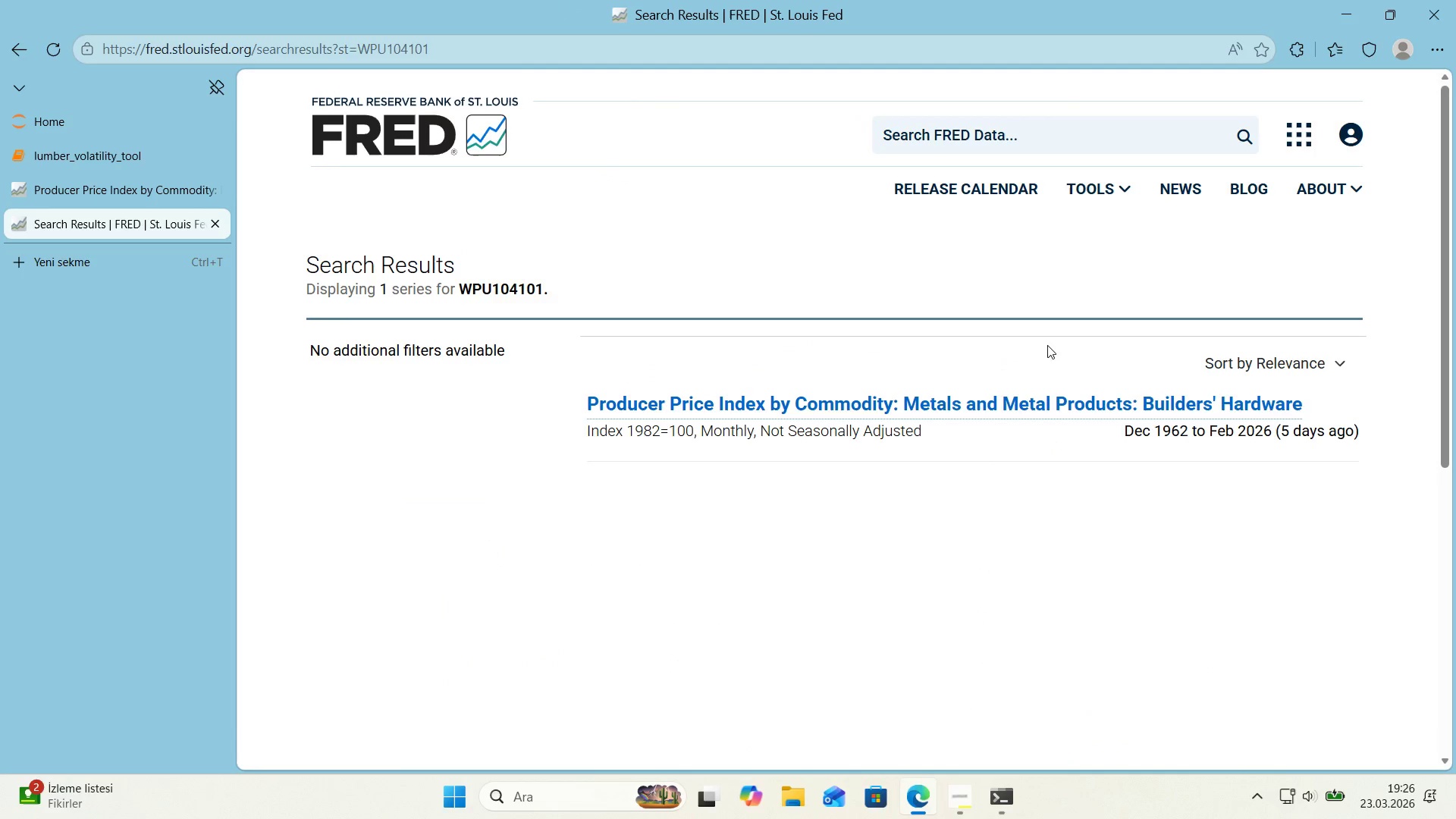 
left_click([1034, 398])
 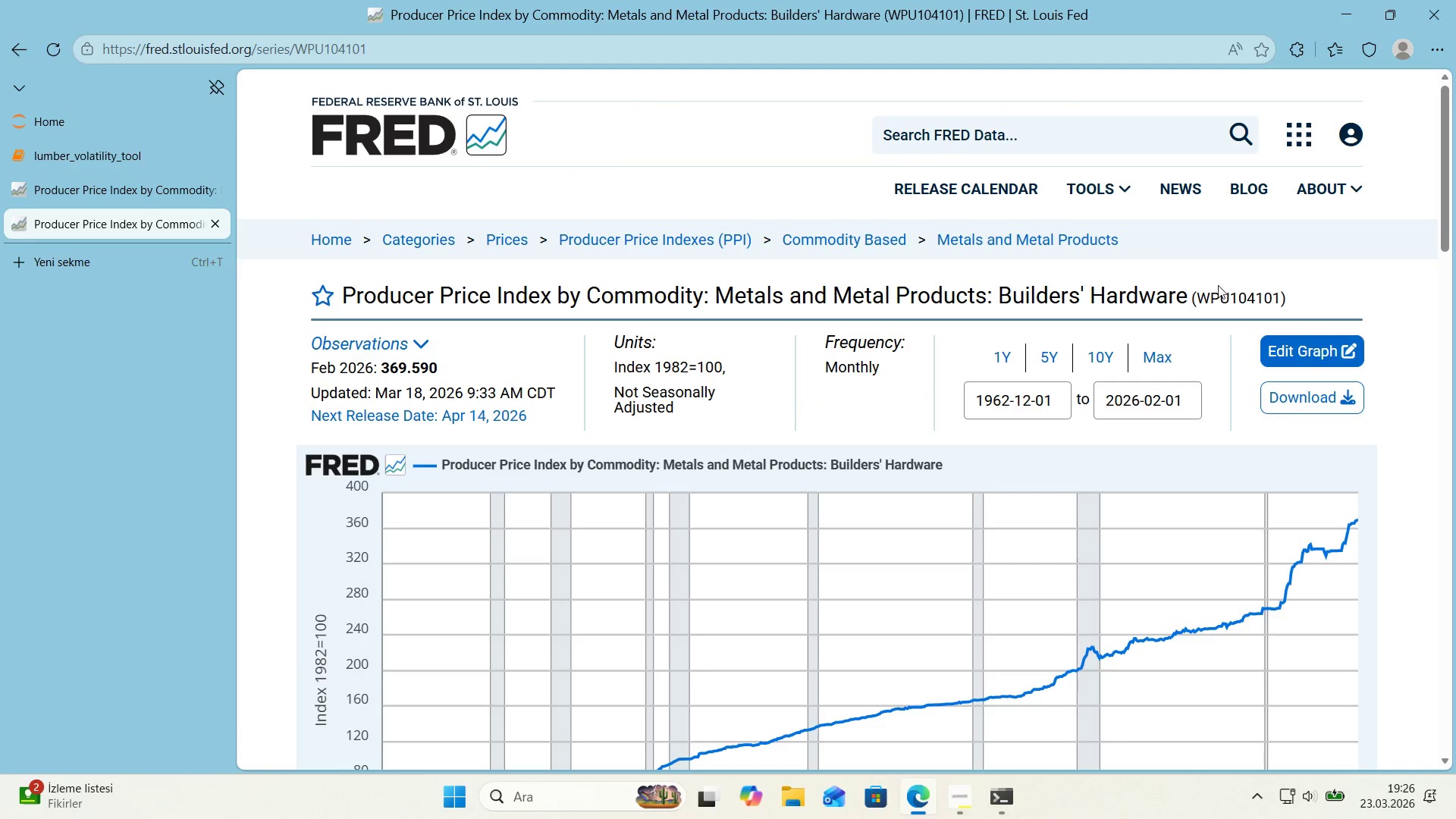 
scroll: coordinate [1380, 281], scroll_direction: down, amount: 2.0
 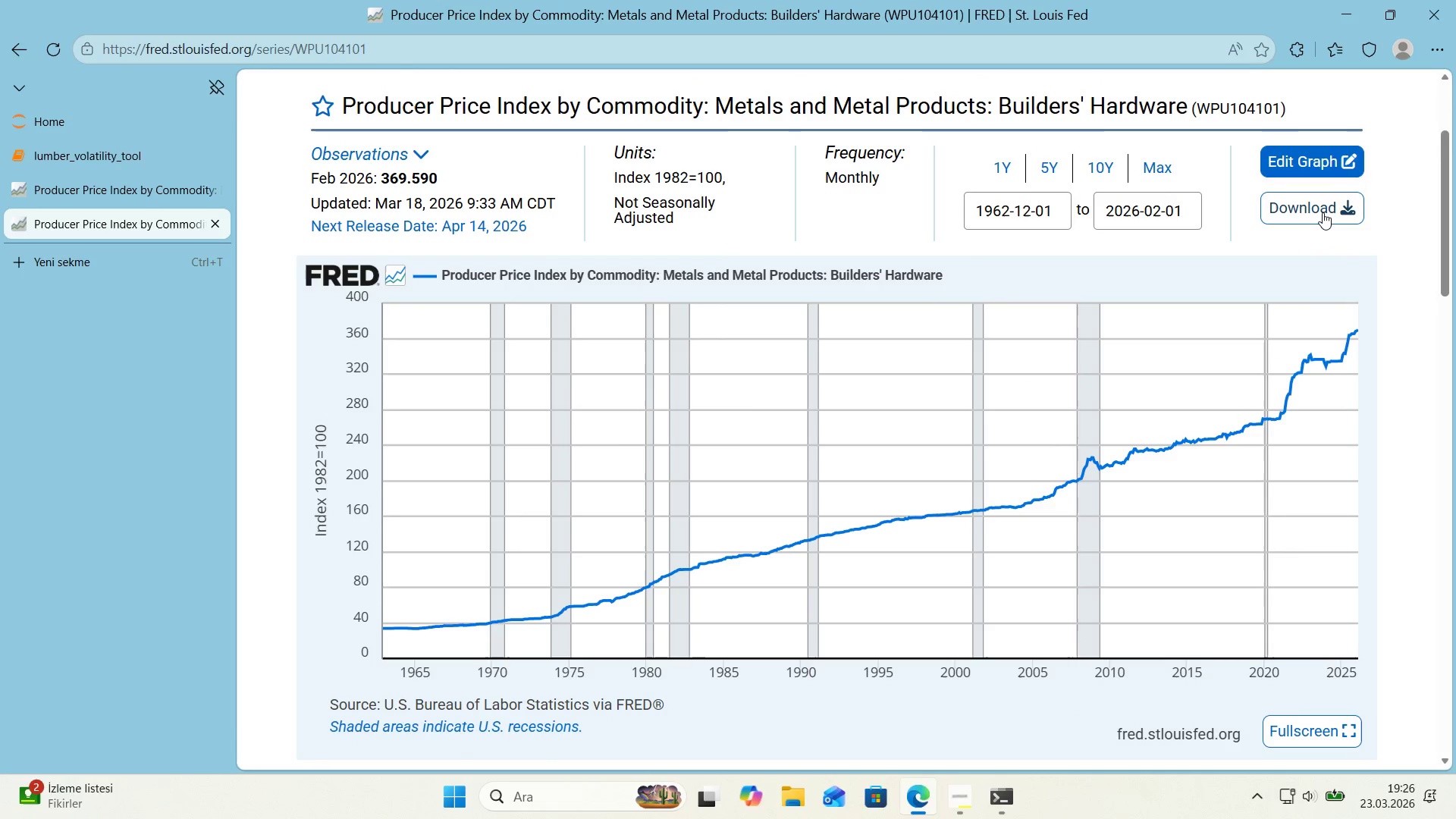 
left_click([1323, 212])
 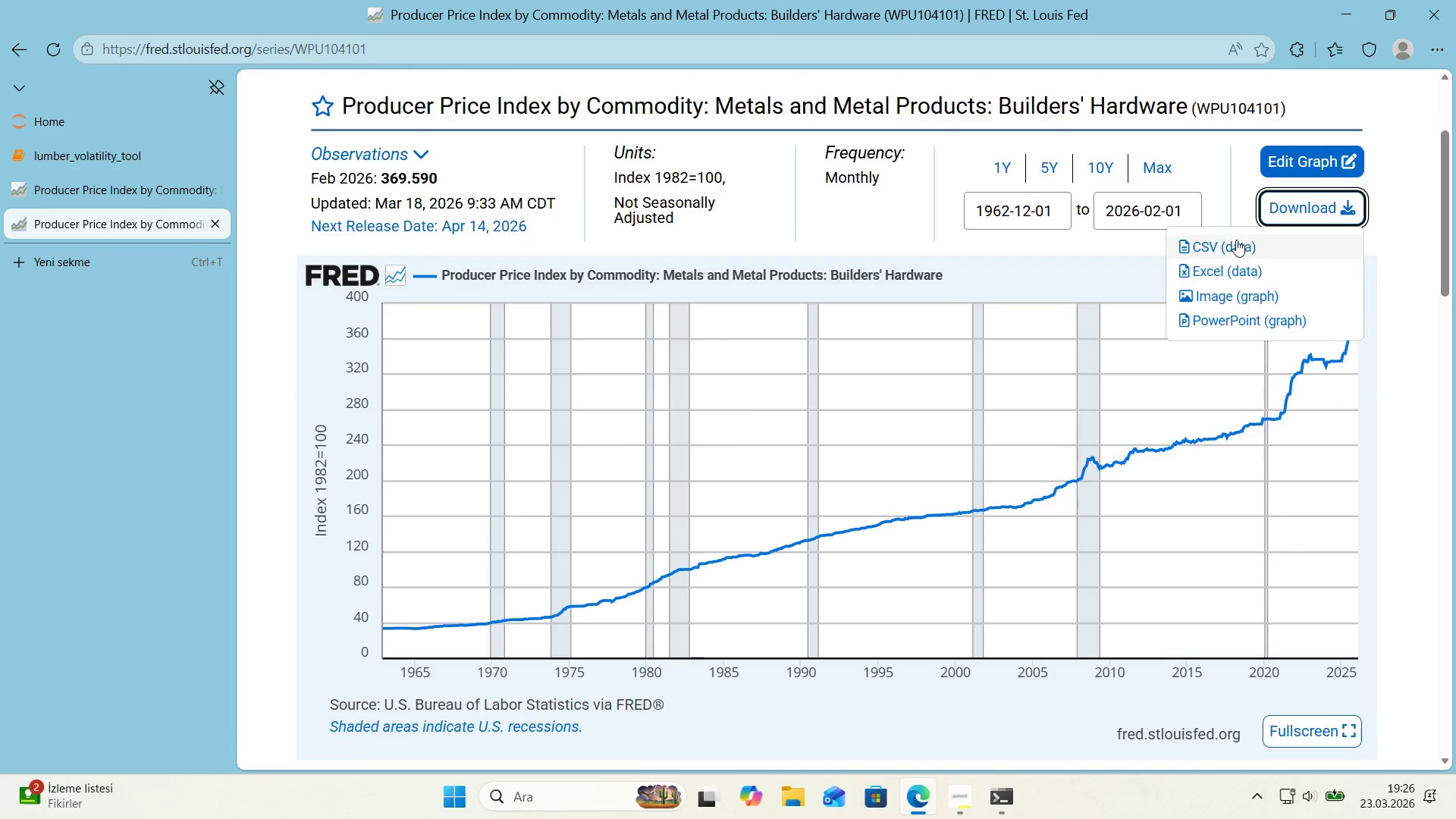 
left_click([1234, 243])
 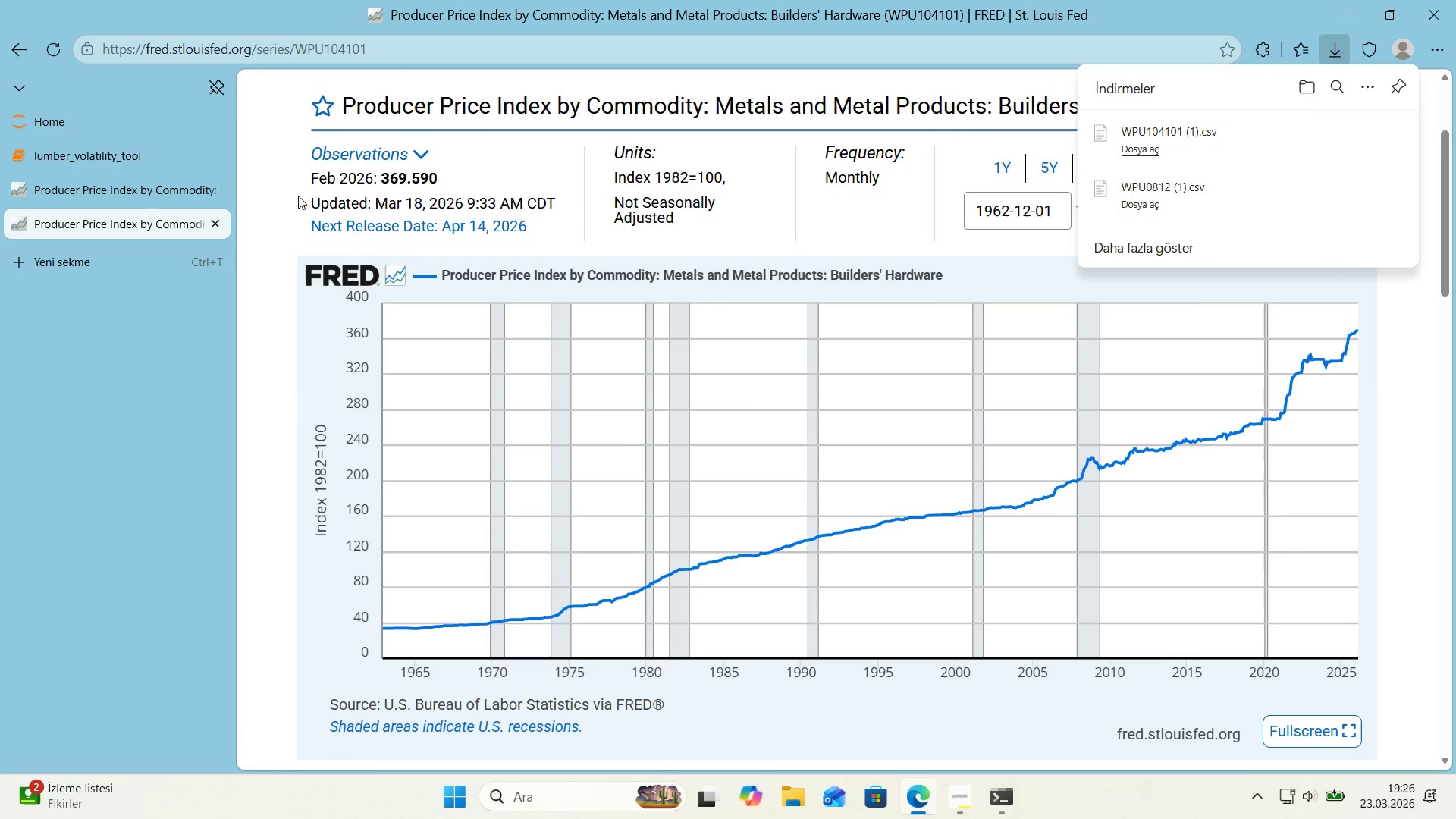 
left_click([218, 224])
 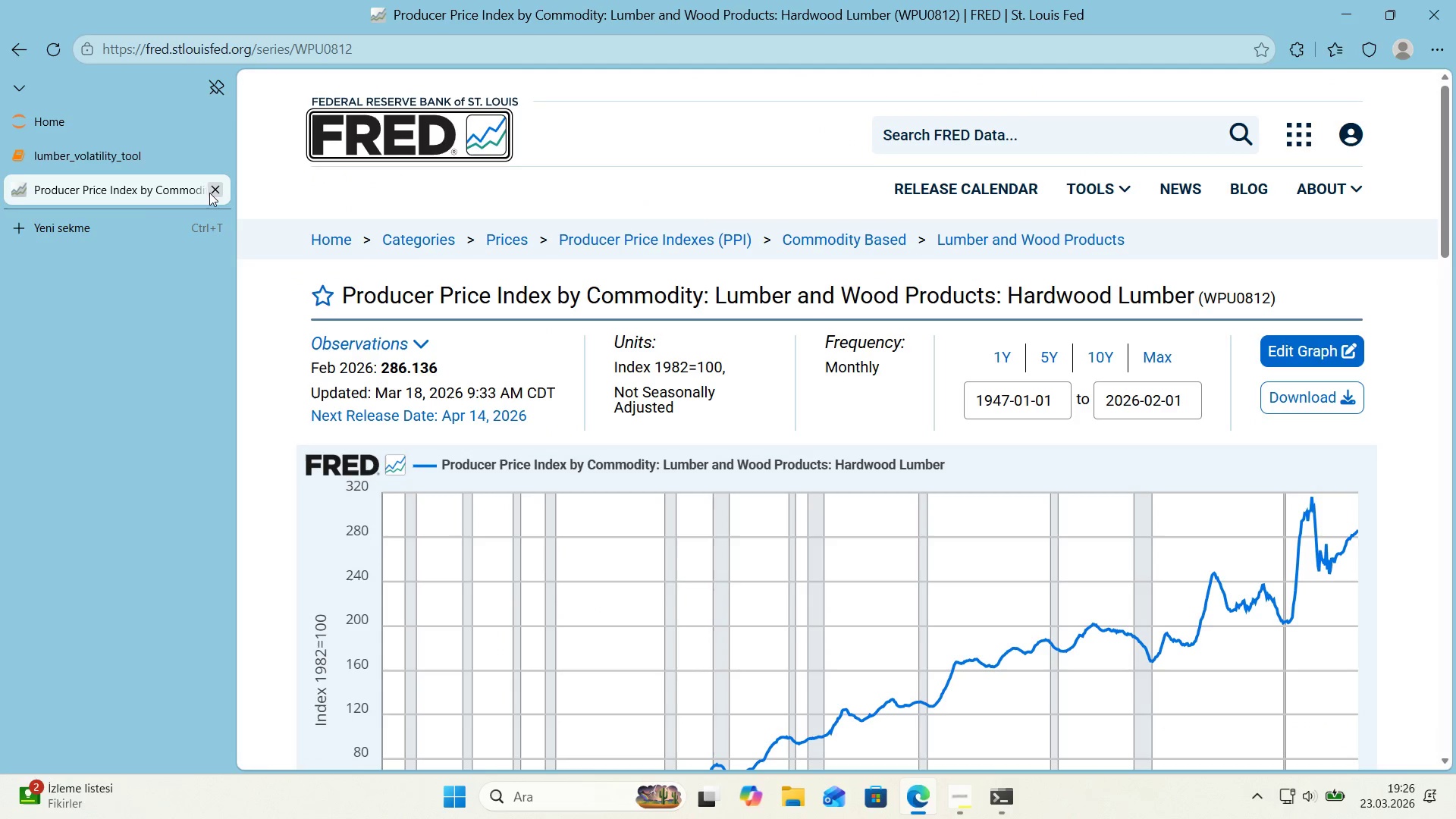 
left_click([211, 191])
 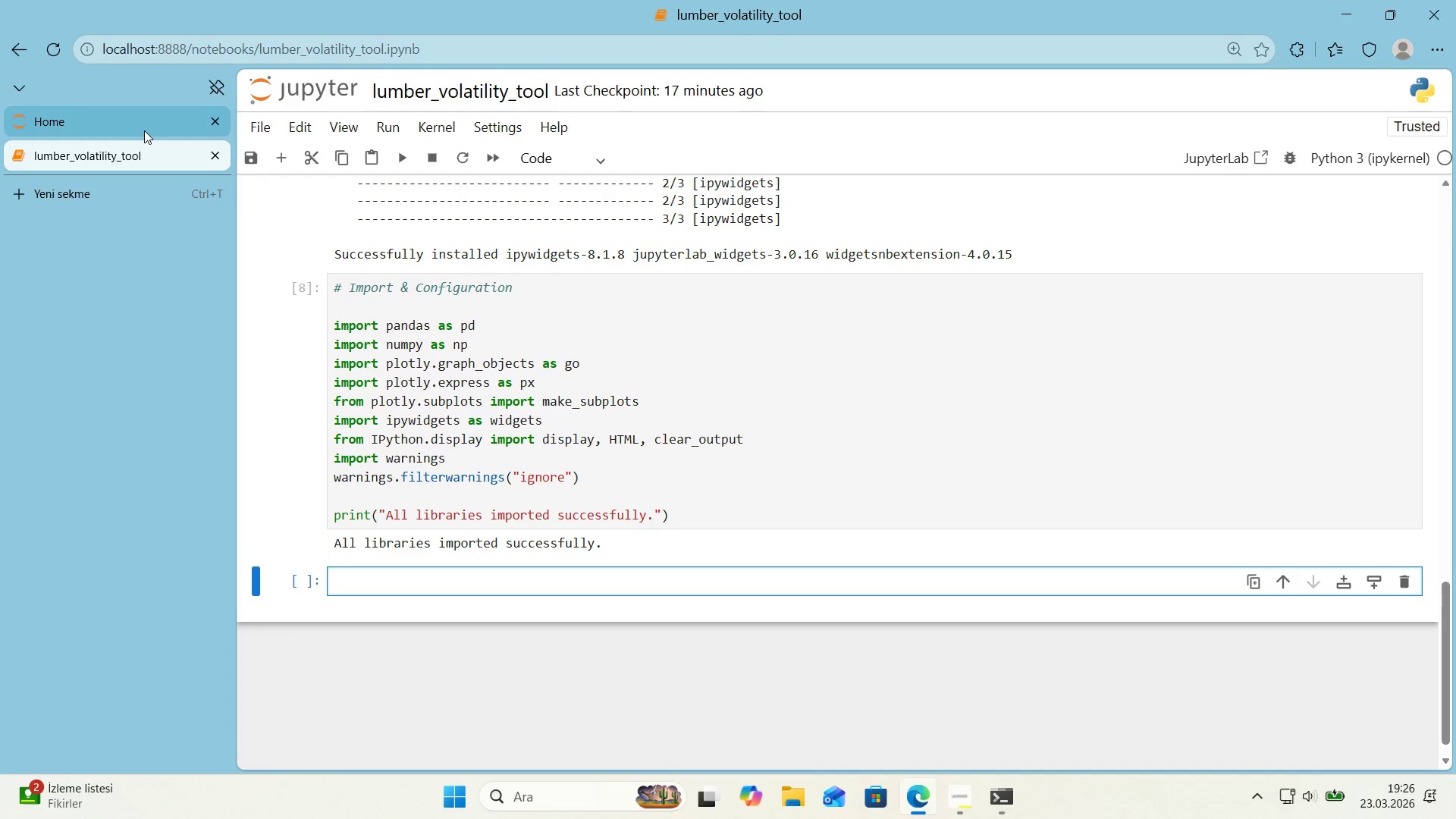 
left_click([144, 130])
 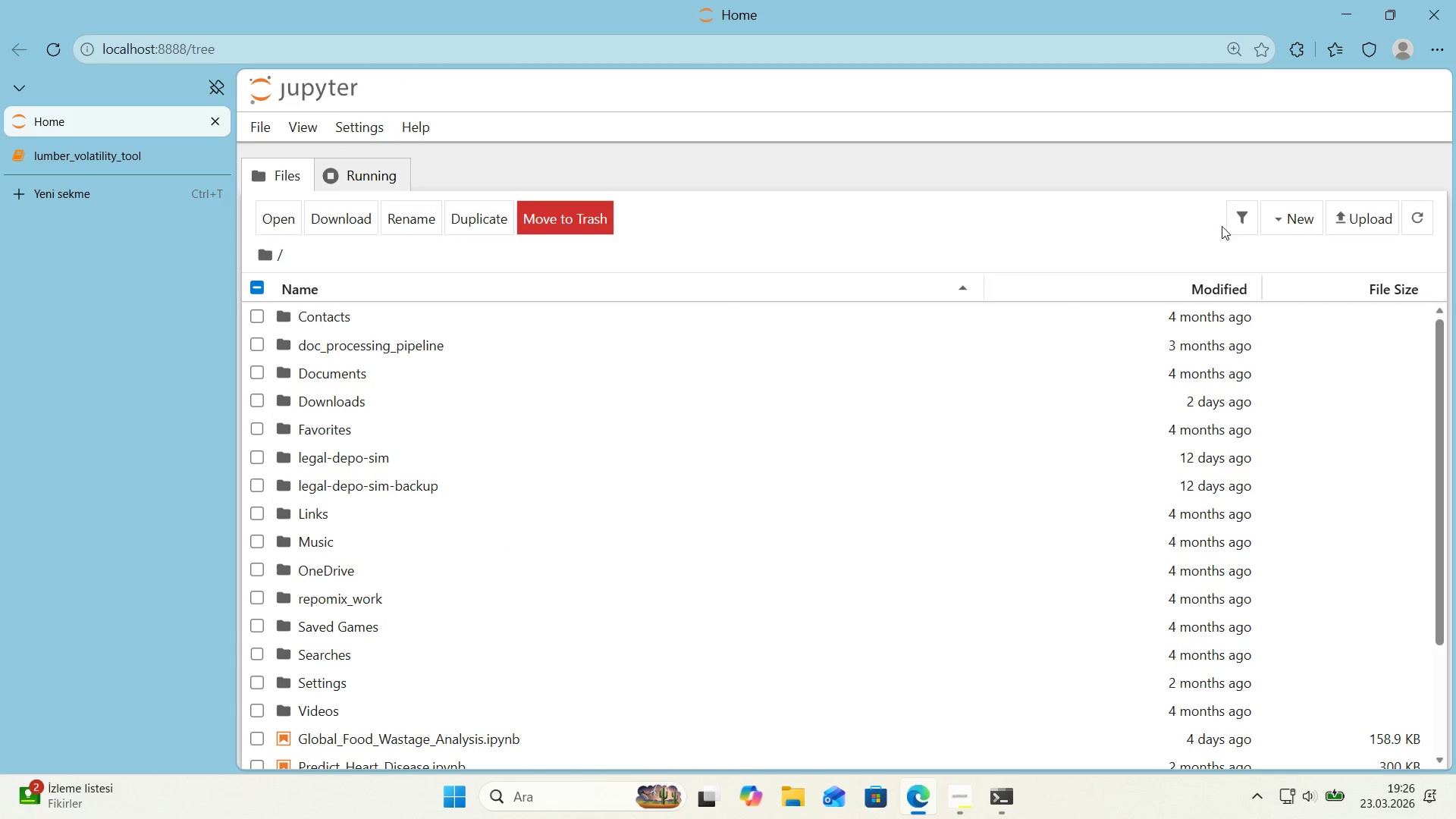 
left_click([1345, 226])
 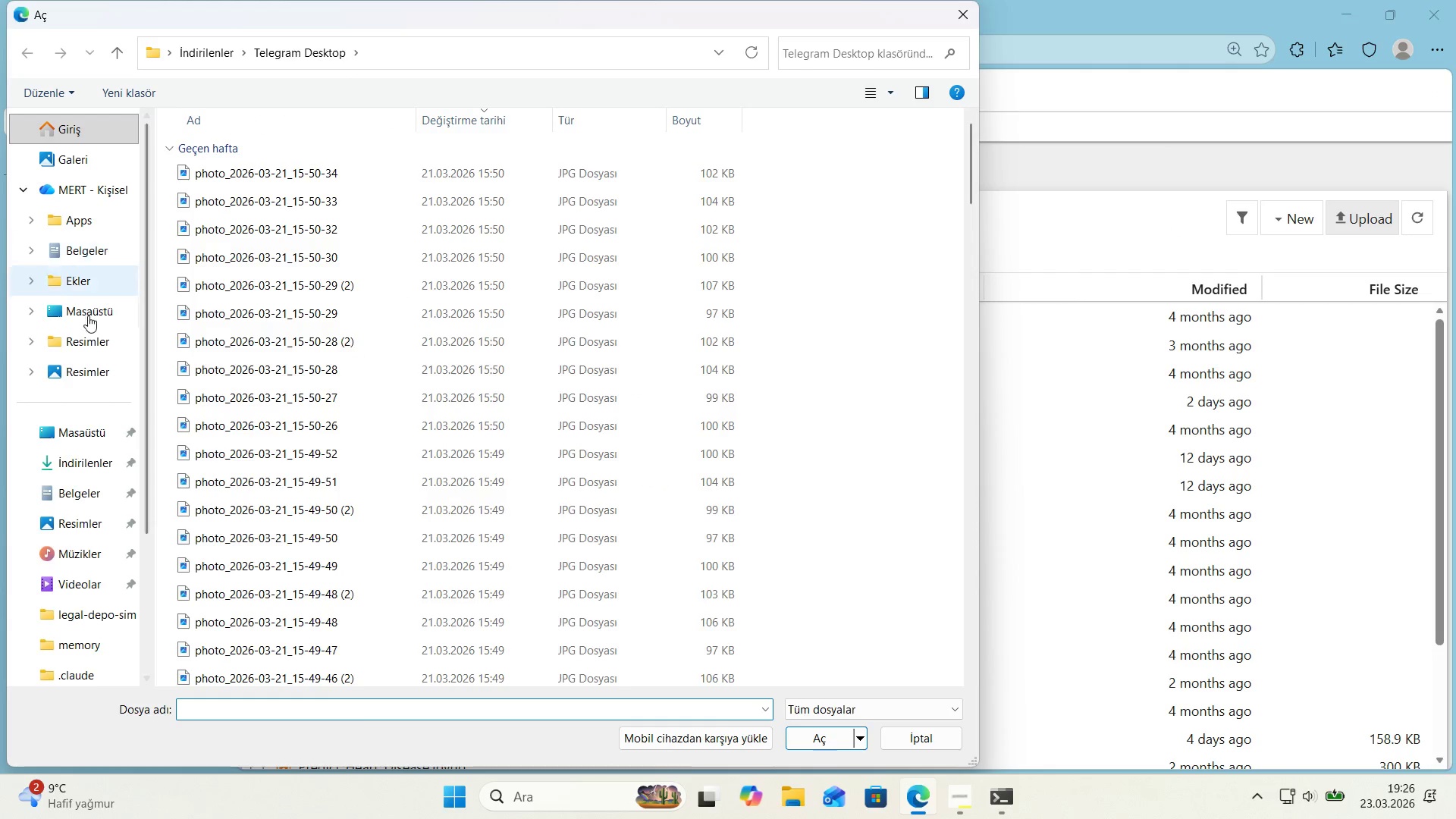 
left_click([74, 452])
 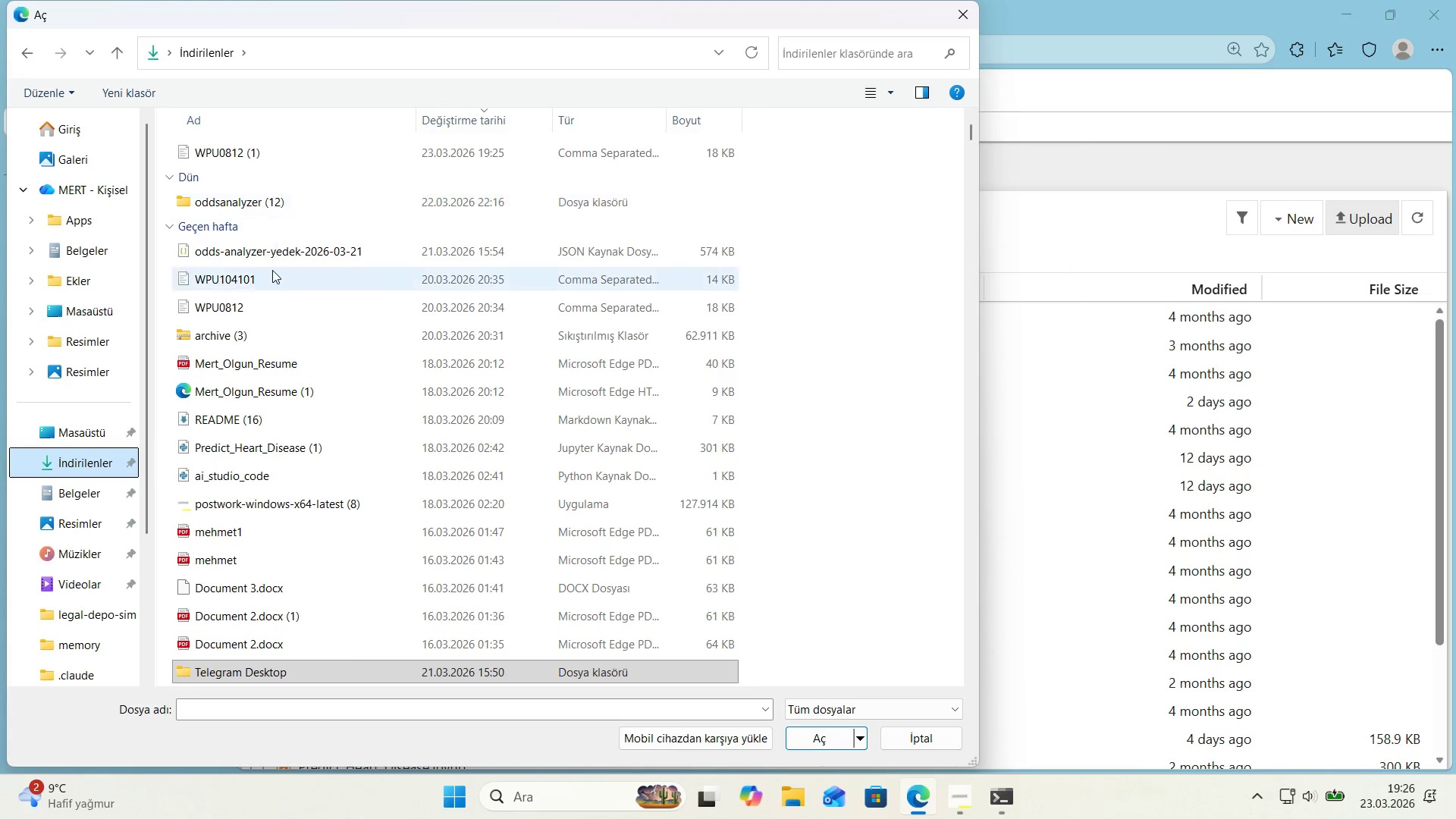 
left_click([272, 281])
 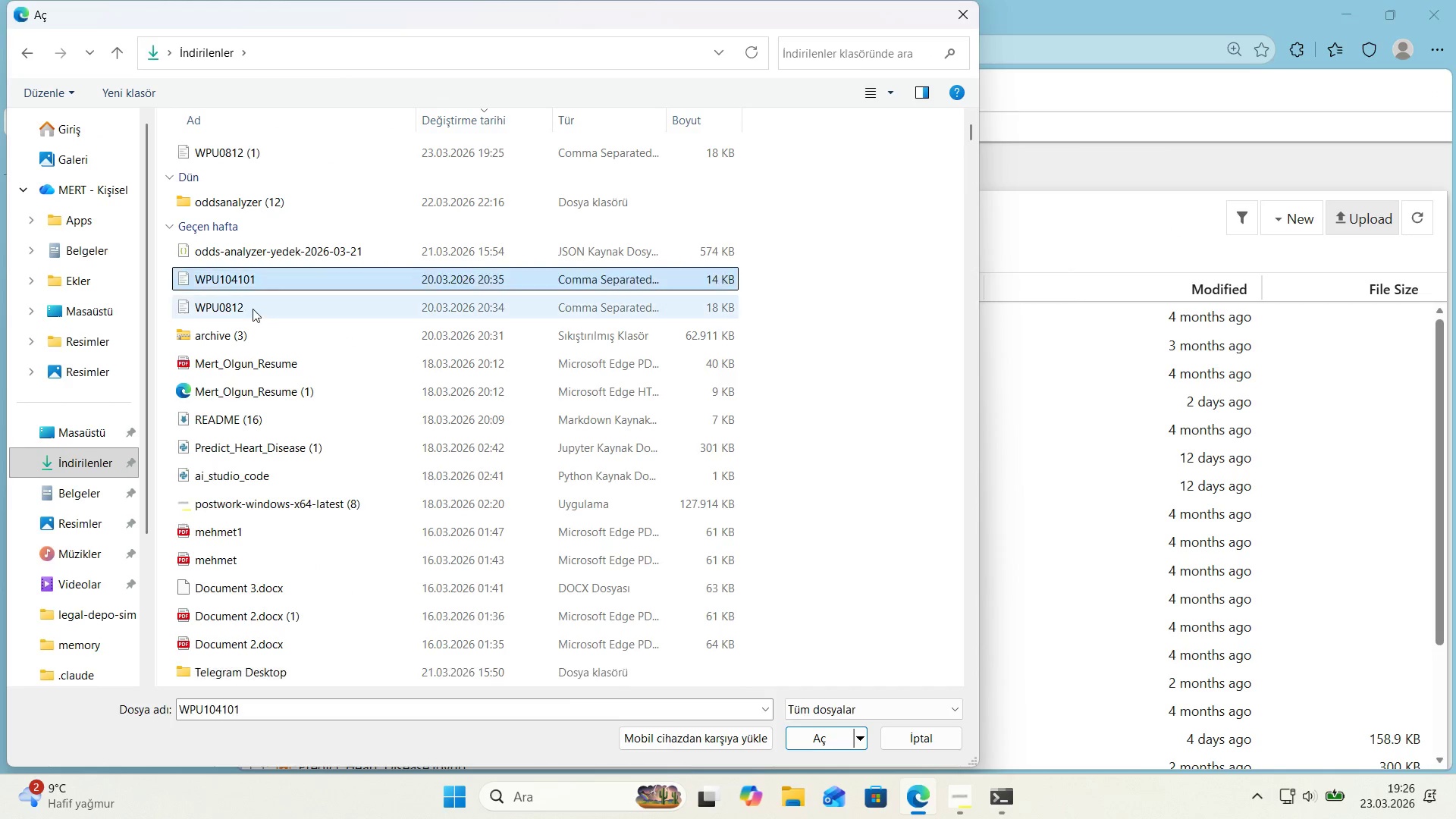 
hold_key(key=ControlLeft, duration=0.53)
double_click([252, 310])
 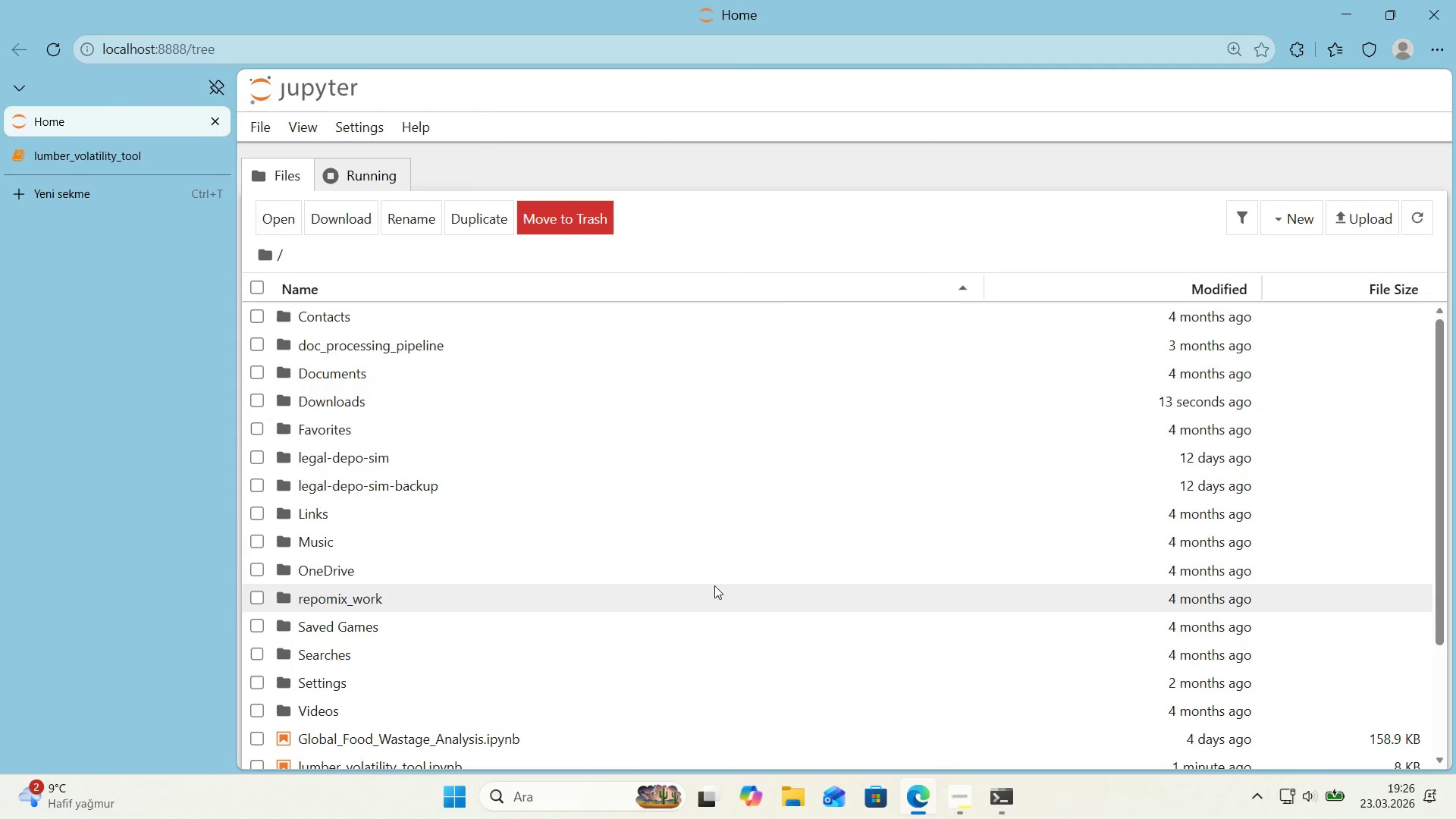 
scroll: coordinate [653, 537], scroll_direction: down, amount: 4.0
 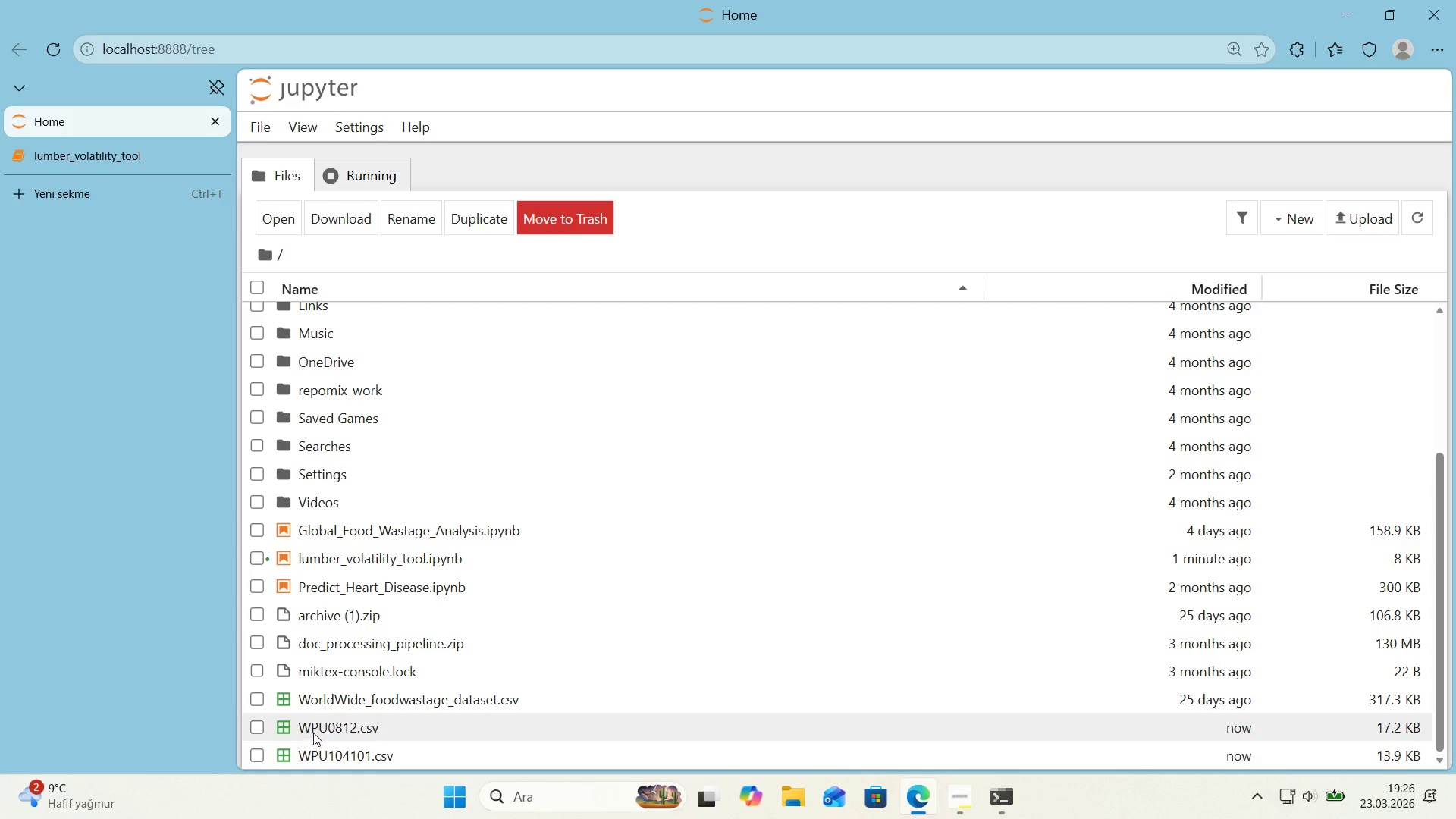 
left_click([316, 730])
 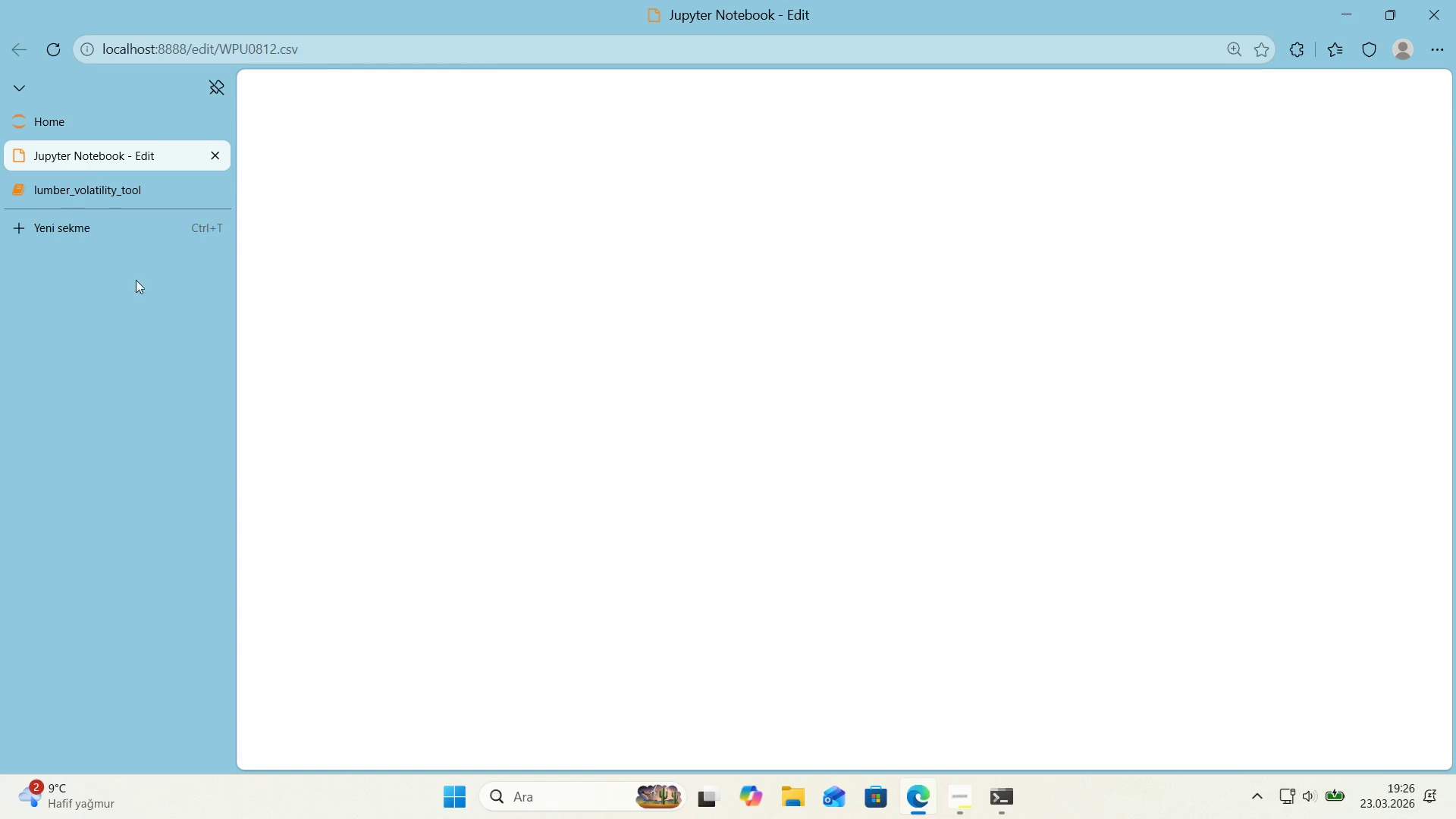 
left_click([107, 123])
 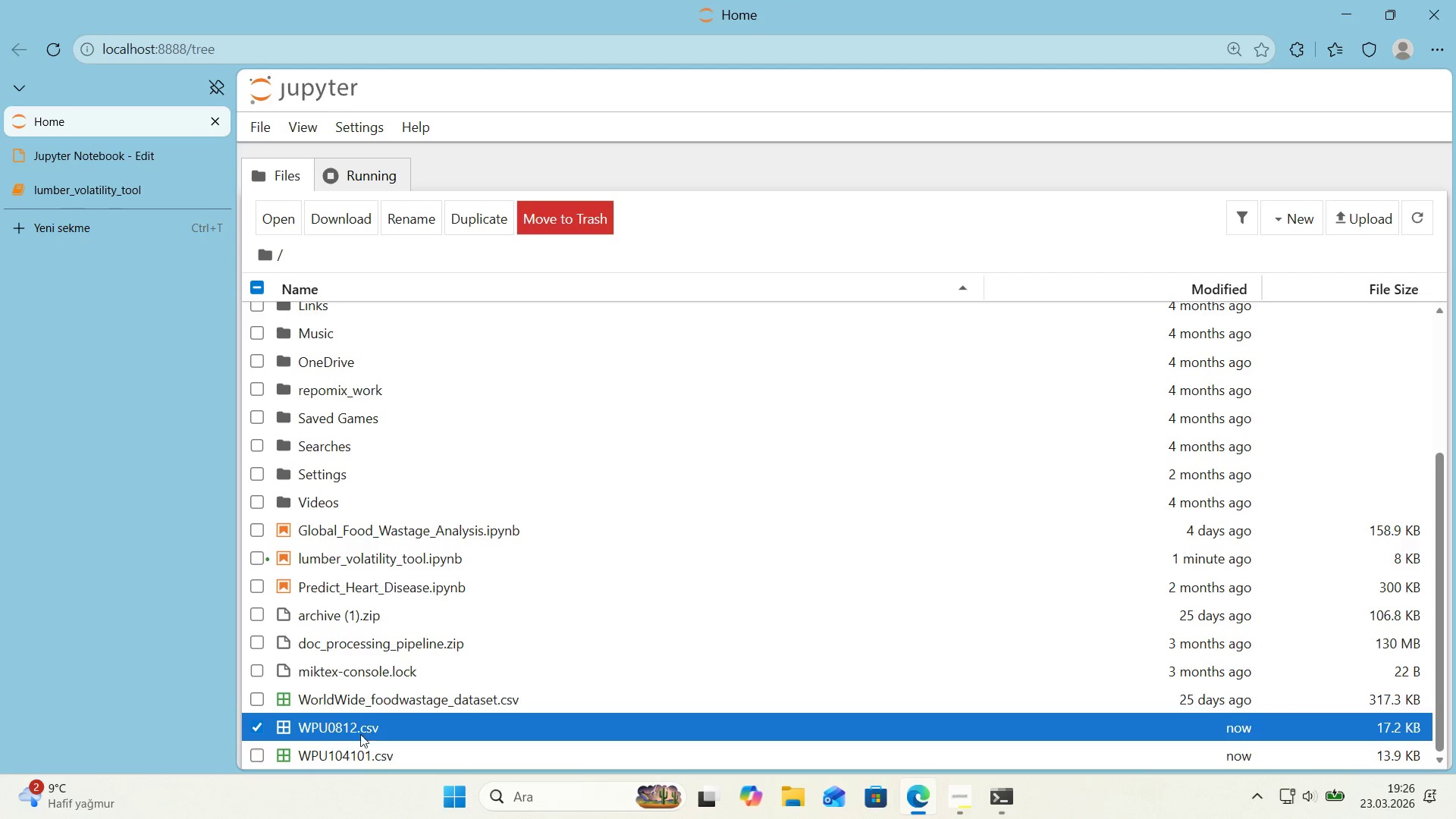 
left_click([347, 751])
 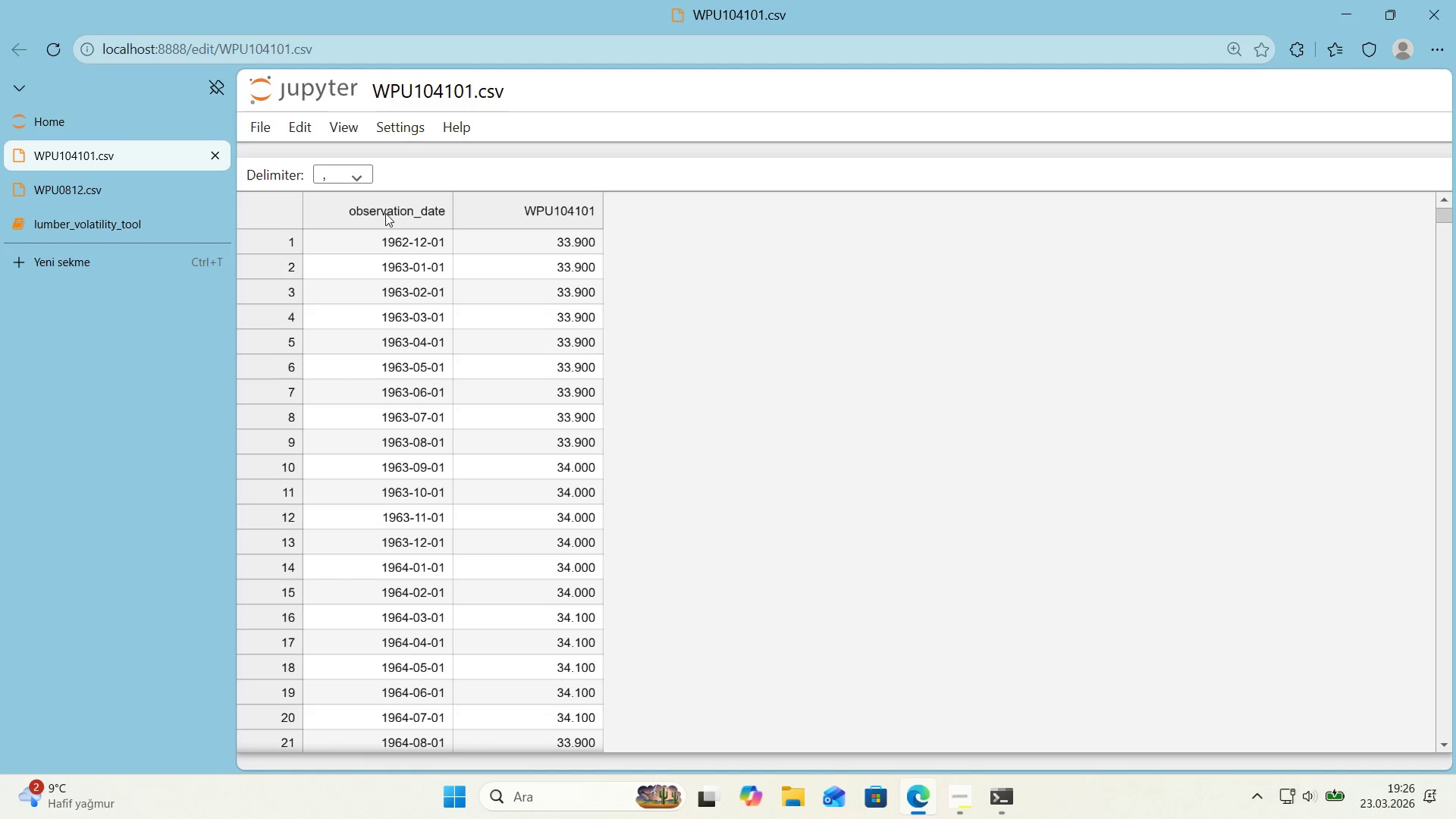 
scroll: coordinate [516, 228], scroll_direction: down, amount: 14.0
 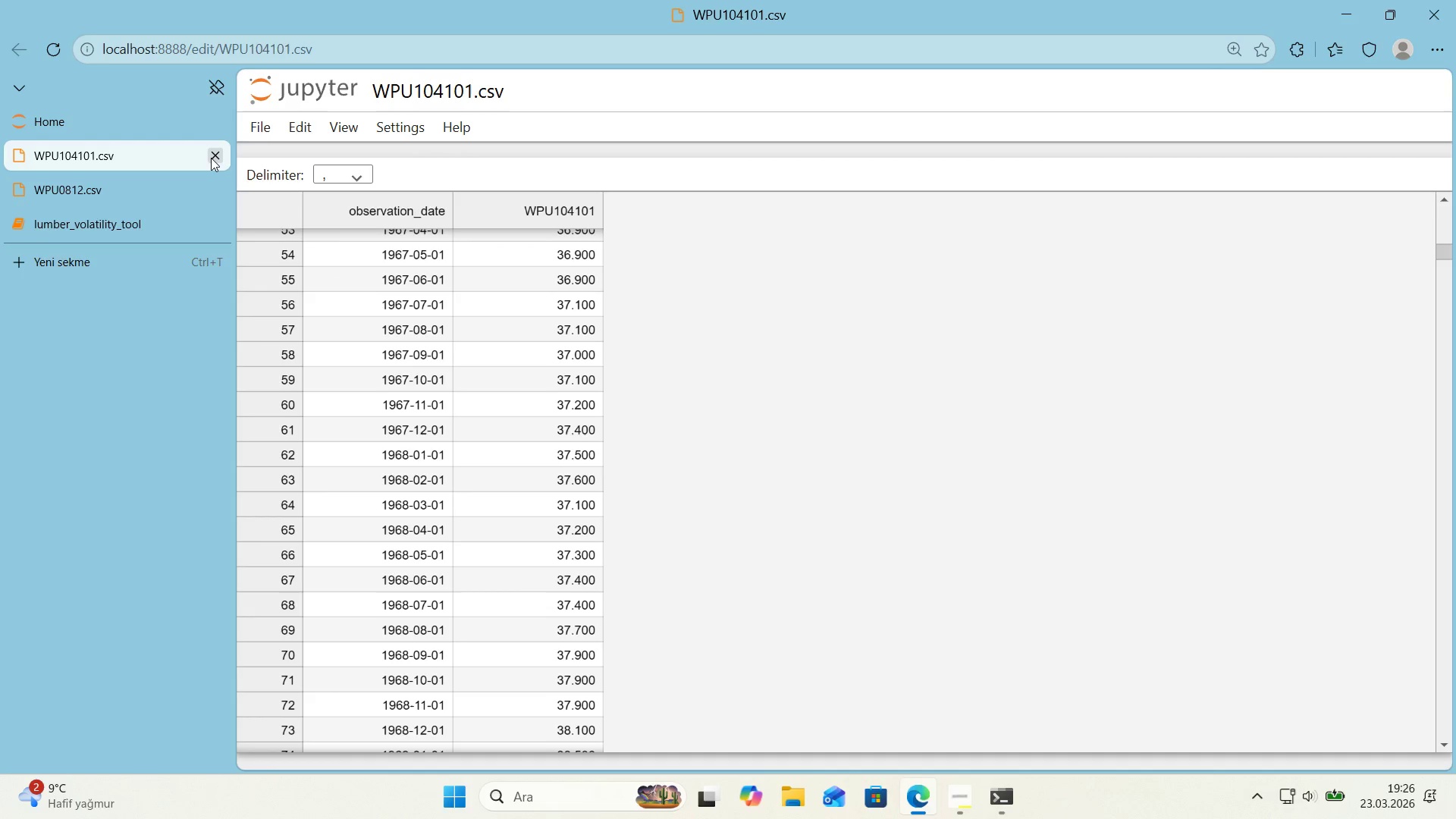 
left_click([211, 157])
 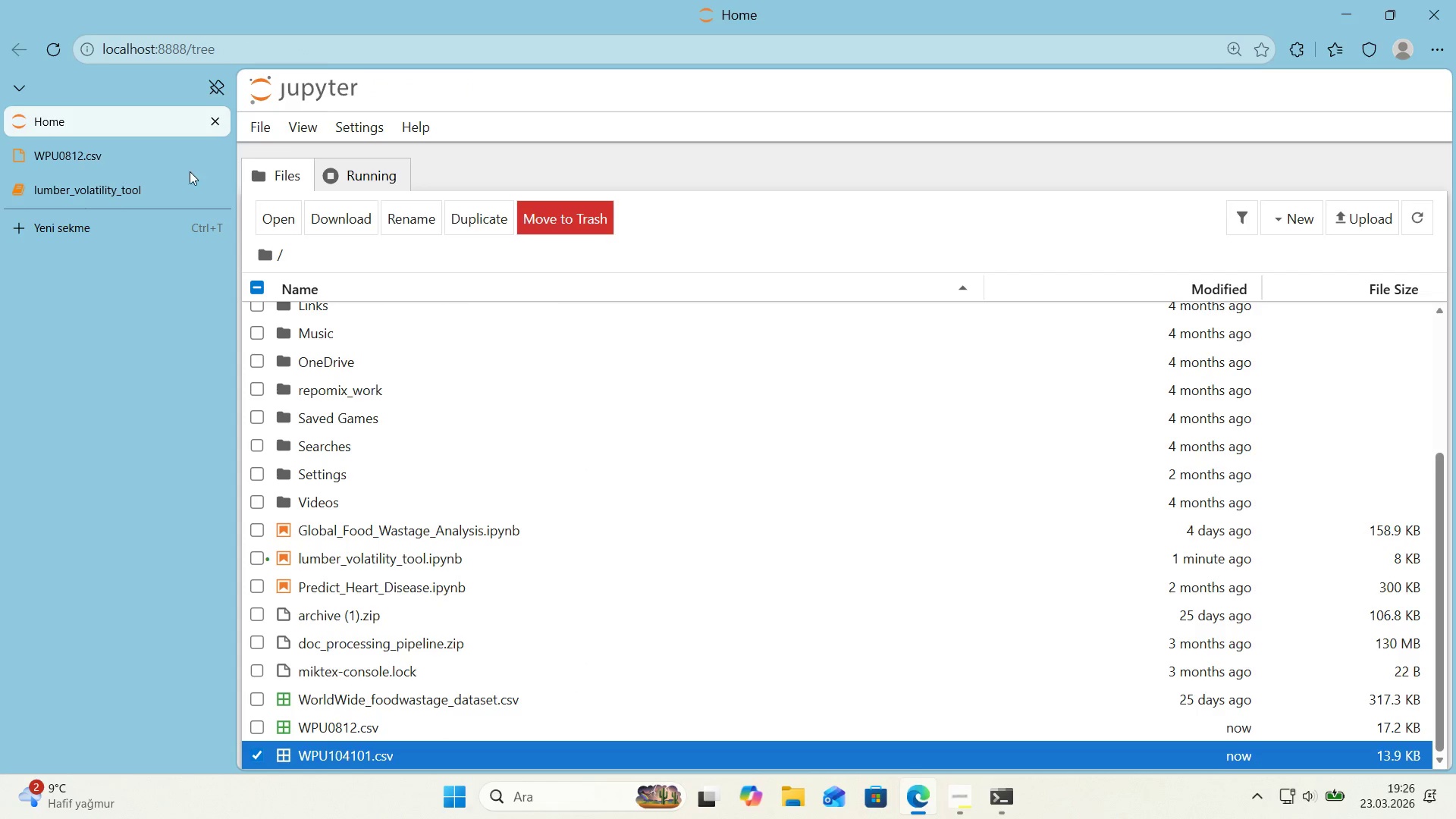 
left_click([149, 162])
 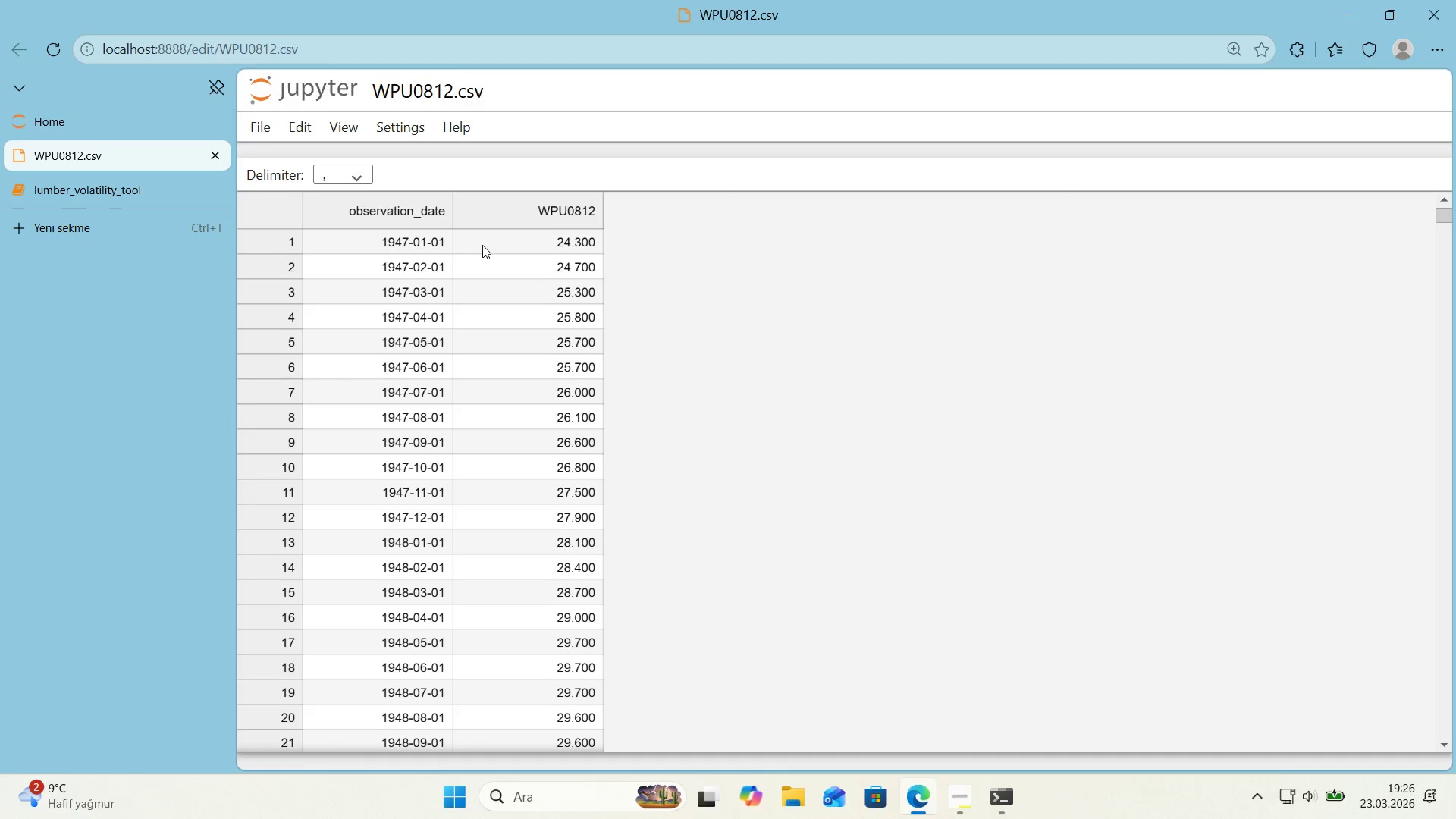 
scroll: coordinate [463, 277], scroll_direction: down, amount: 17.0
 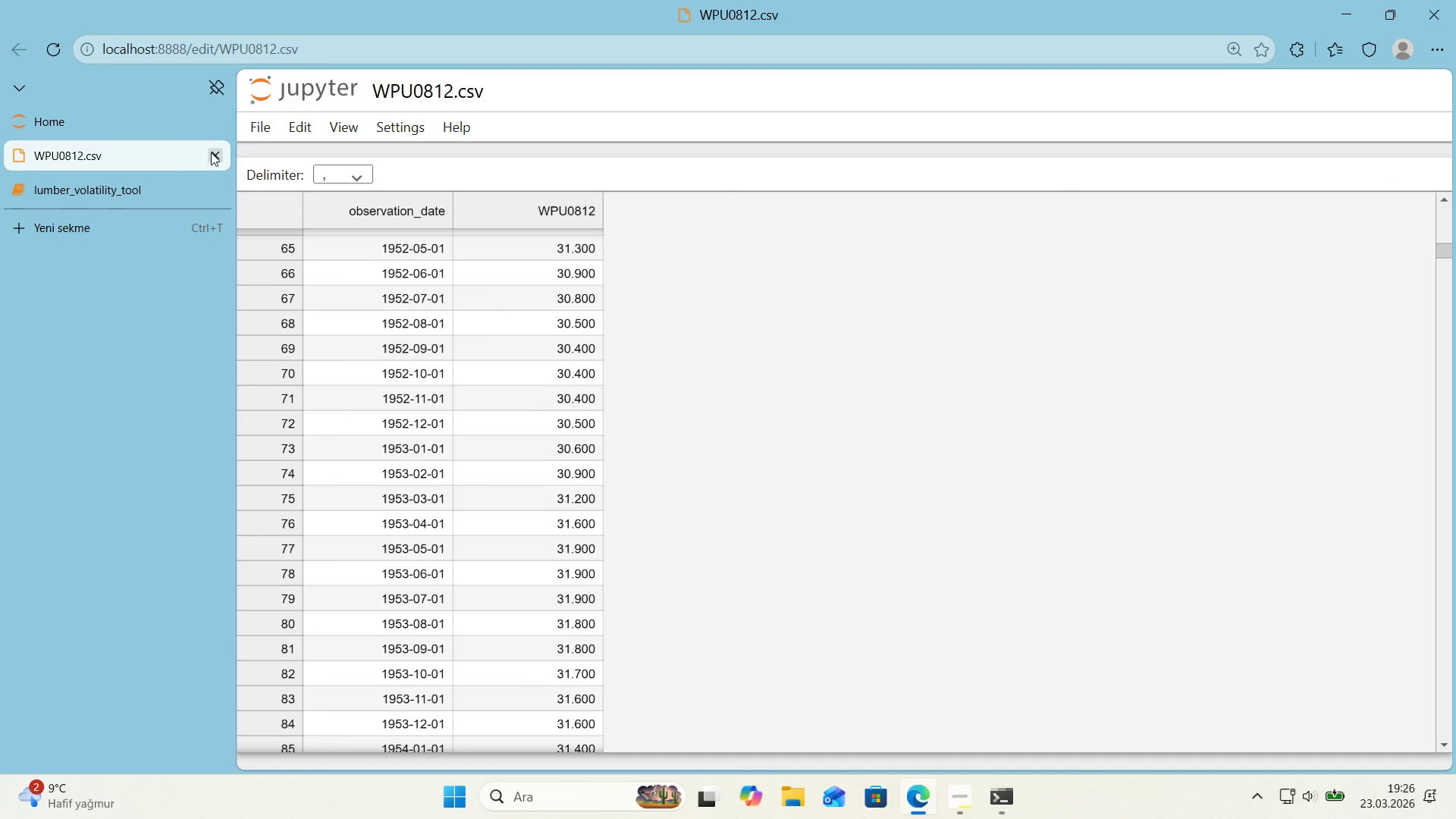 
left_click([212, 154])
 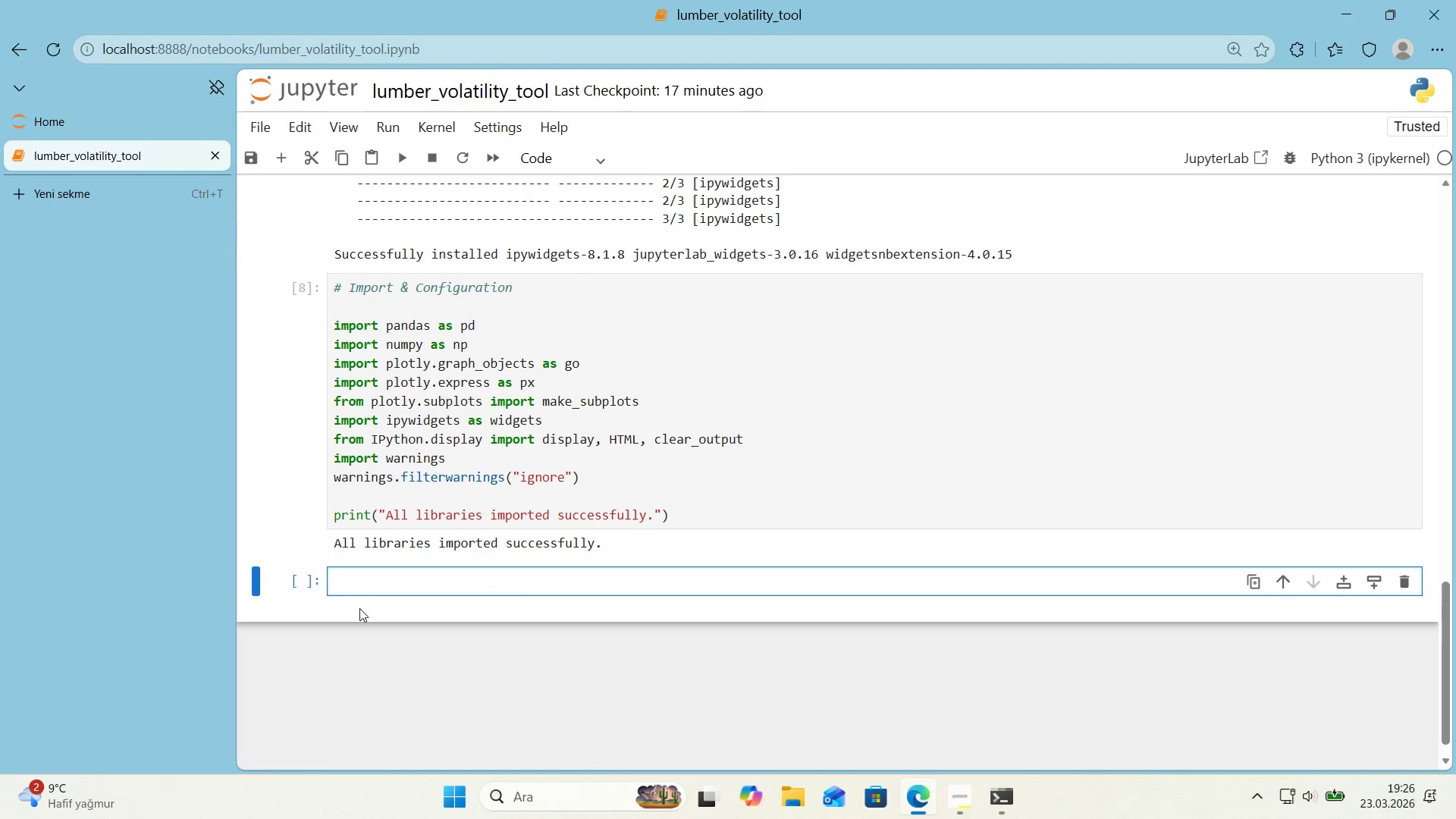 
left_click([366, 584])
 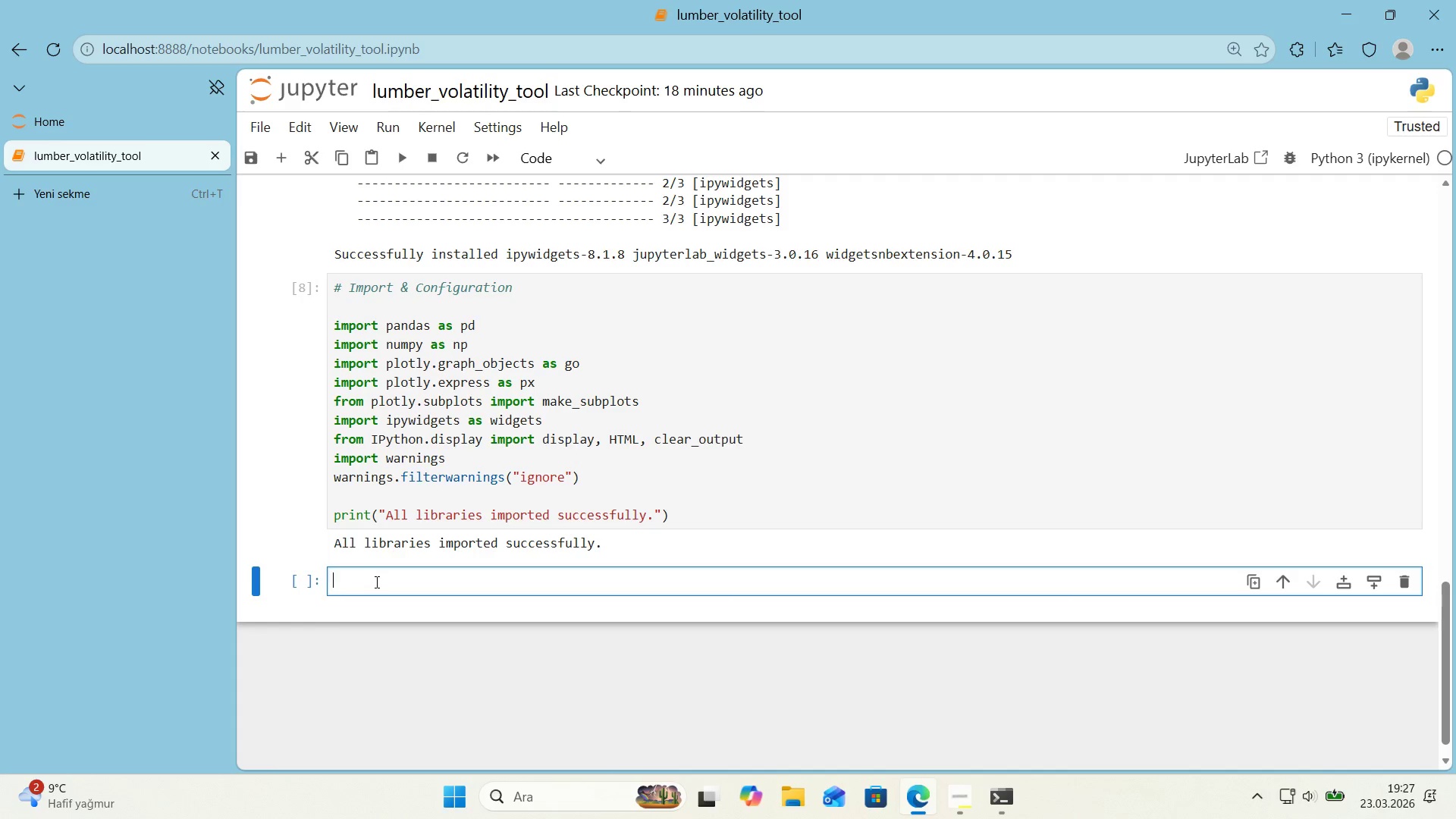 
wait(18.77)
 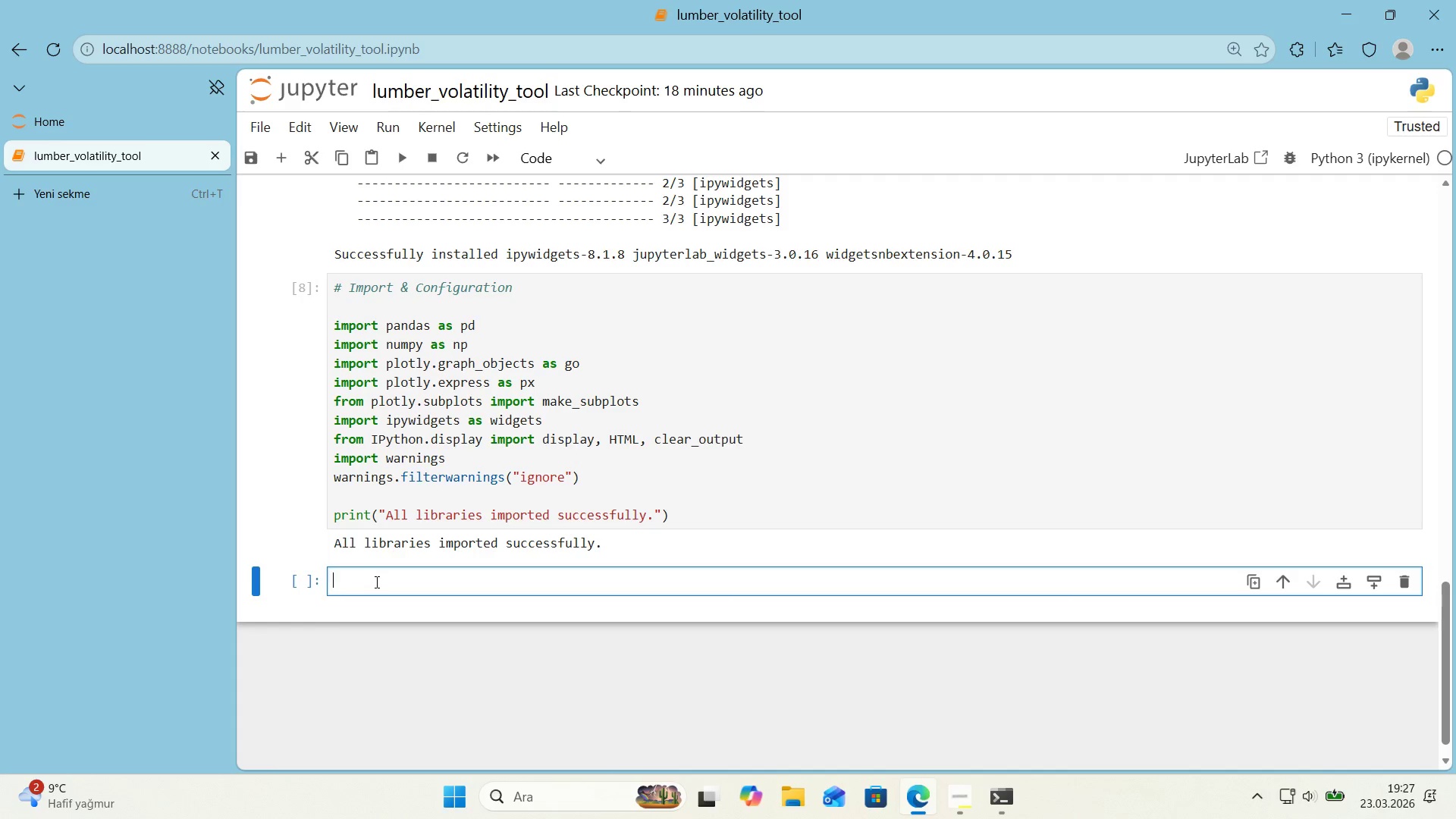 
left_click([561, 155])
 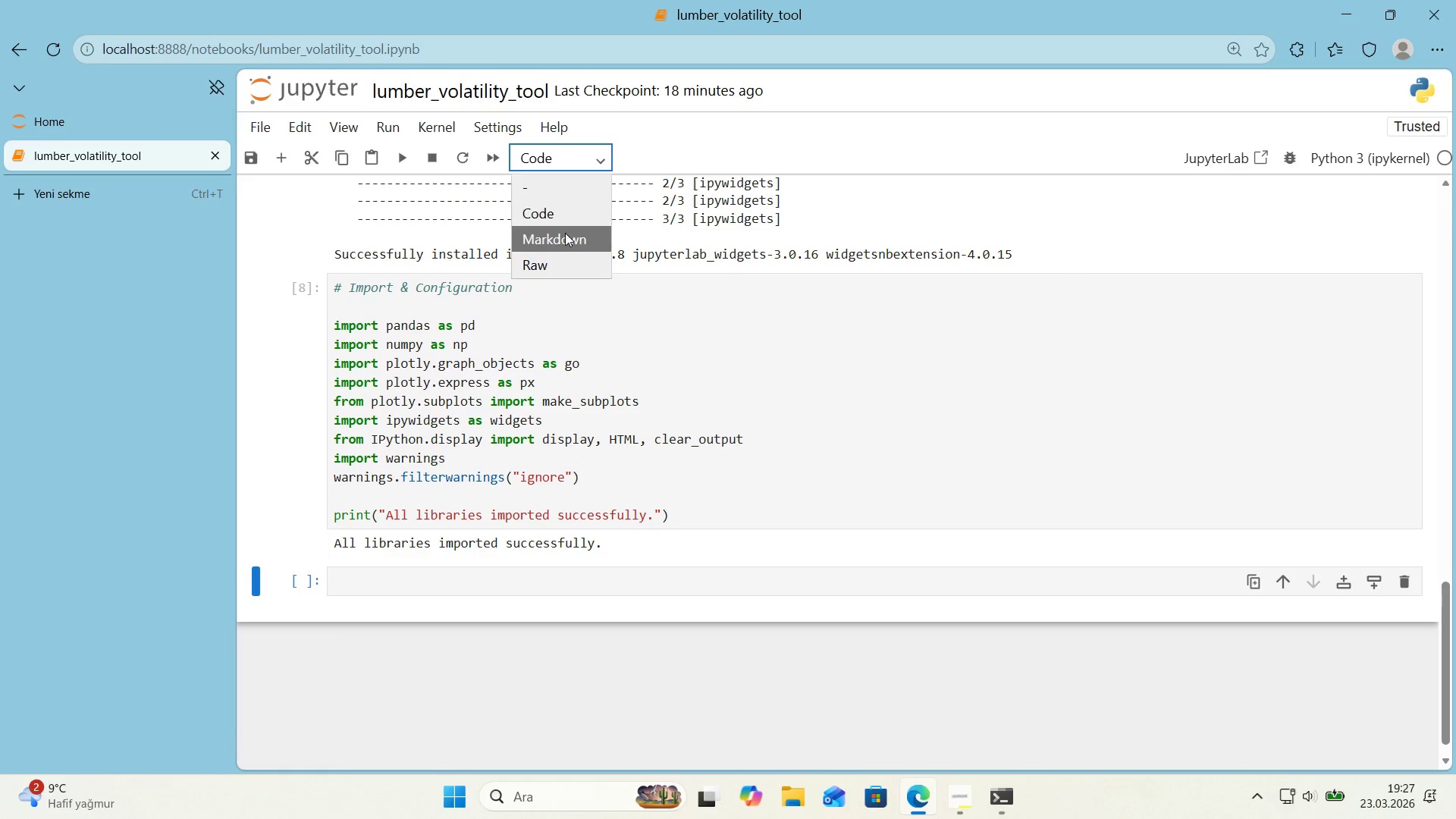 
left_click([565, 234])
 